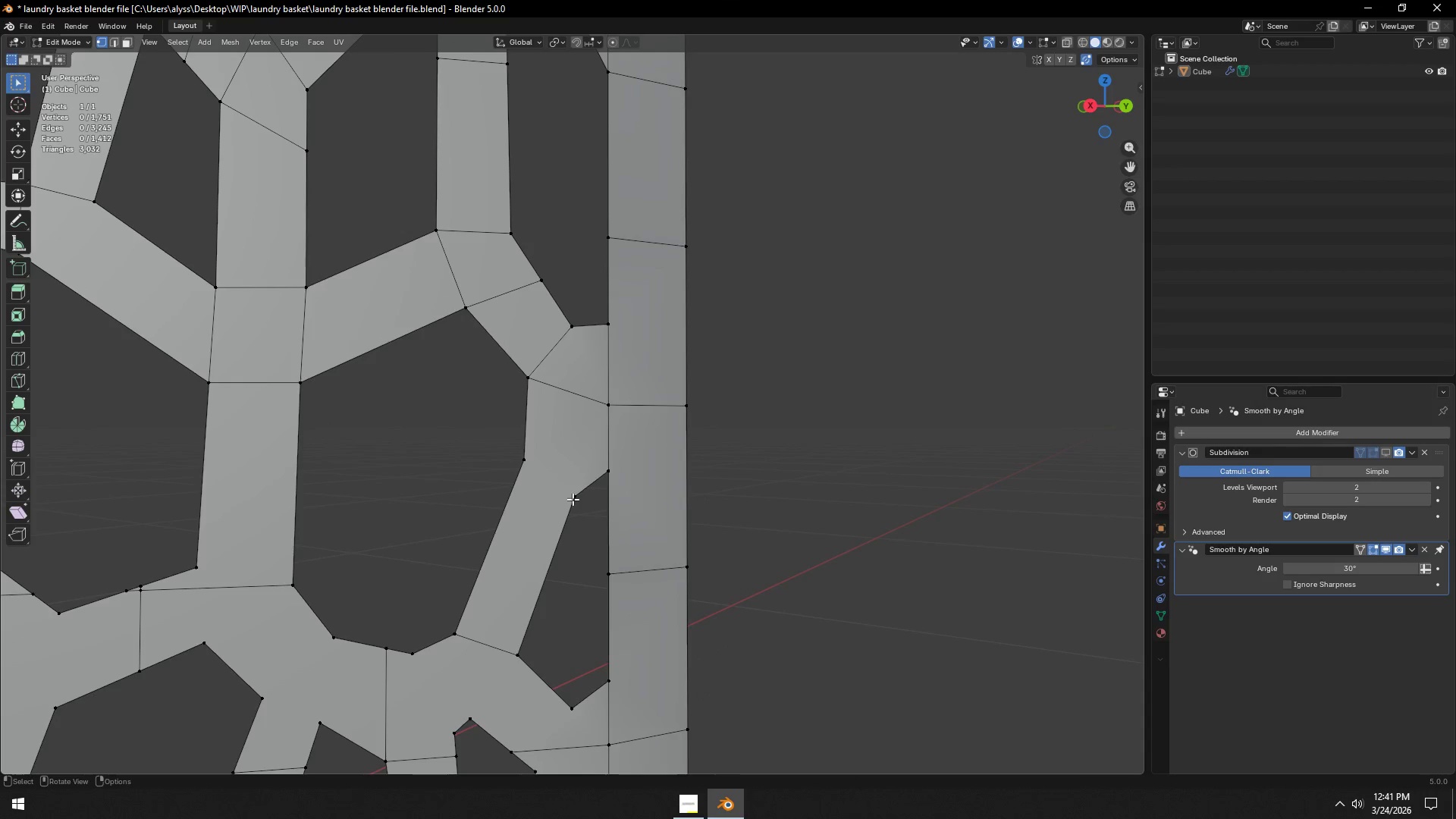 
left_click([573, 499])
 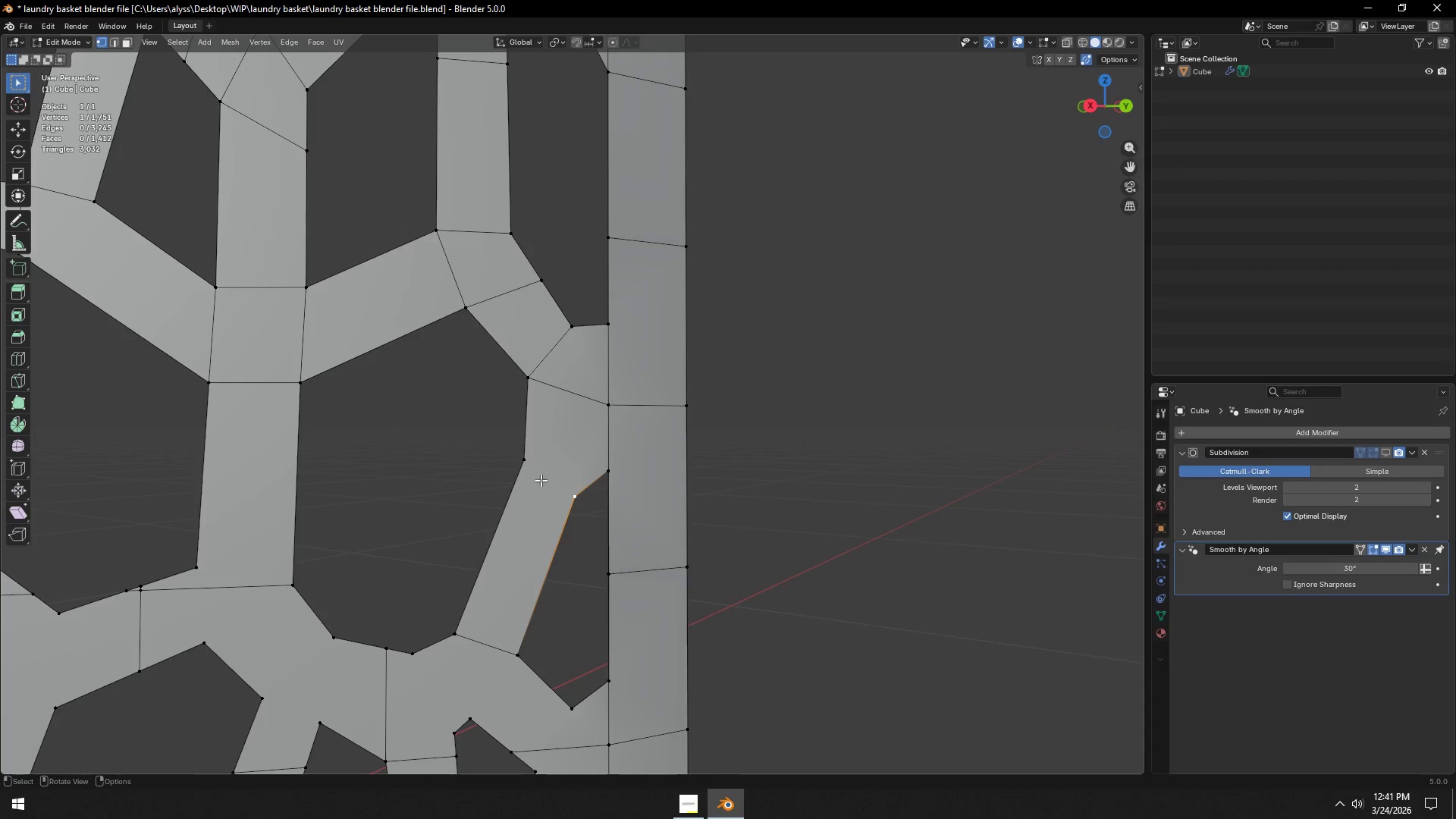 
key(Shift+ShiftLeft)
 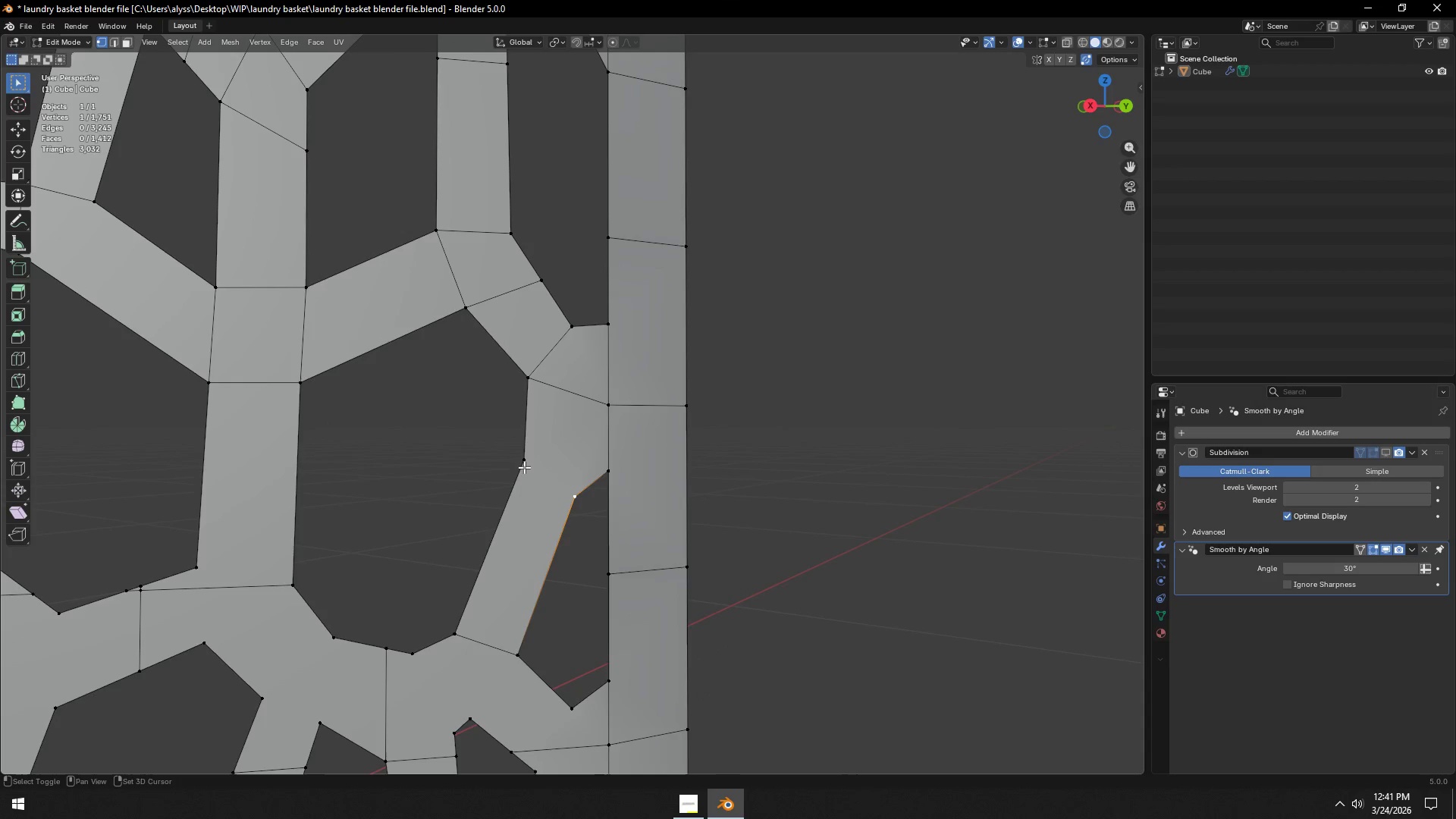 
double_click([519, 463])
 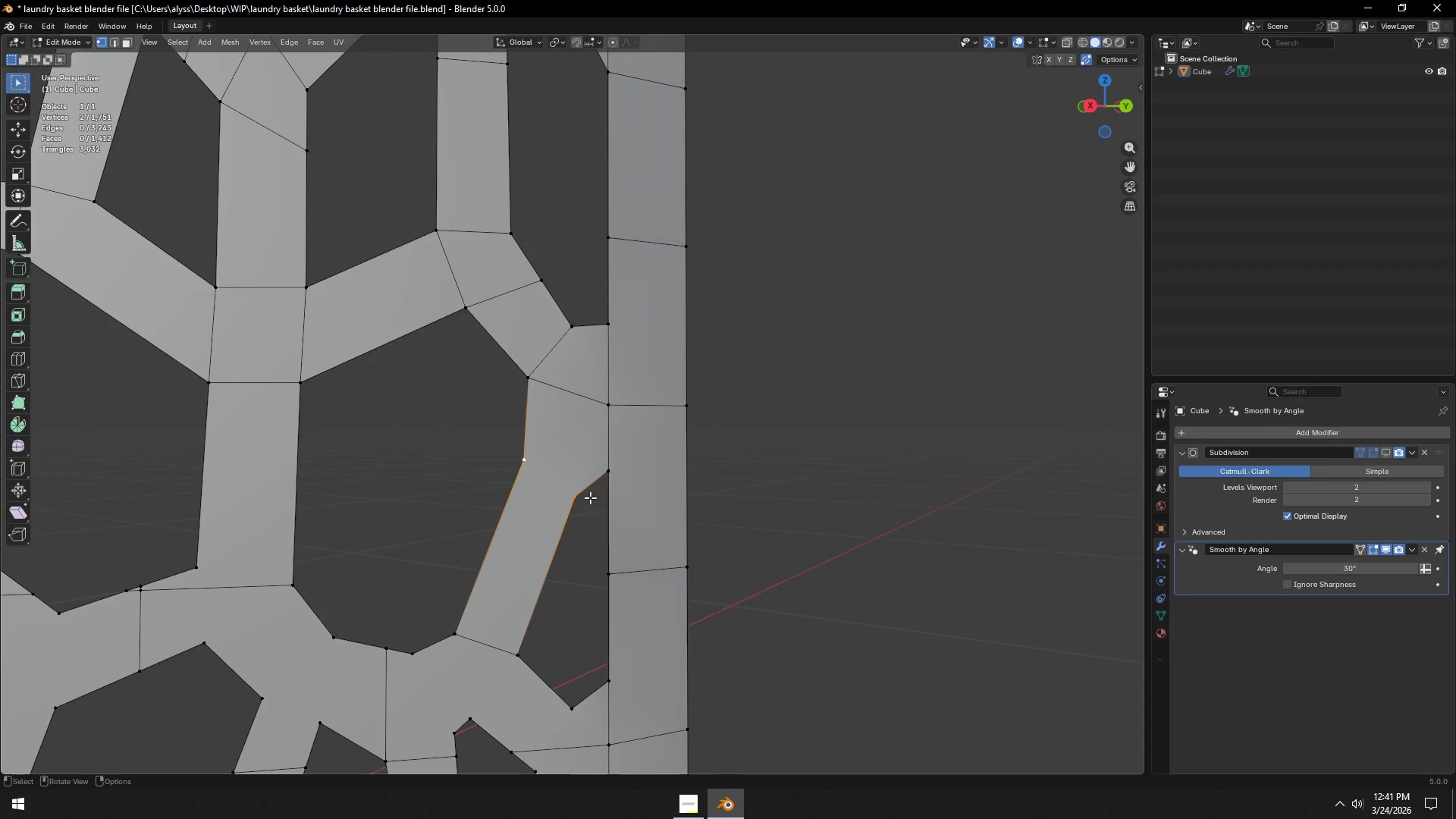 
key(J)
 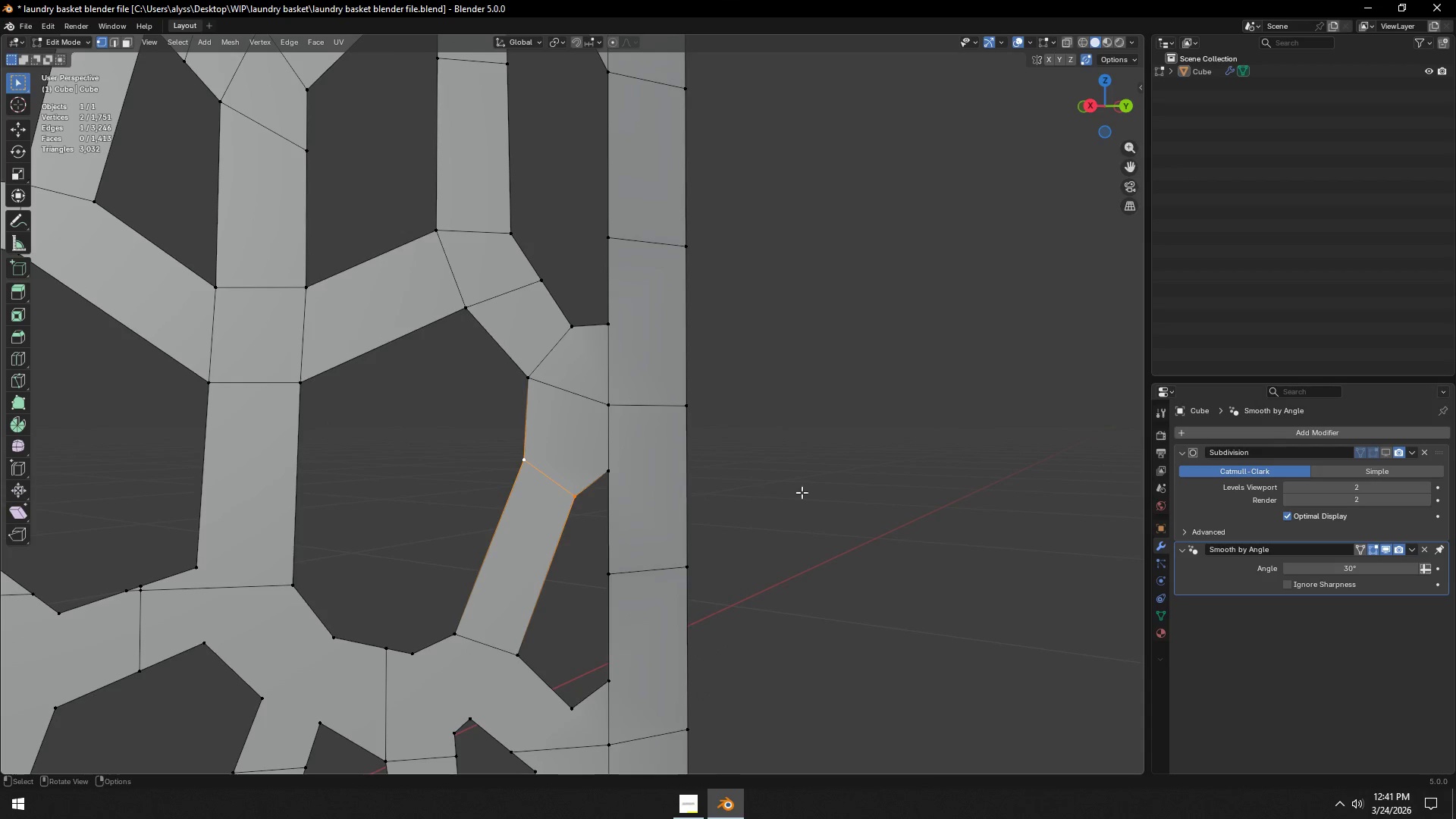 
left_click([805, 492])
 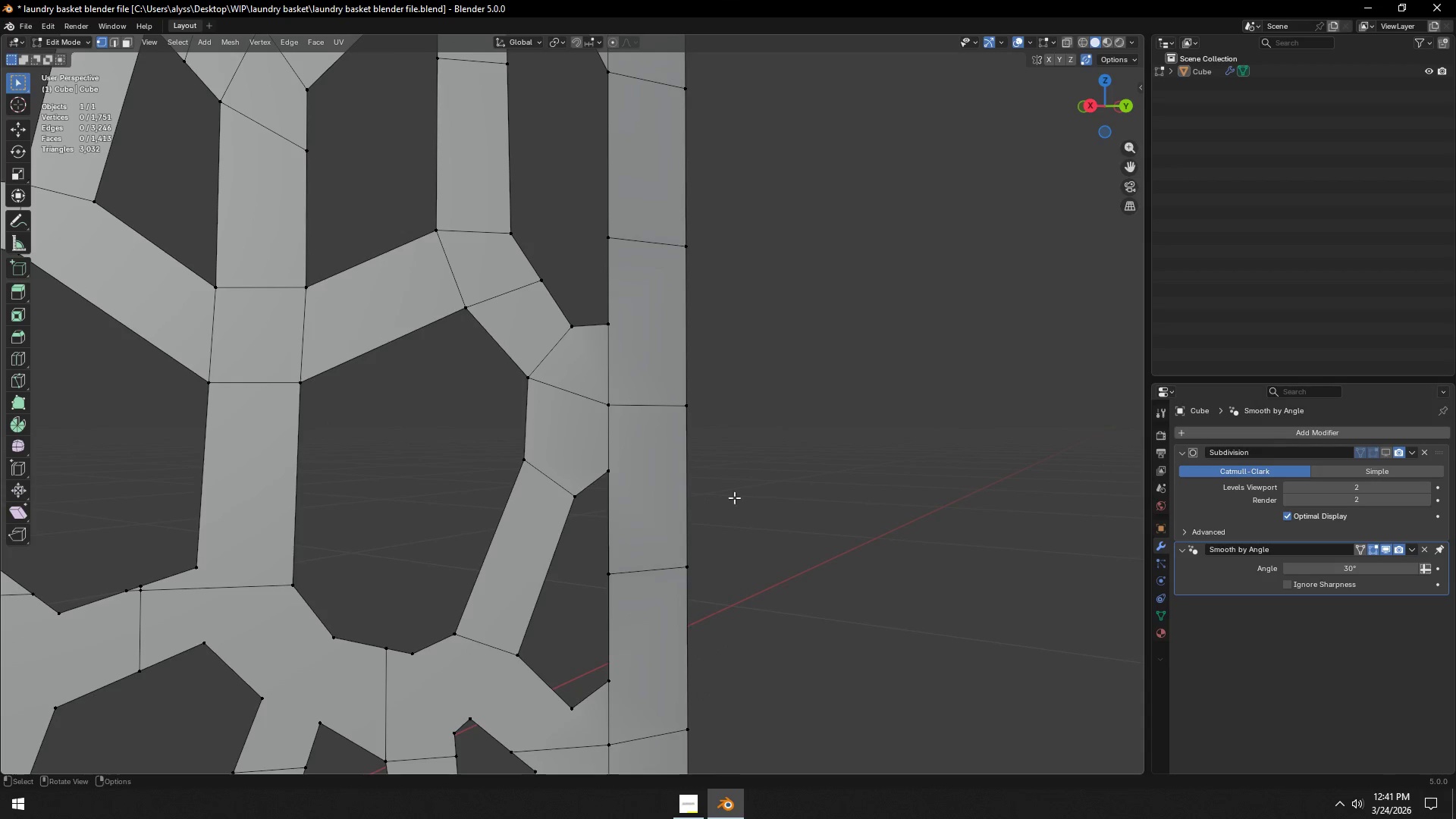 
hold_key(key=ShiftLeft, duration=0.36)
 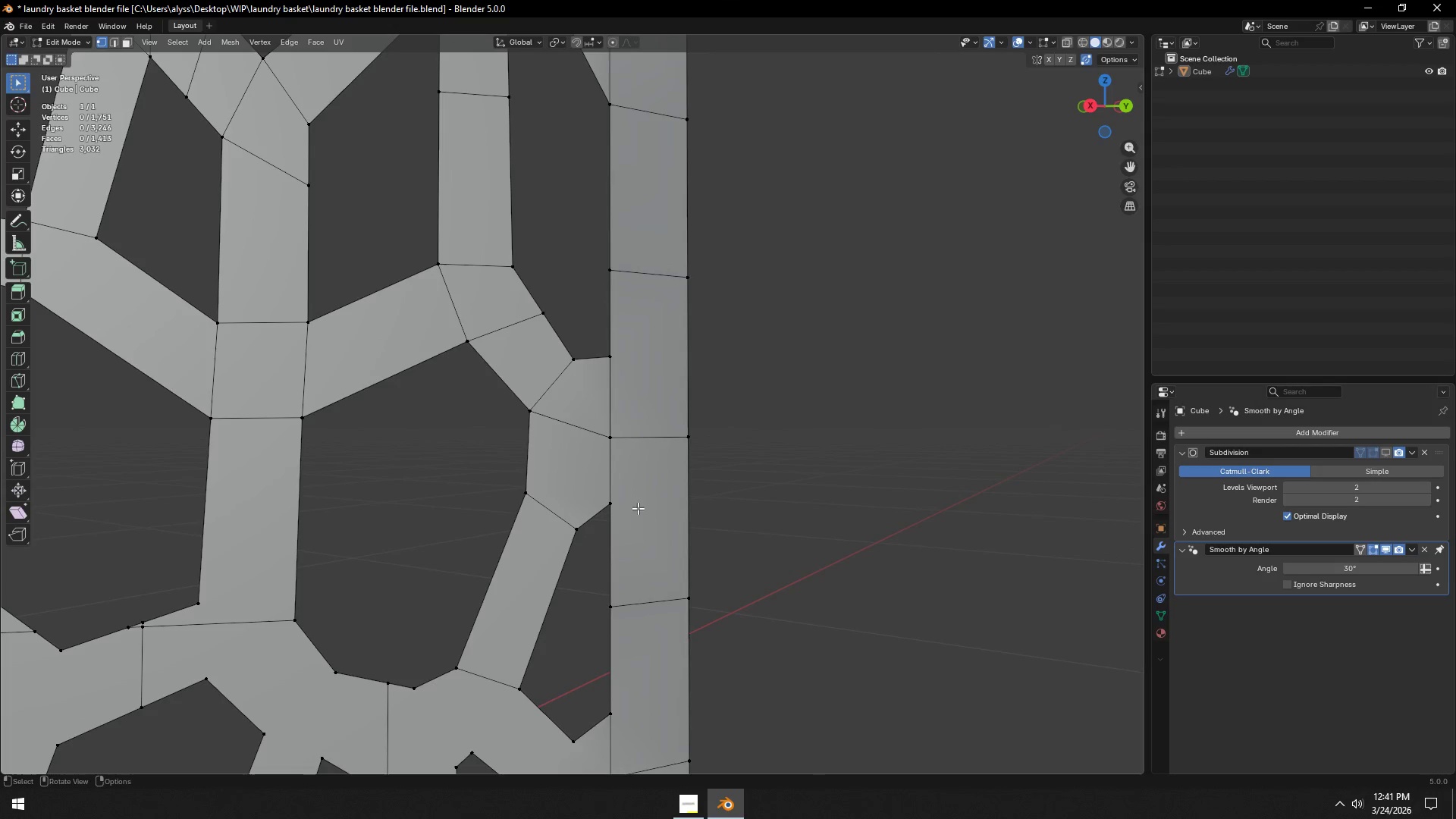 
left_click([787, 499])
 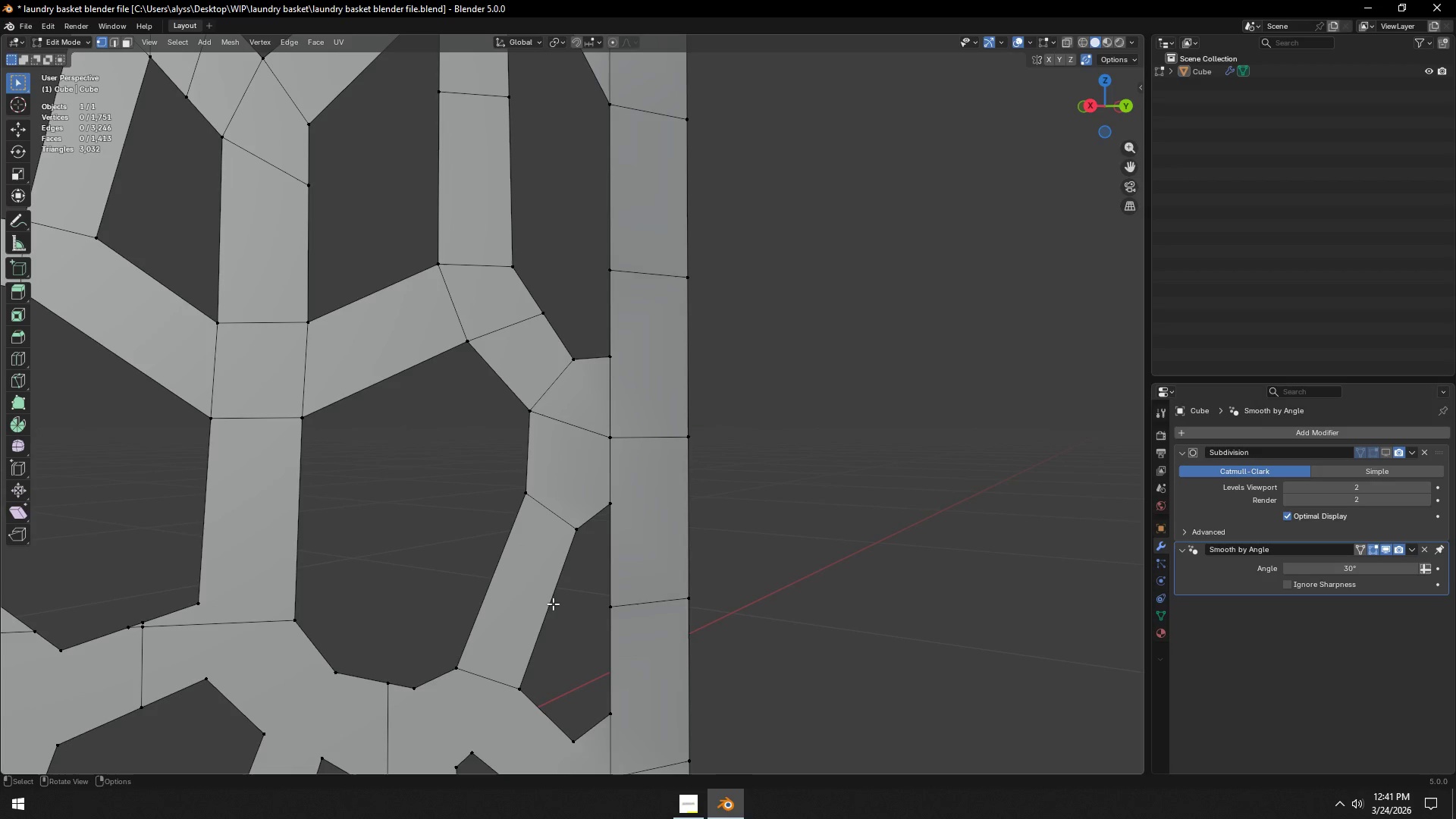 
hold_key(key=ShiftLeft, duration=1.03)
 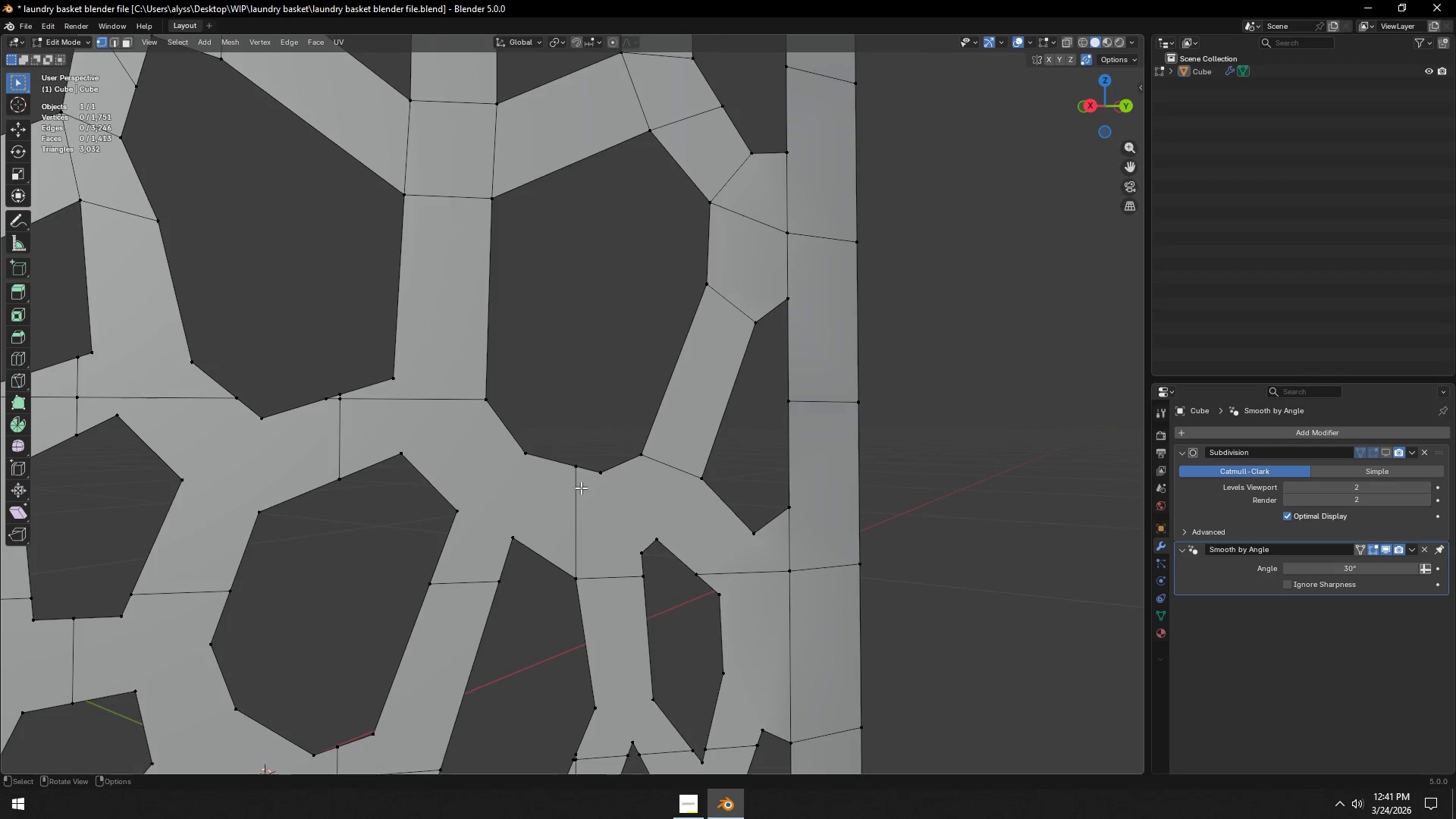 
left_click([578, 482])
 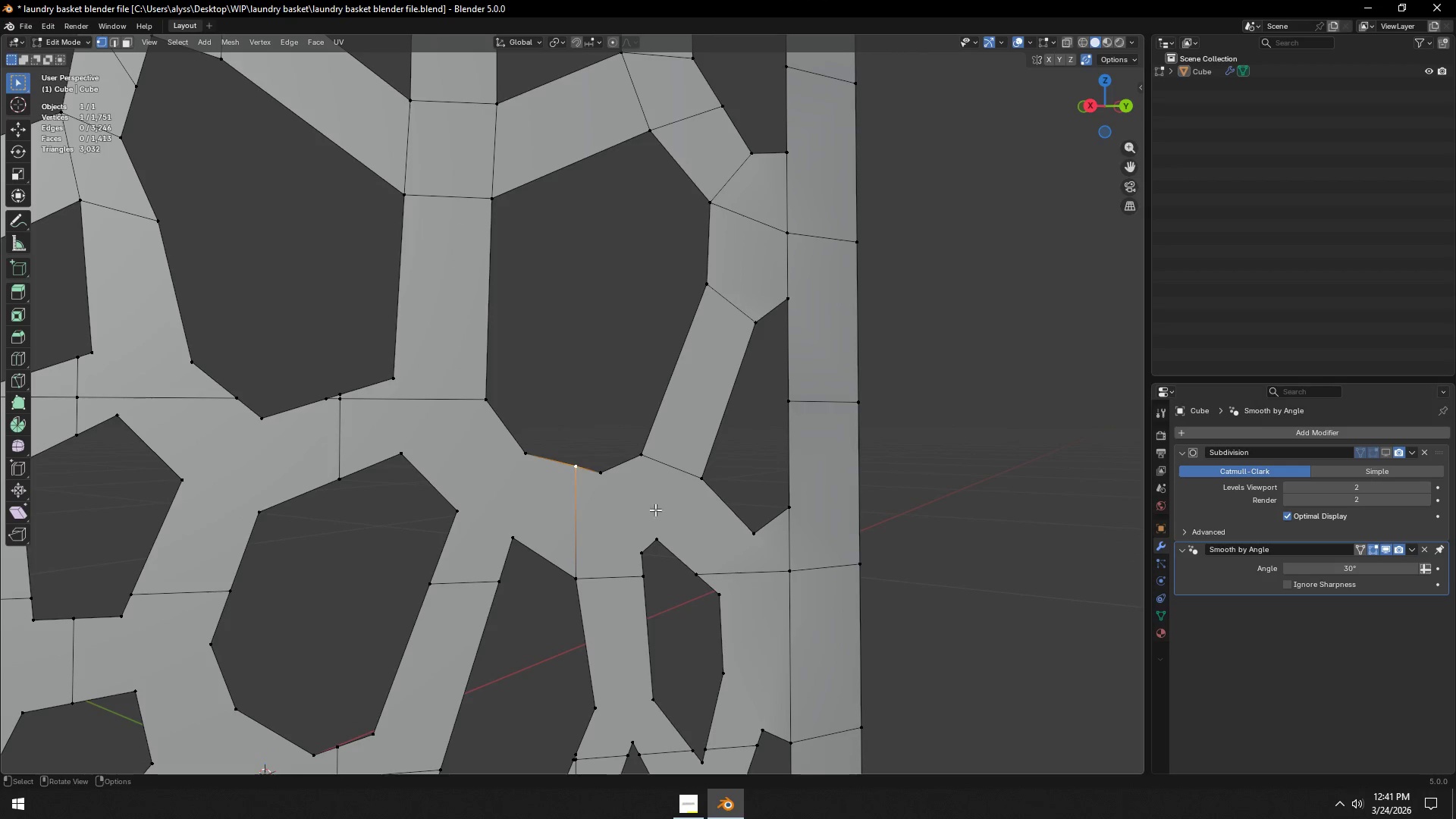 
left_click([657, 526])
 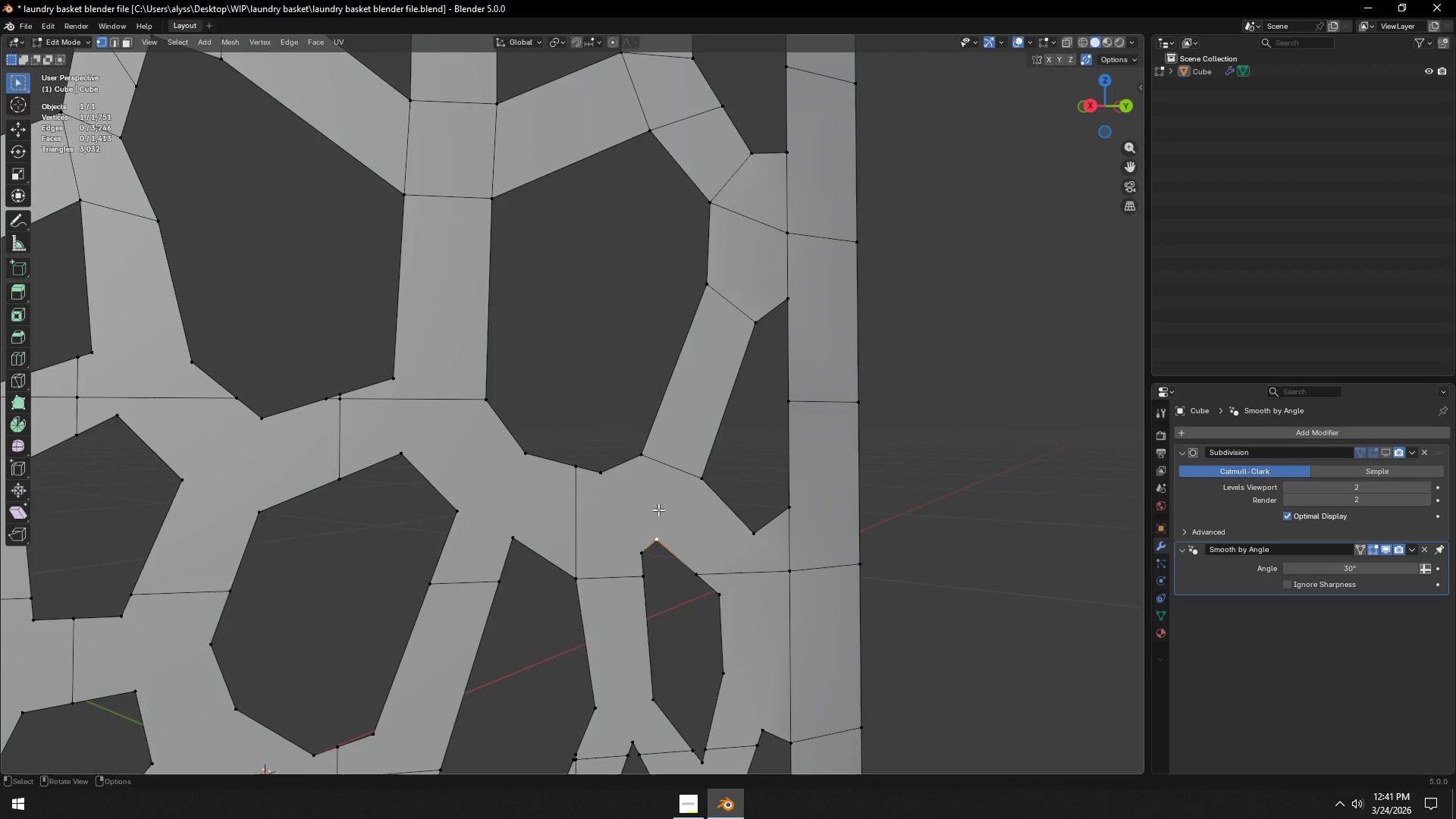 
hold_key(key=ShiftLeft, duration=0.55)
left_click([645, 463])
 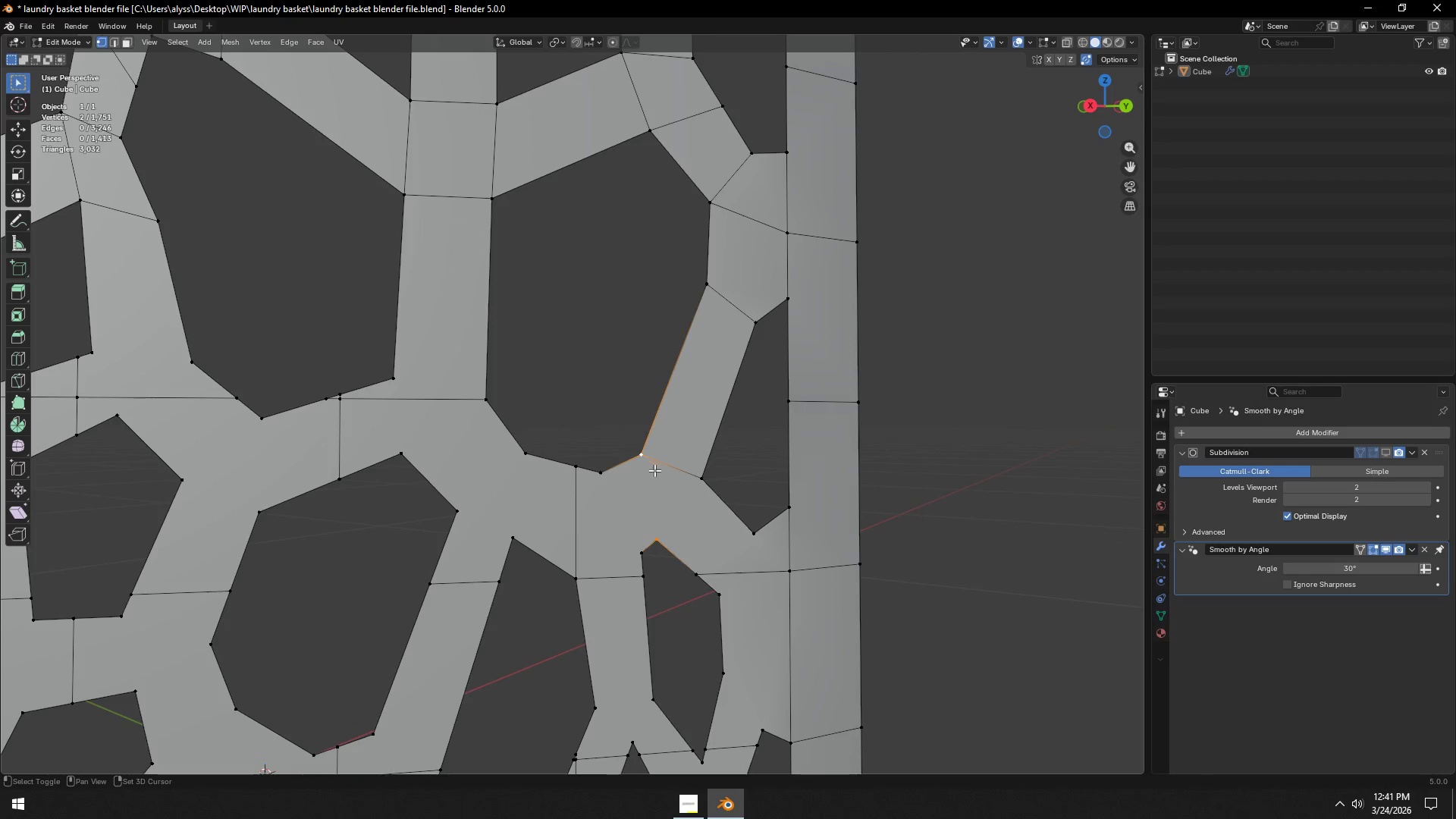 
hold_key(key=ShiftLeft, duration=1.69)
 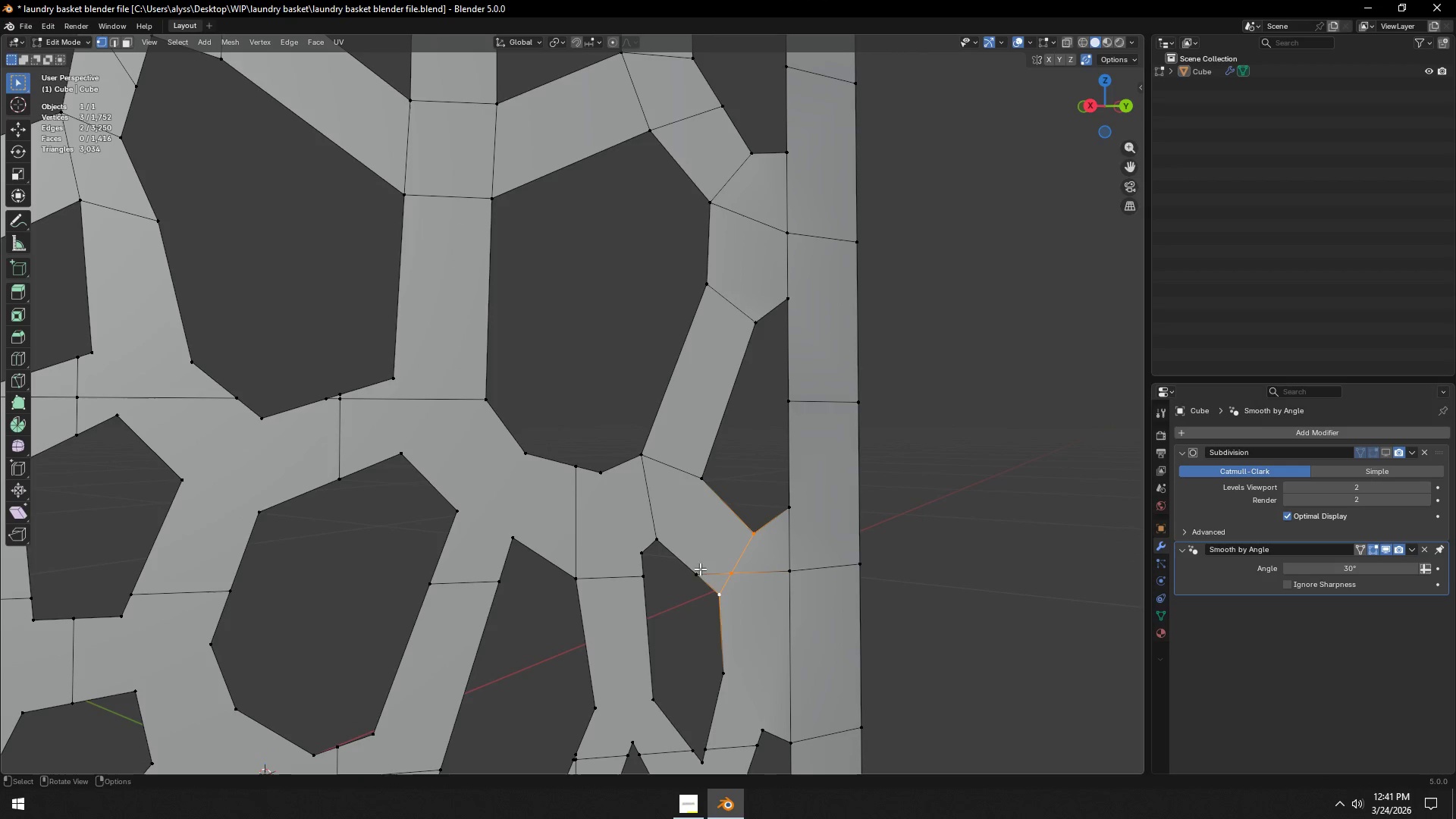 
key(J)
 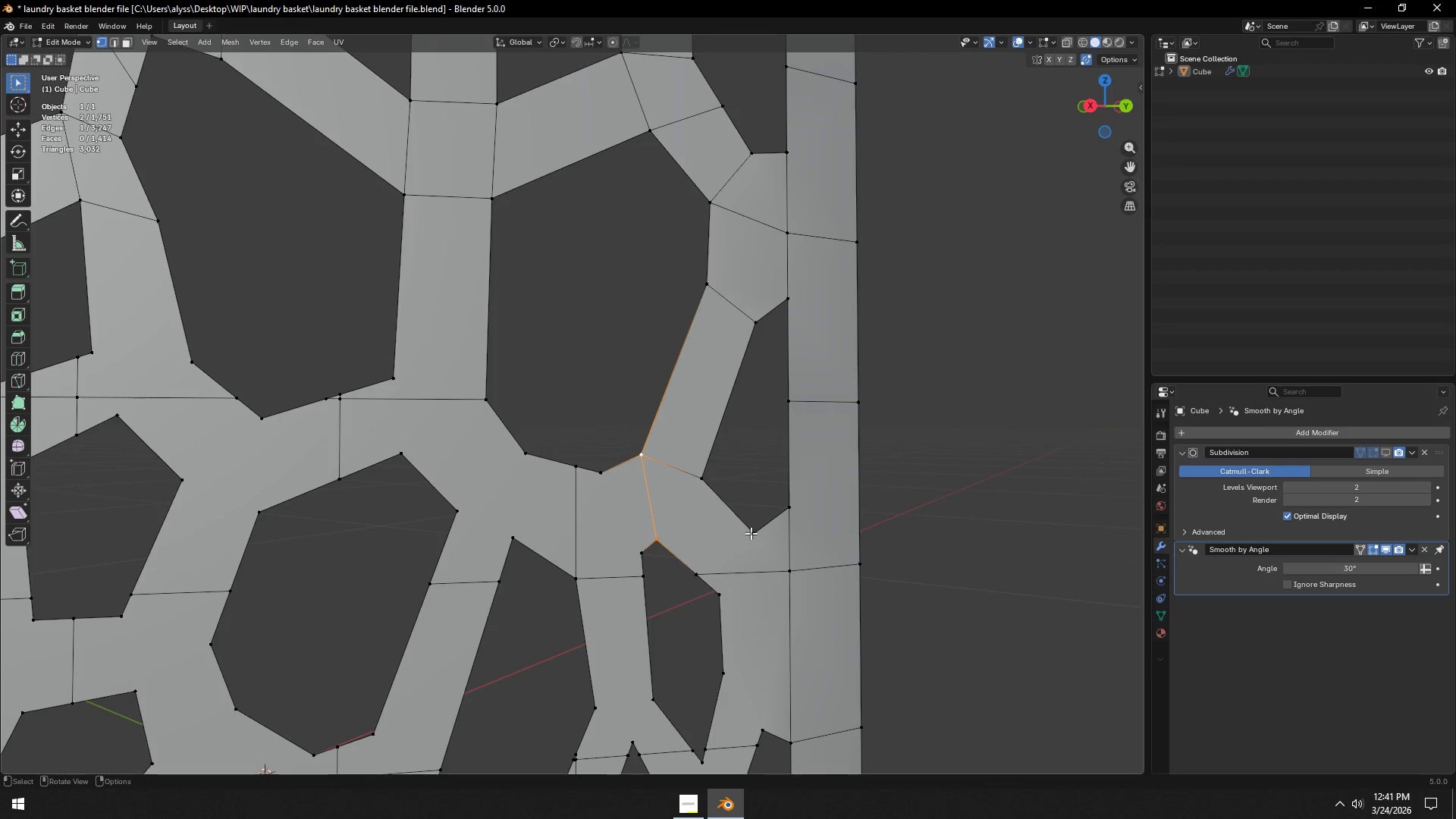 
left_click([753, 533])
 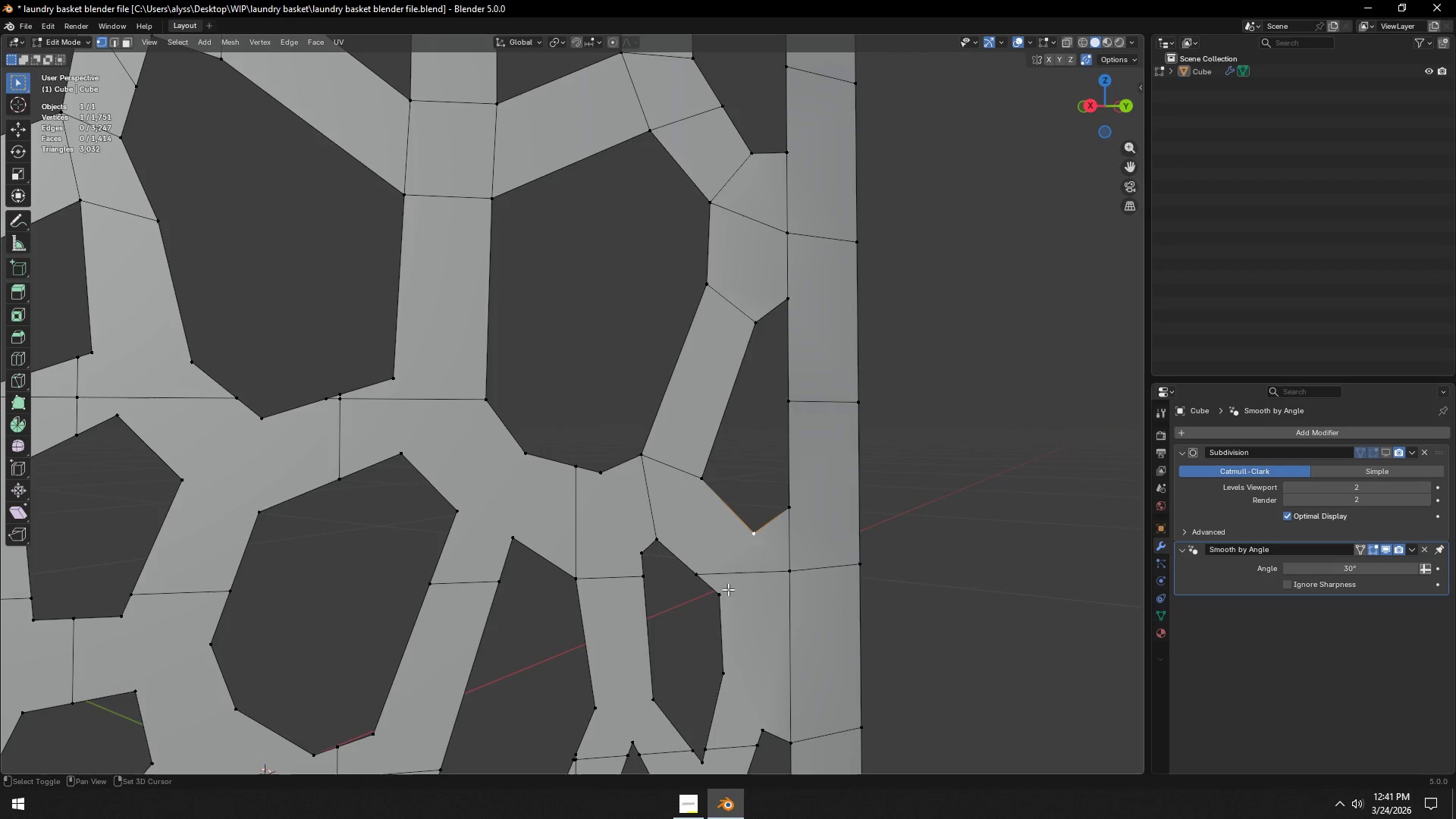 
double_click([727, 590])
 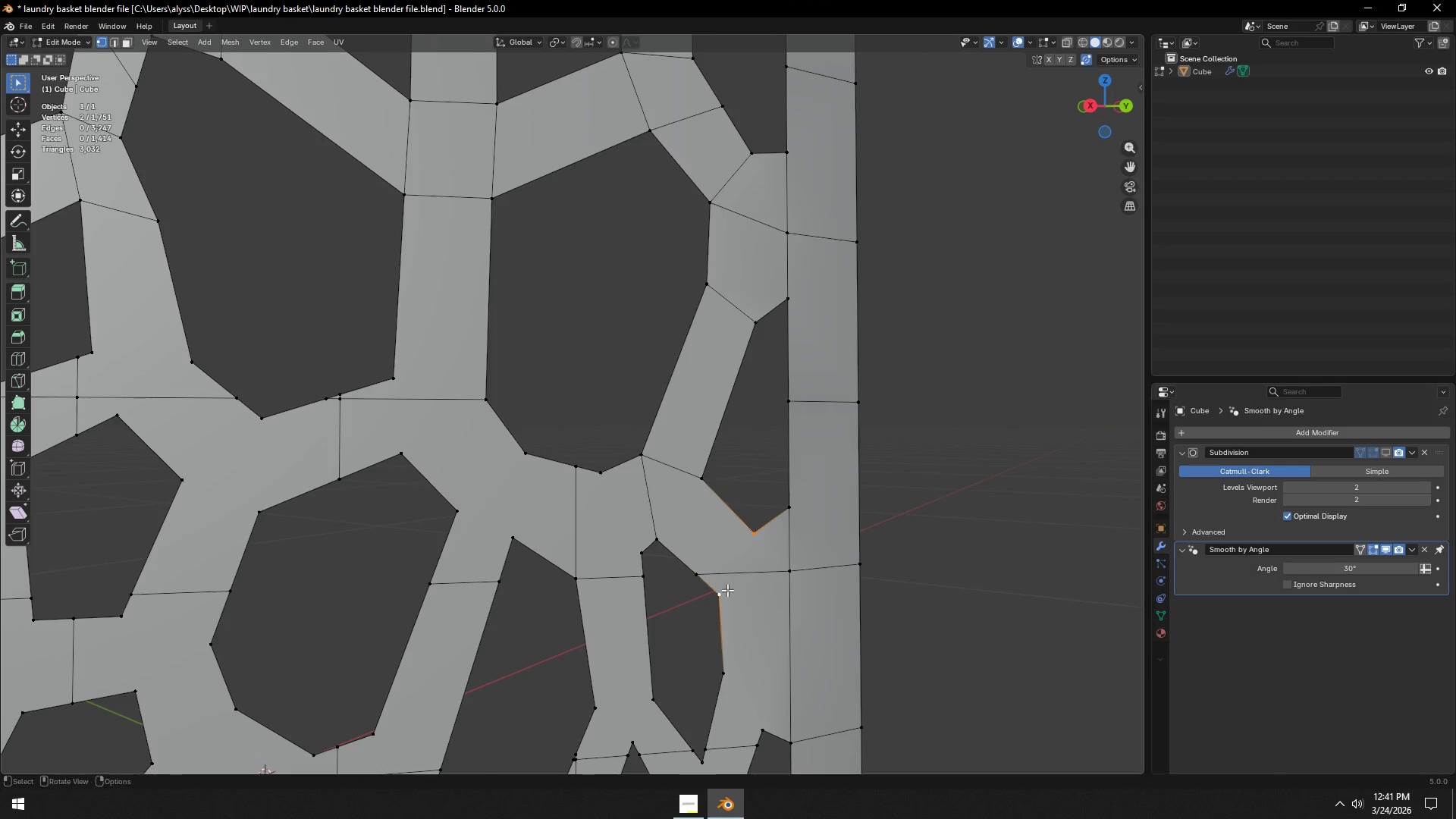 
key(J)
 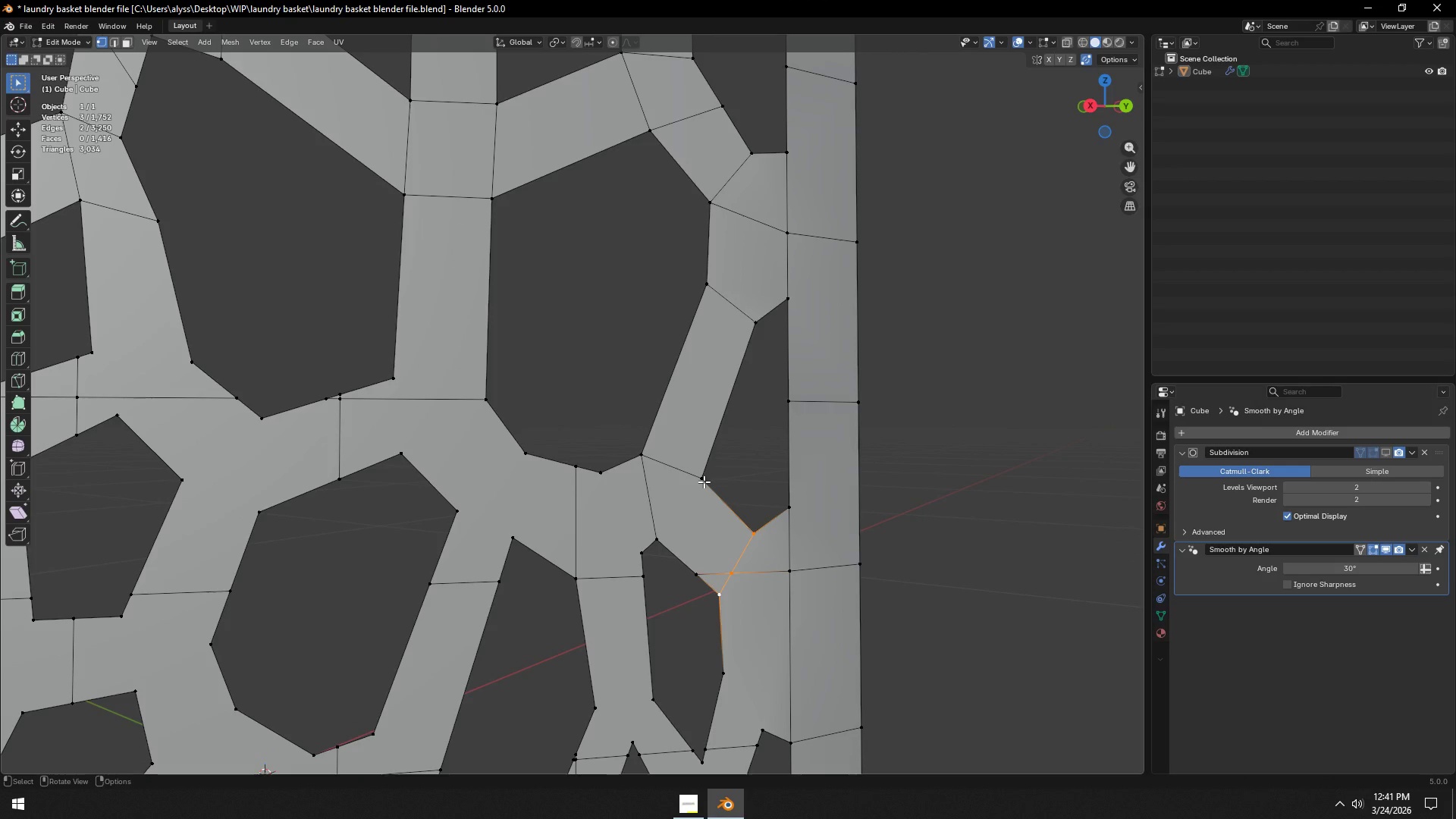 
left_click([704, 482])
 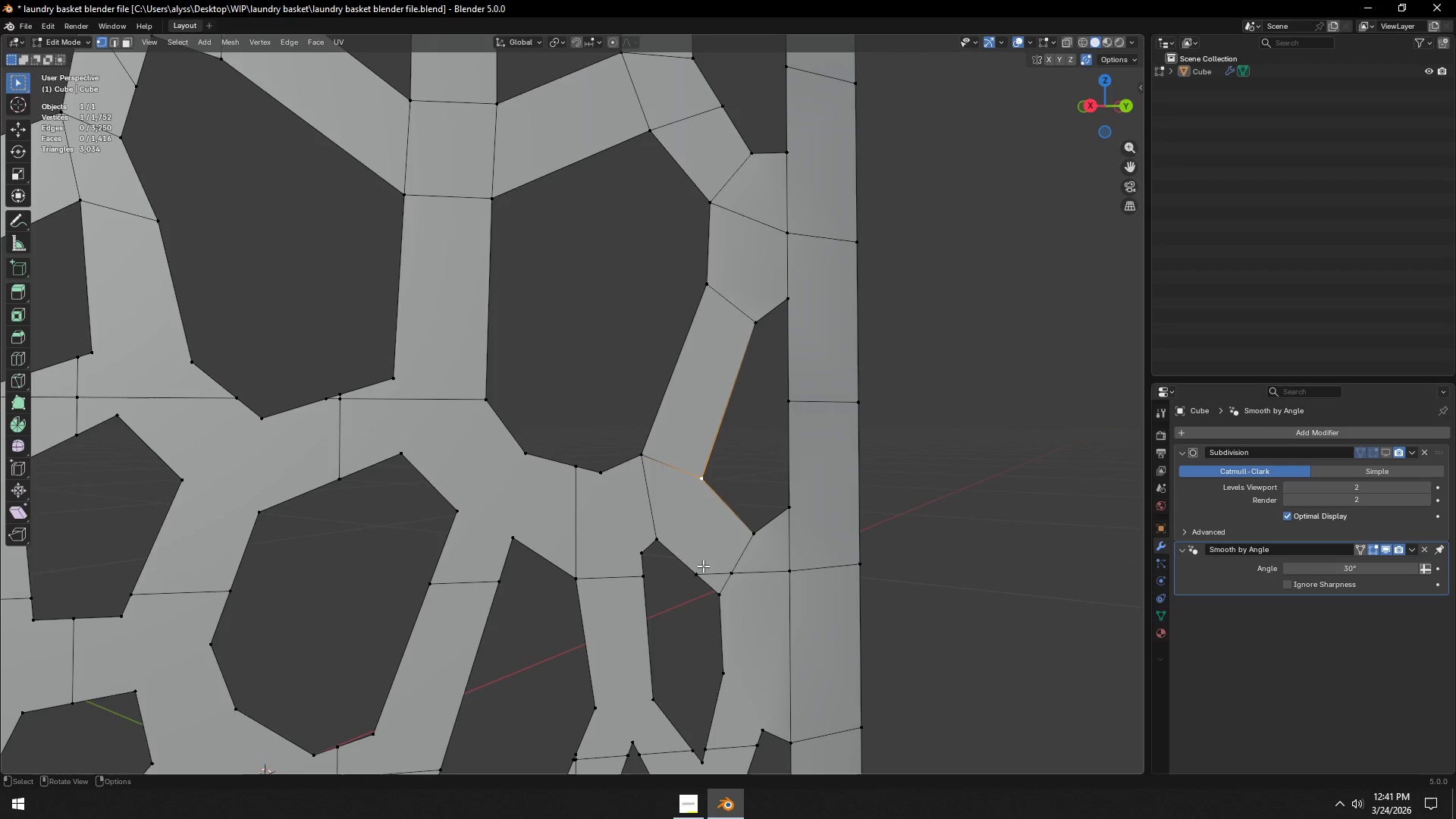 
hold_key(key=ShiftLeft, duration=0.33)
left_click([696, 575])
 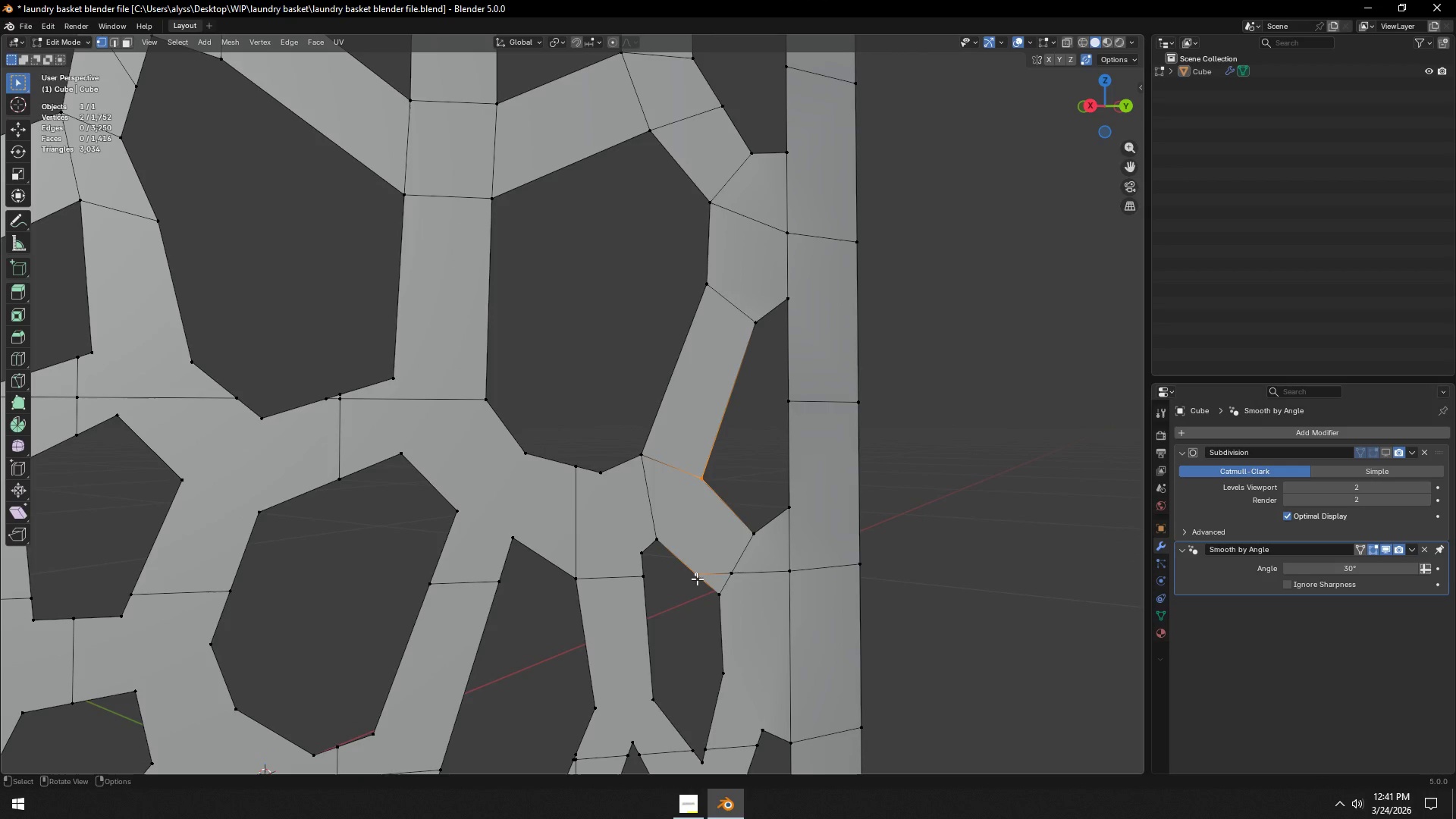 
key(J)
 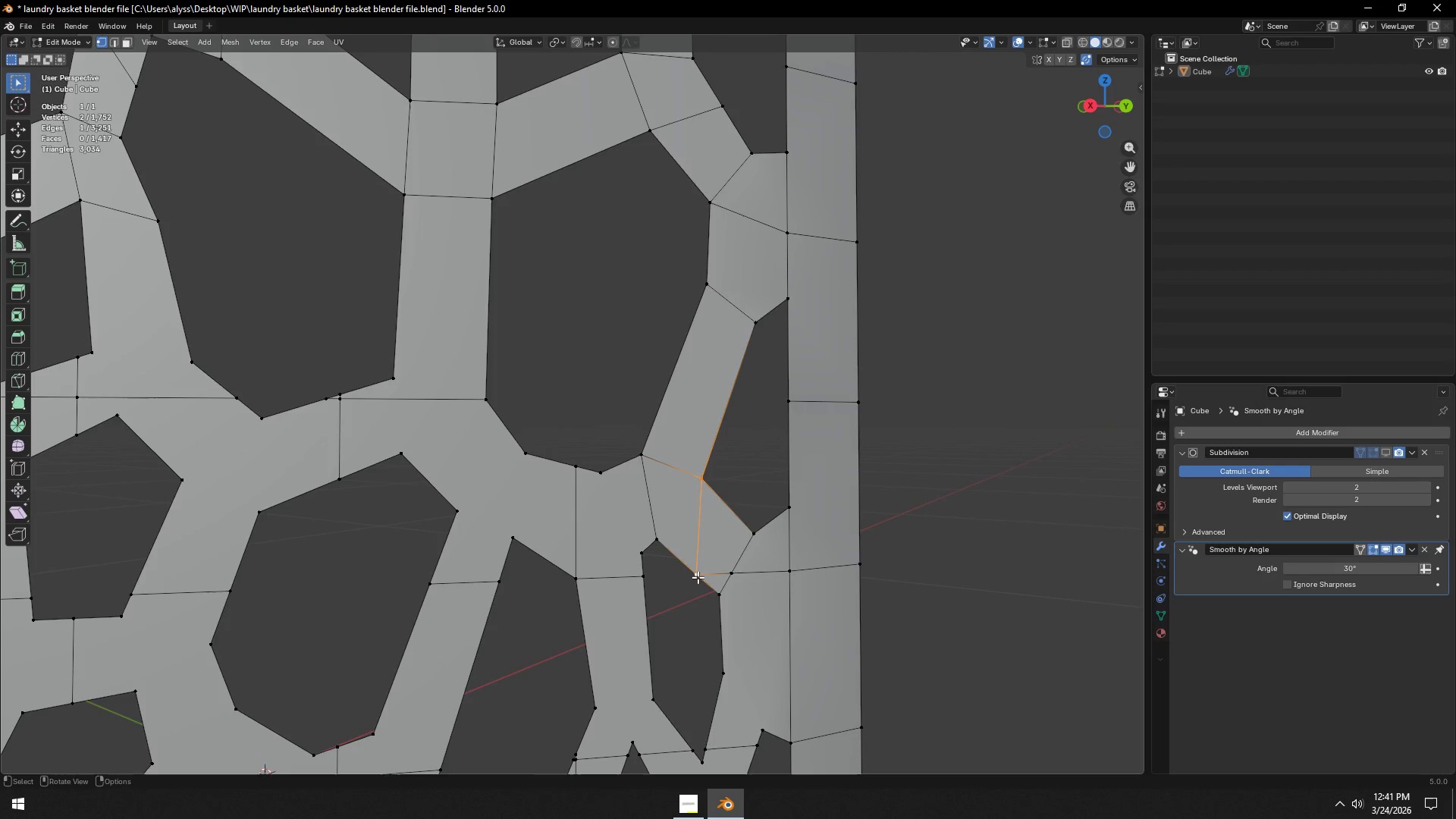 
left_click([697, 578])
 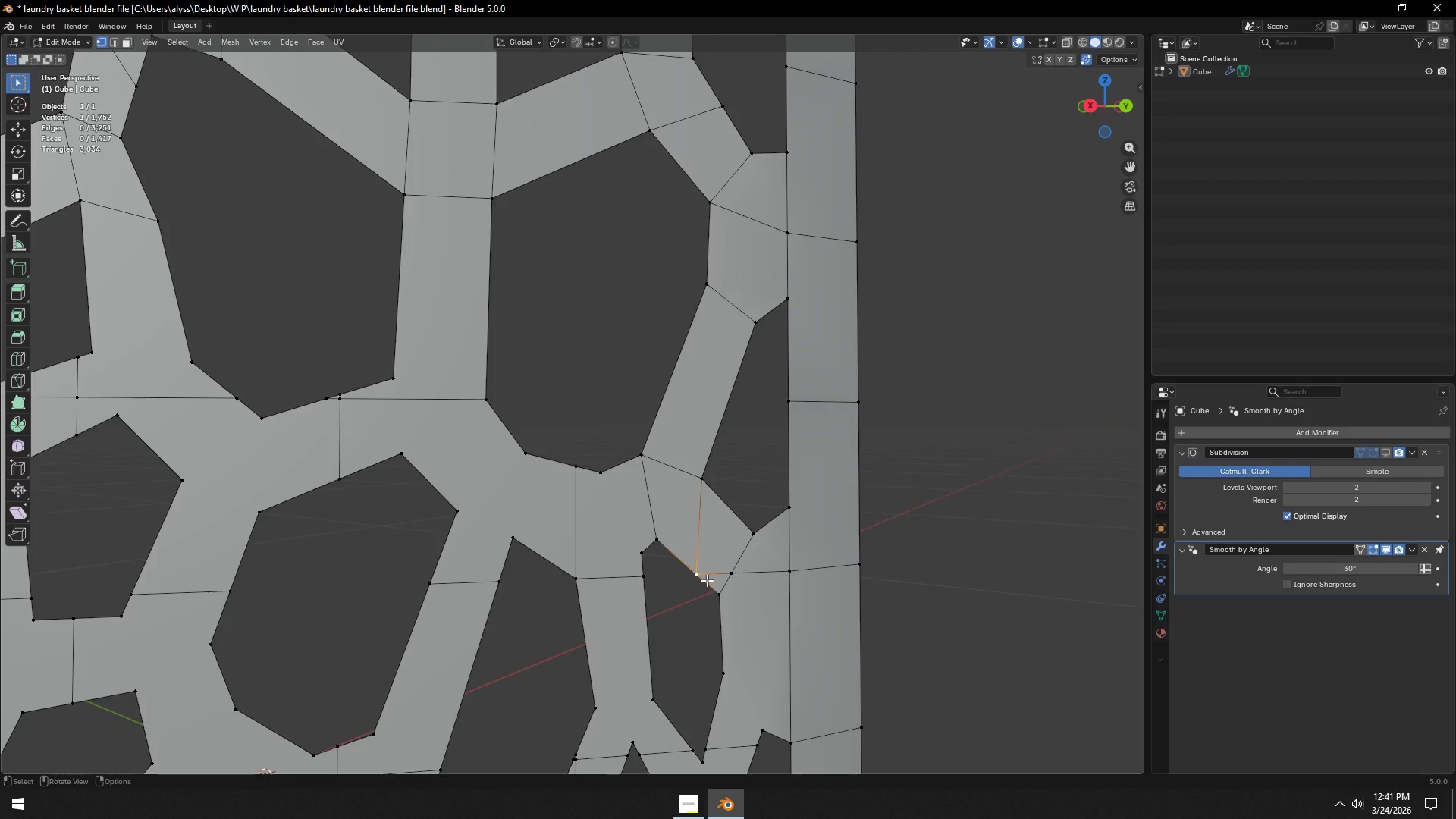 
type(gg)
 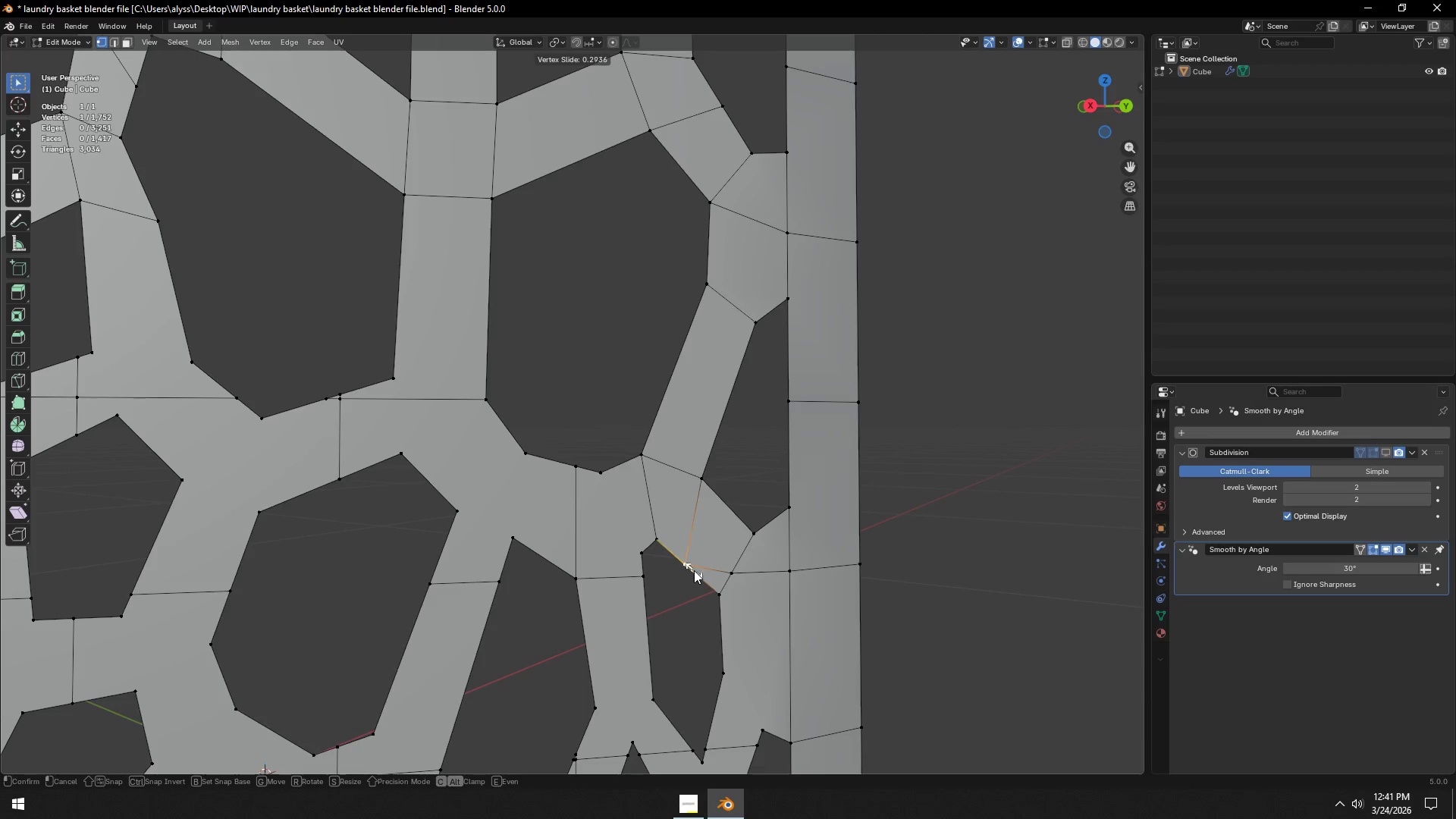 
left_click([694, 570])
 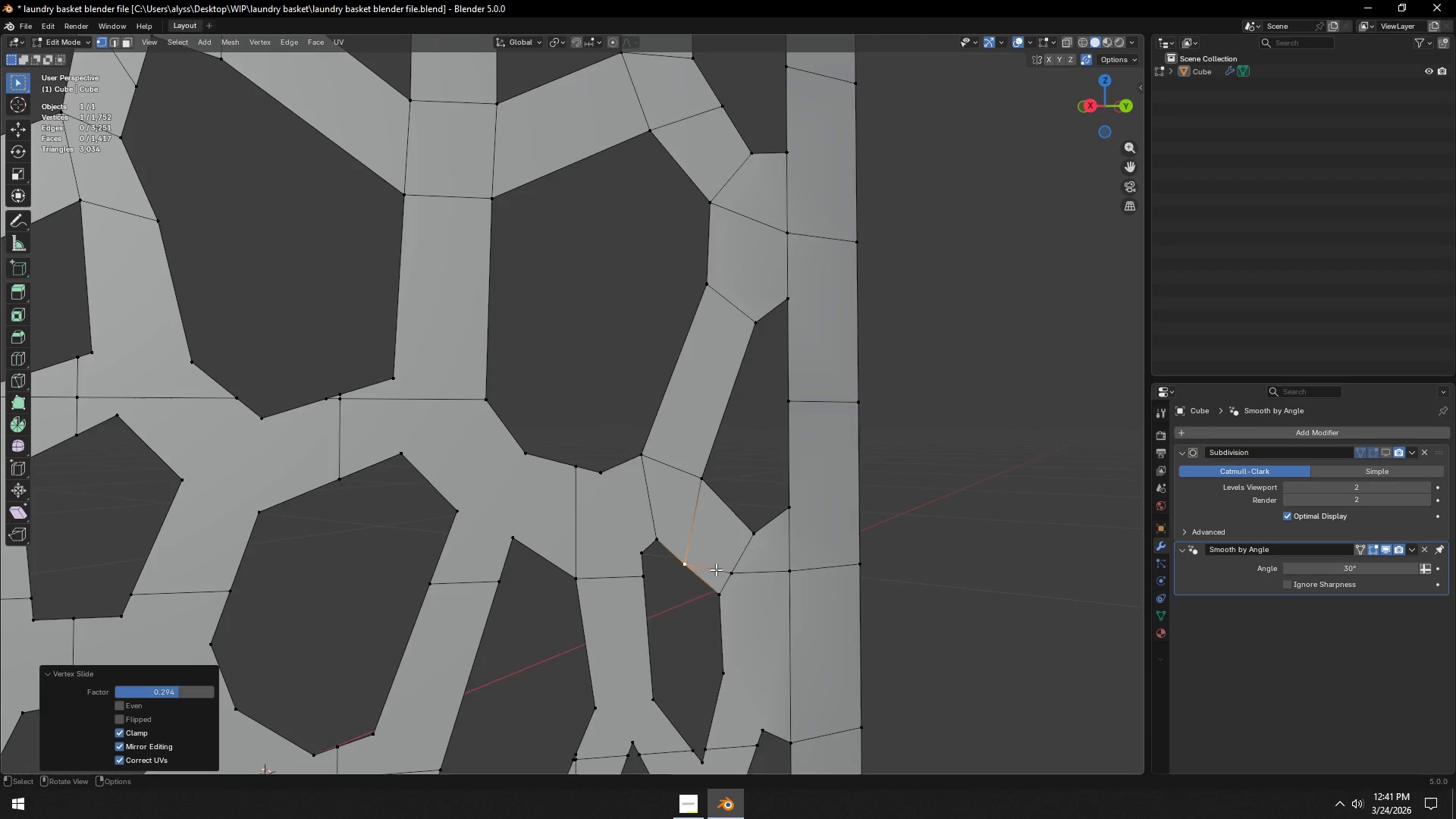 
key(2)
 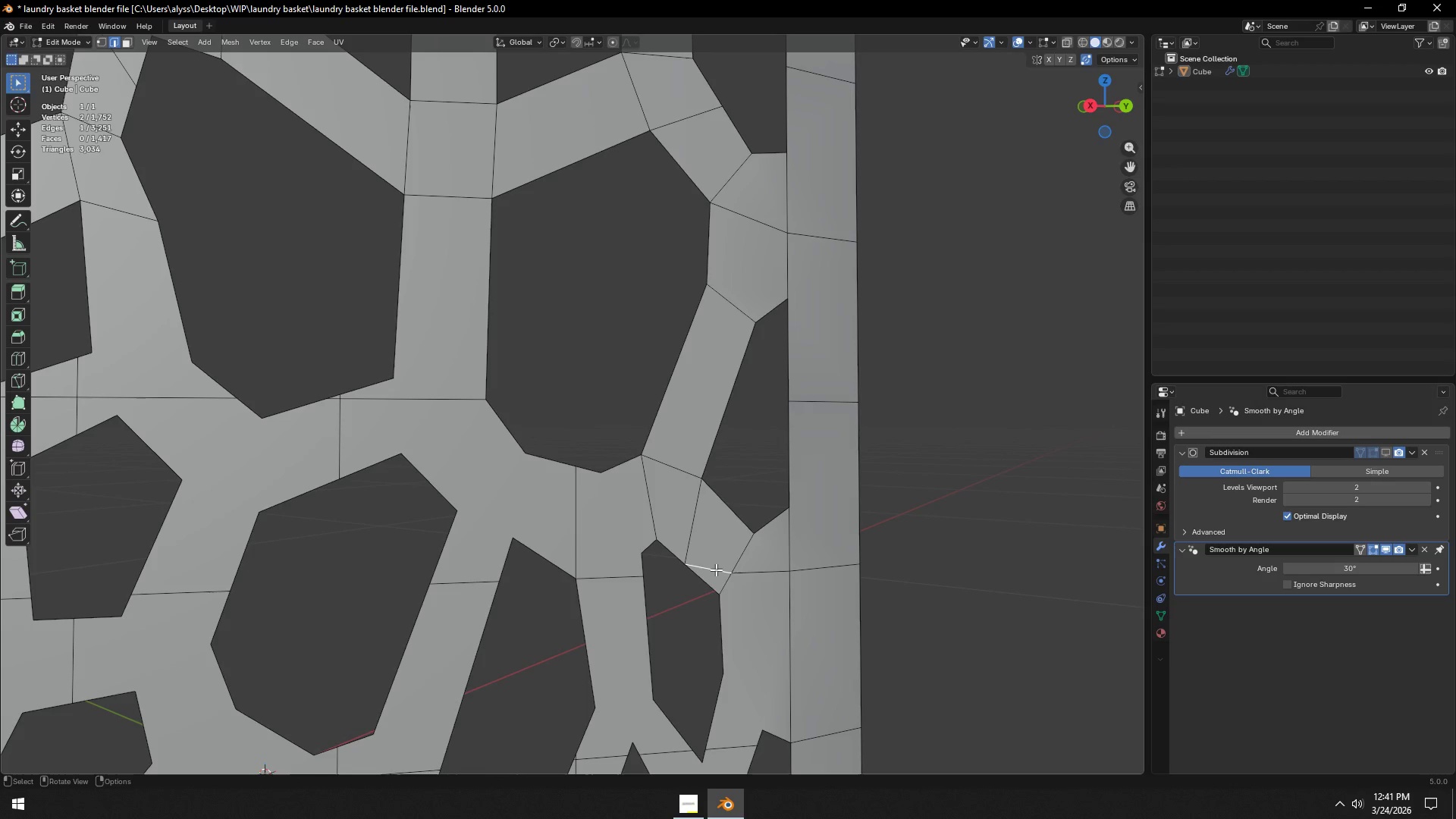 
left_click([716, 570])
 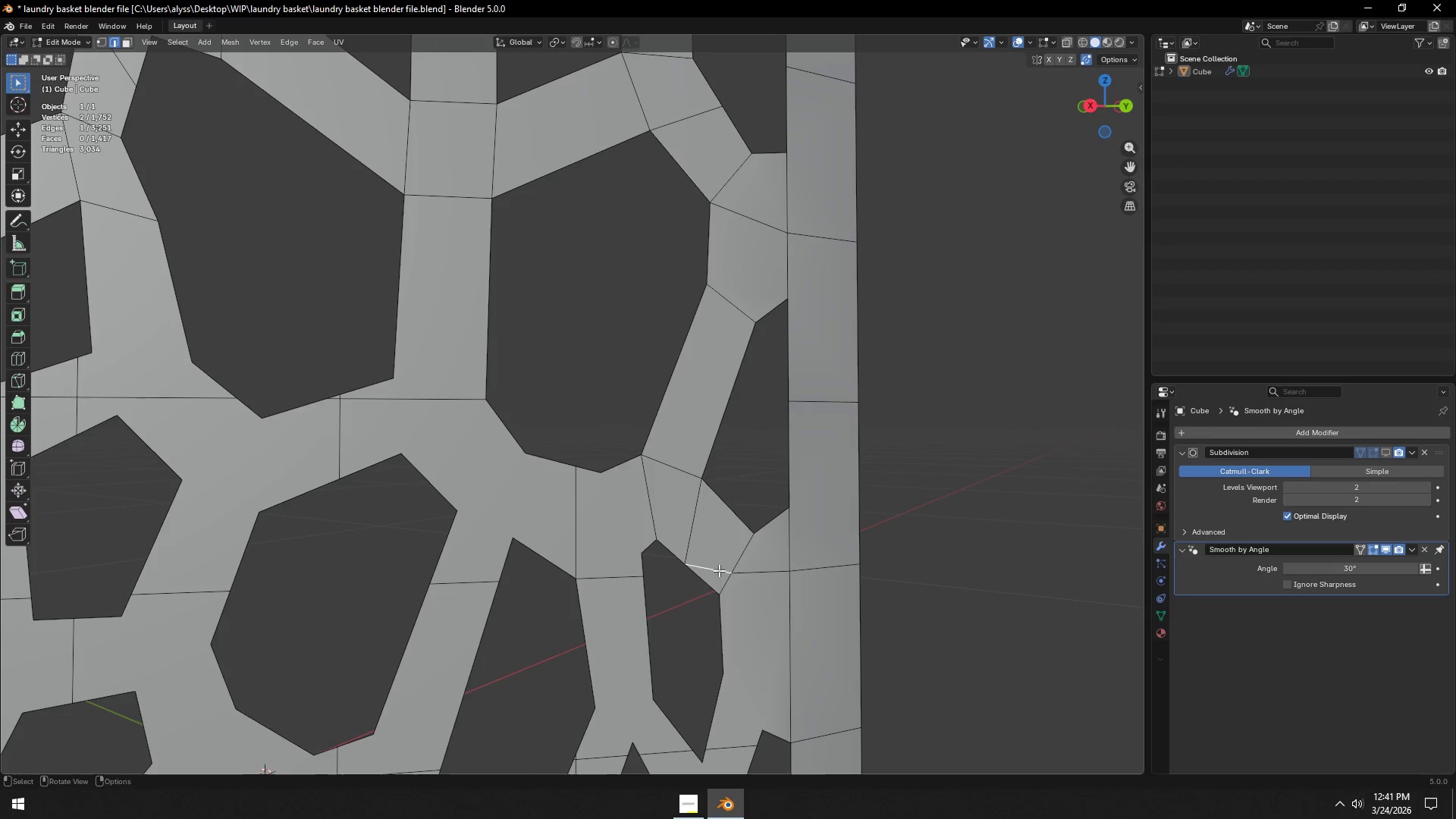 
hold_key(key=ShiftLeft, duration=0.44)
left_click([755, 570])
 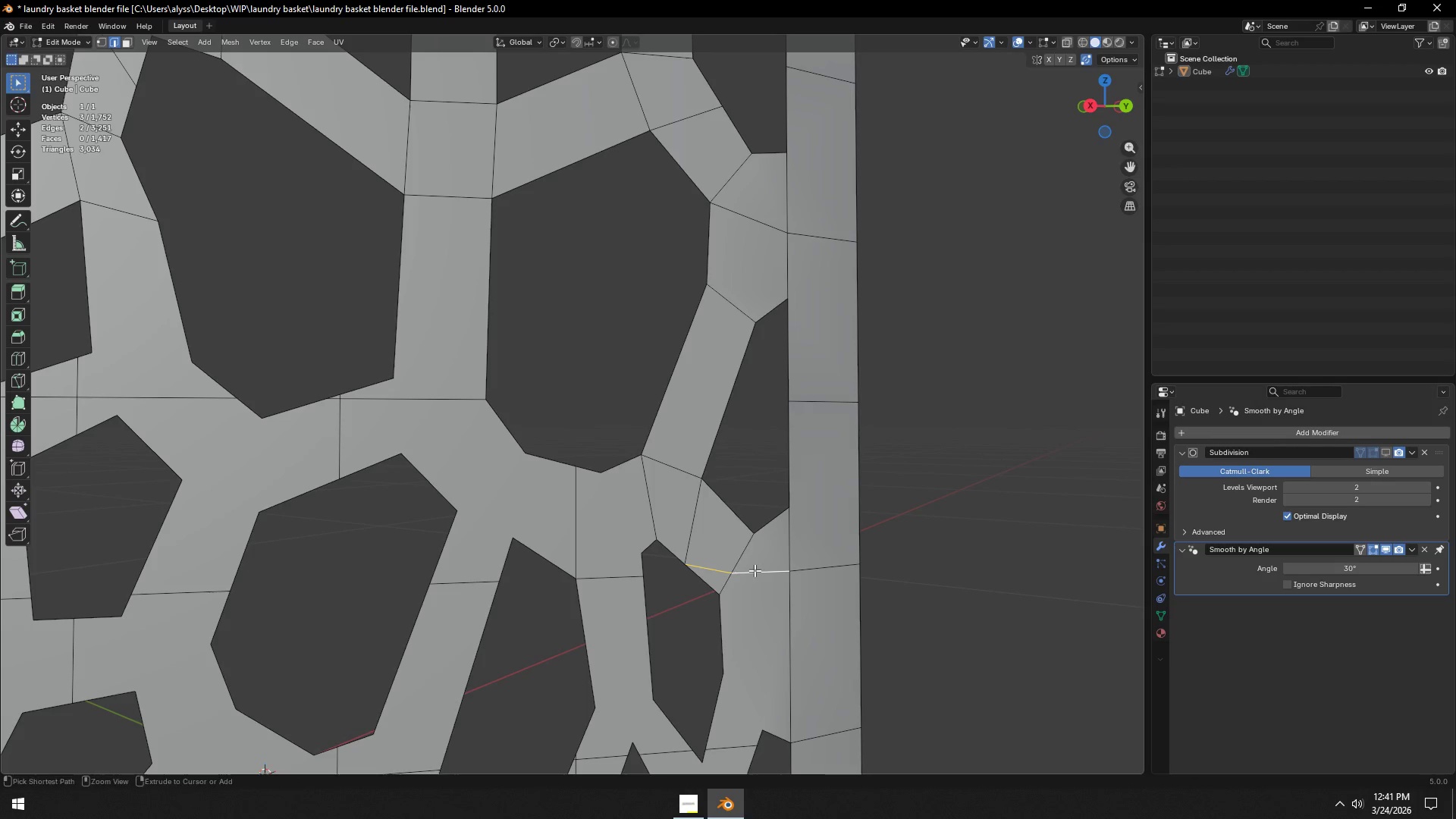 
hold_key(key=ControlLeft, duration=0.58)
 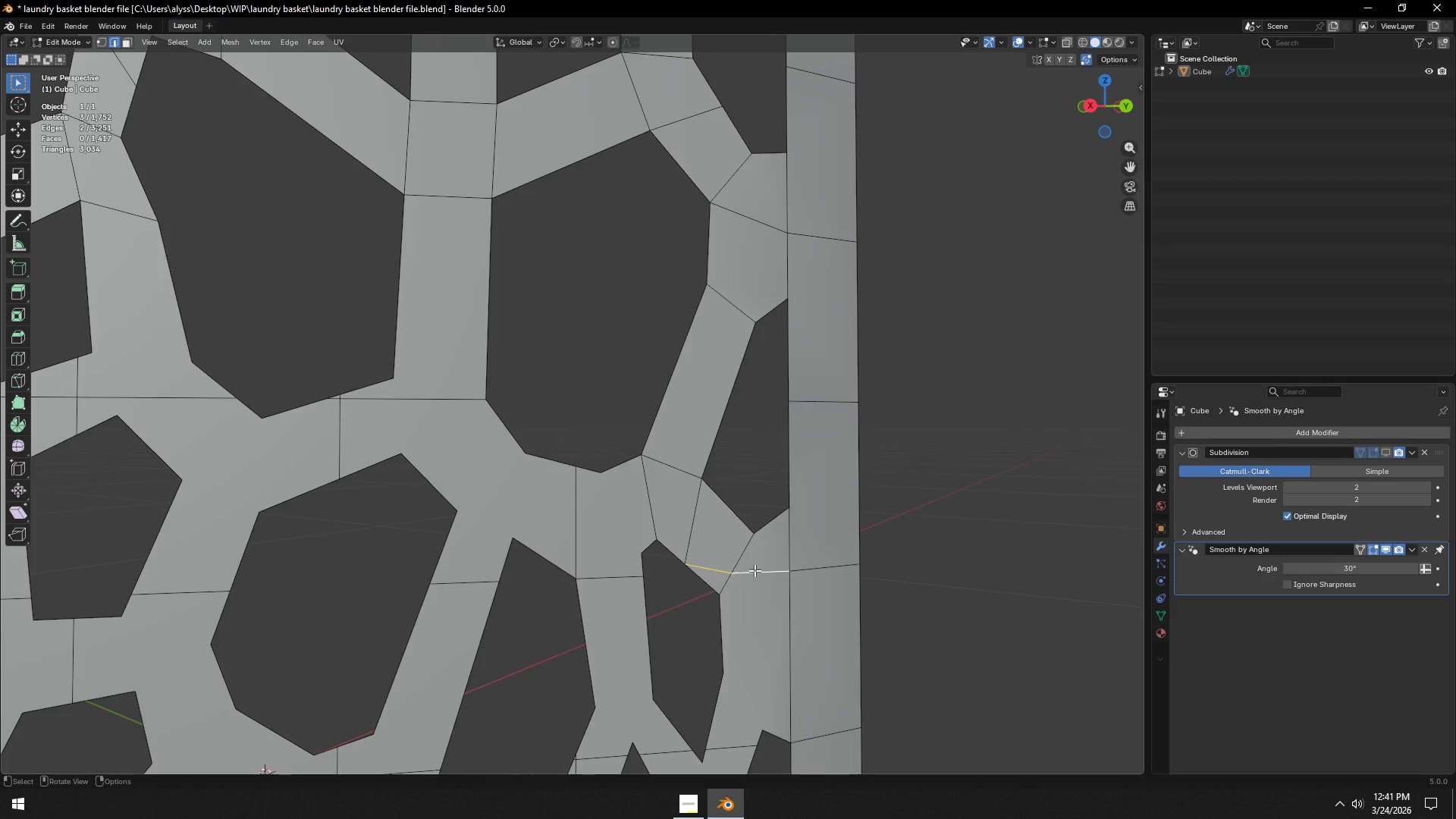 
key(X)
 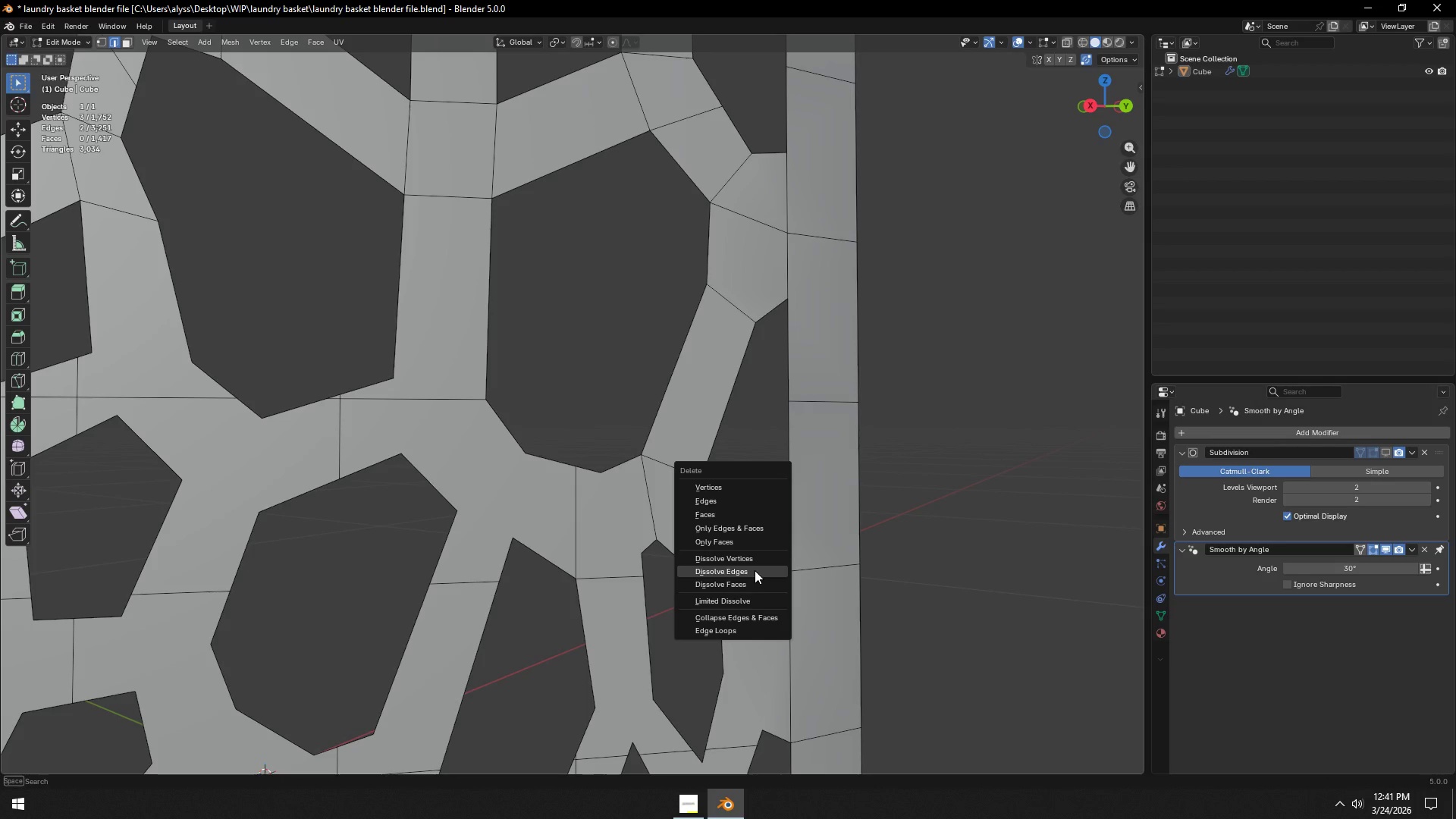 
left_click([755, 570])
 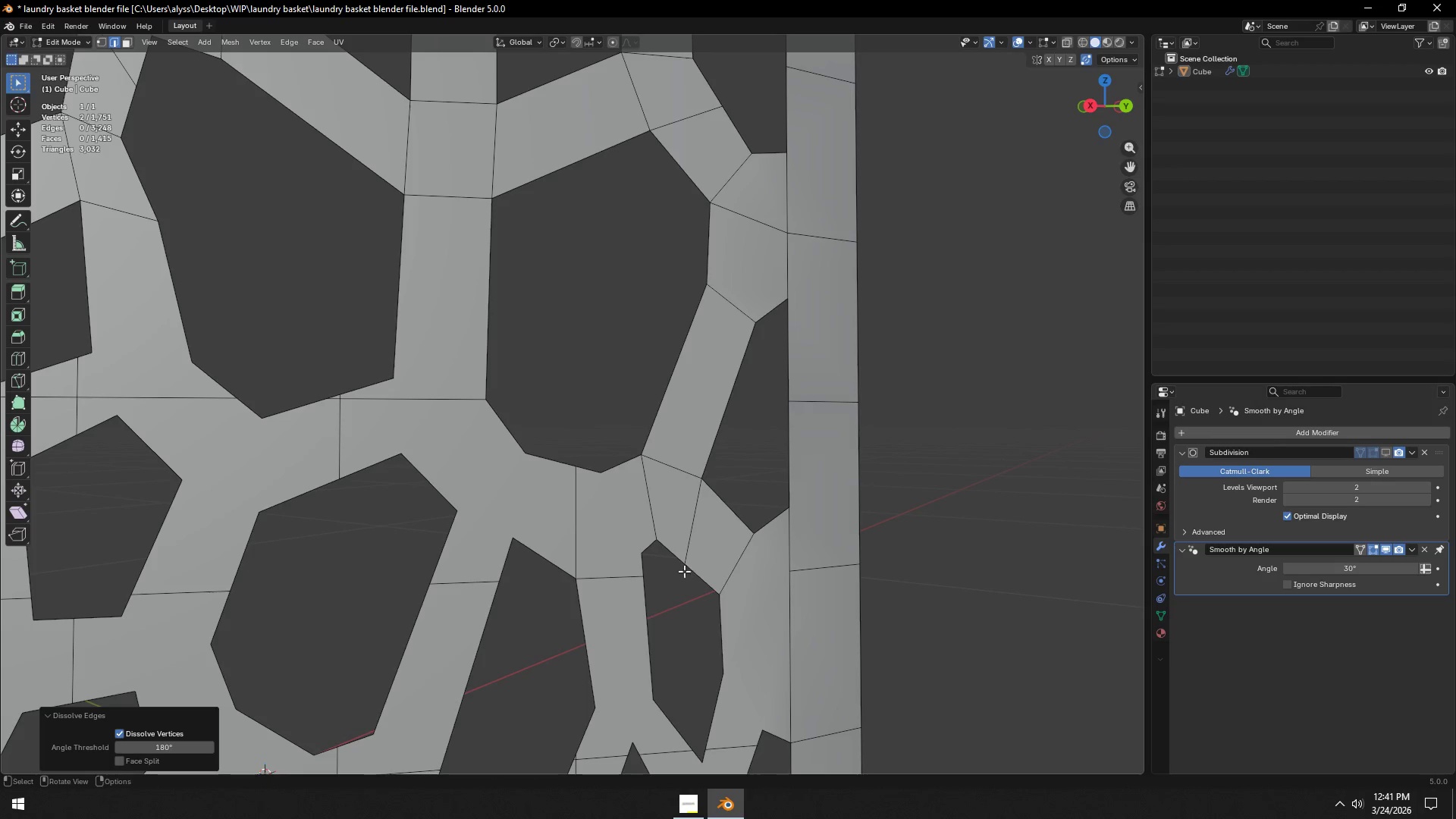 
key(1)
 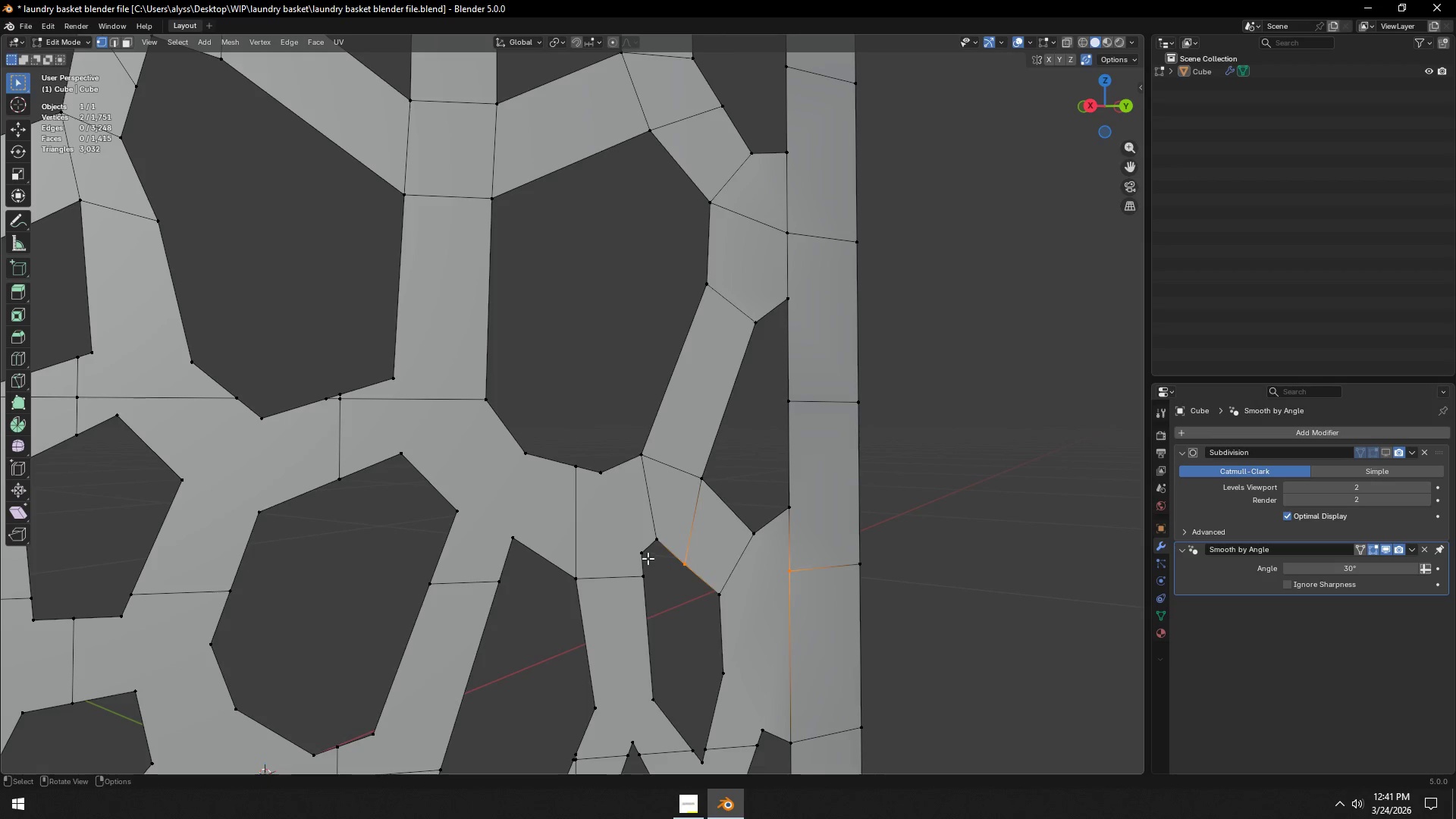 
left_click([645, 557])
 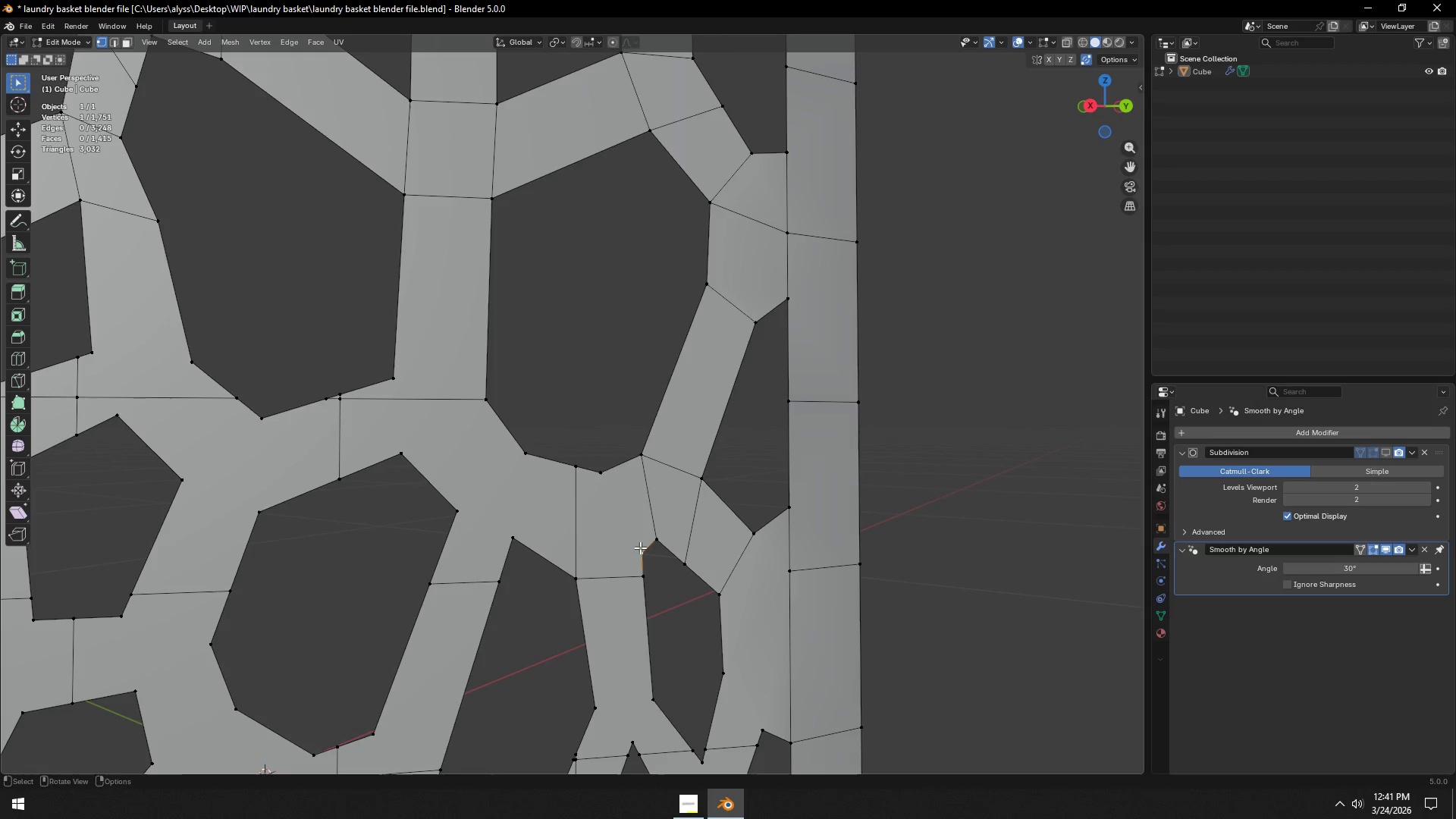 
hold_key(key=ShiftLeft, duration=0.53)
left_click([608, 480])
 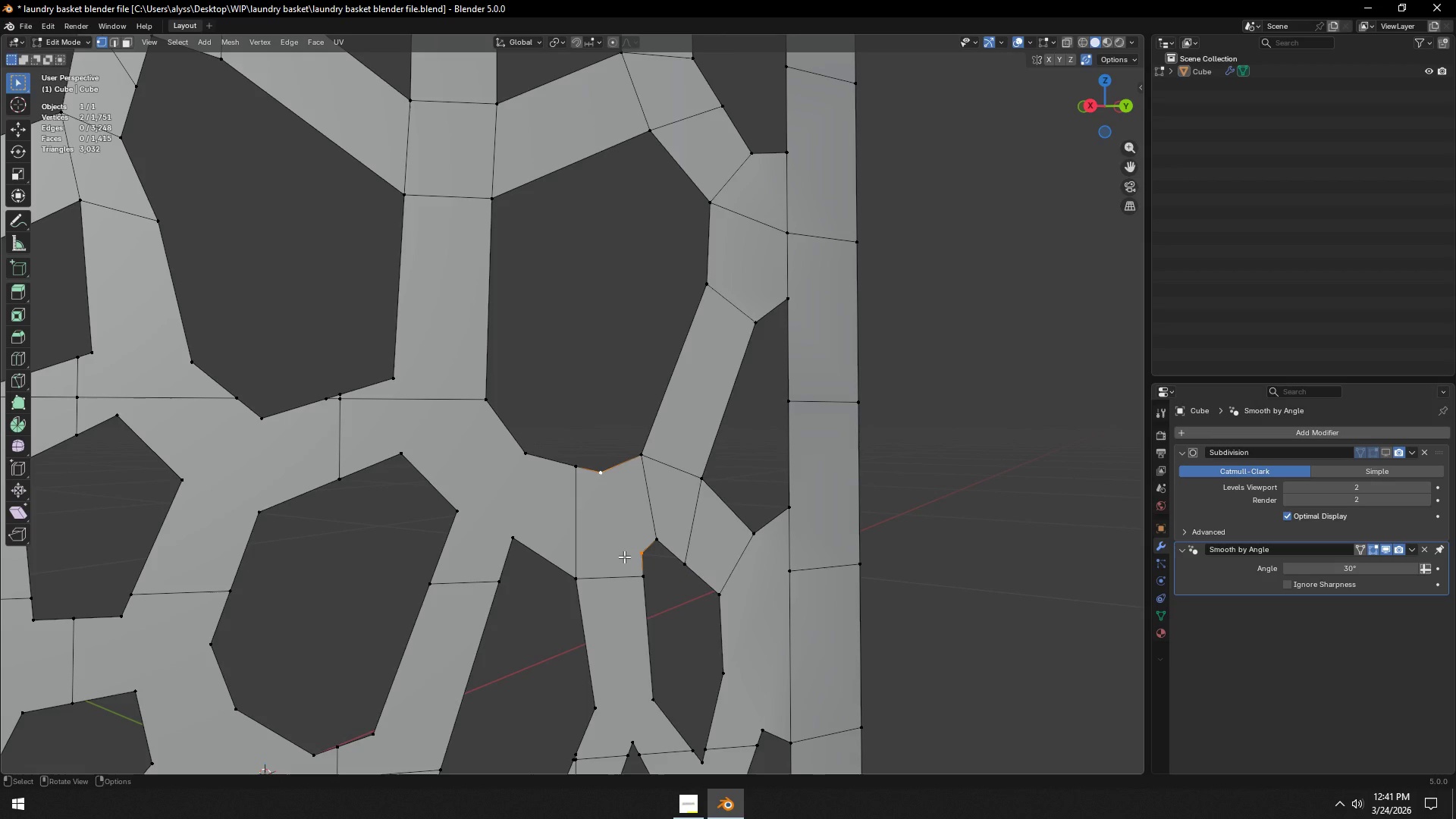 
key(J)
 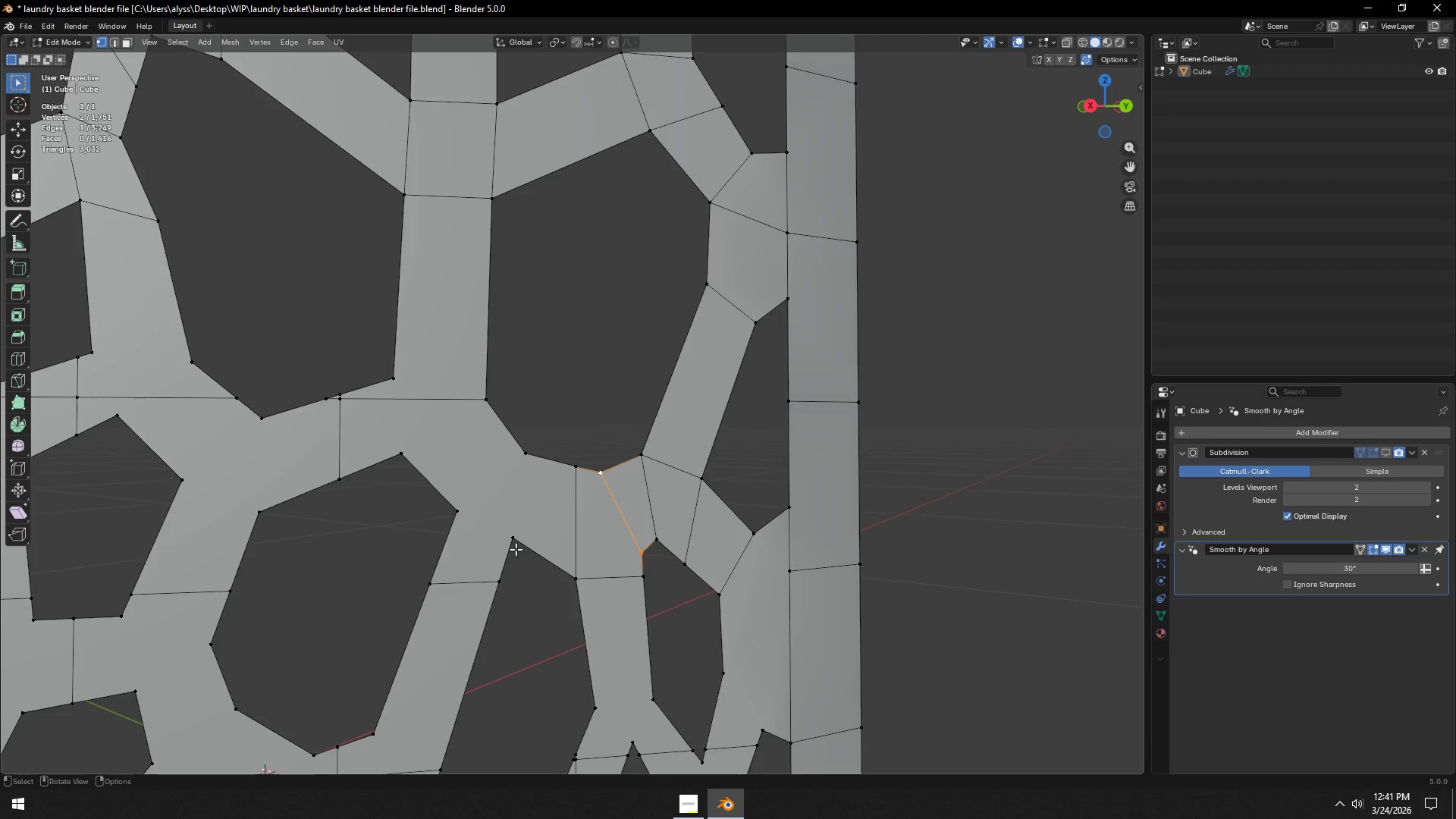 
hold_key(key=ShiftLeft, duration=0.34)
left_click([529, 459])
 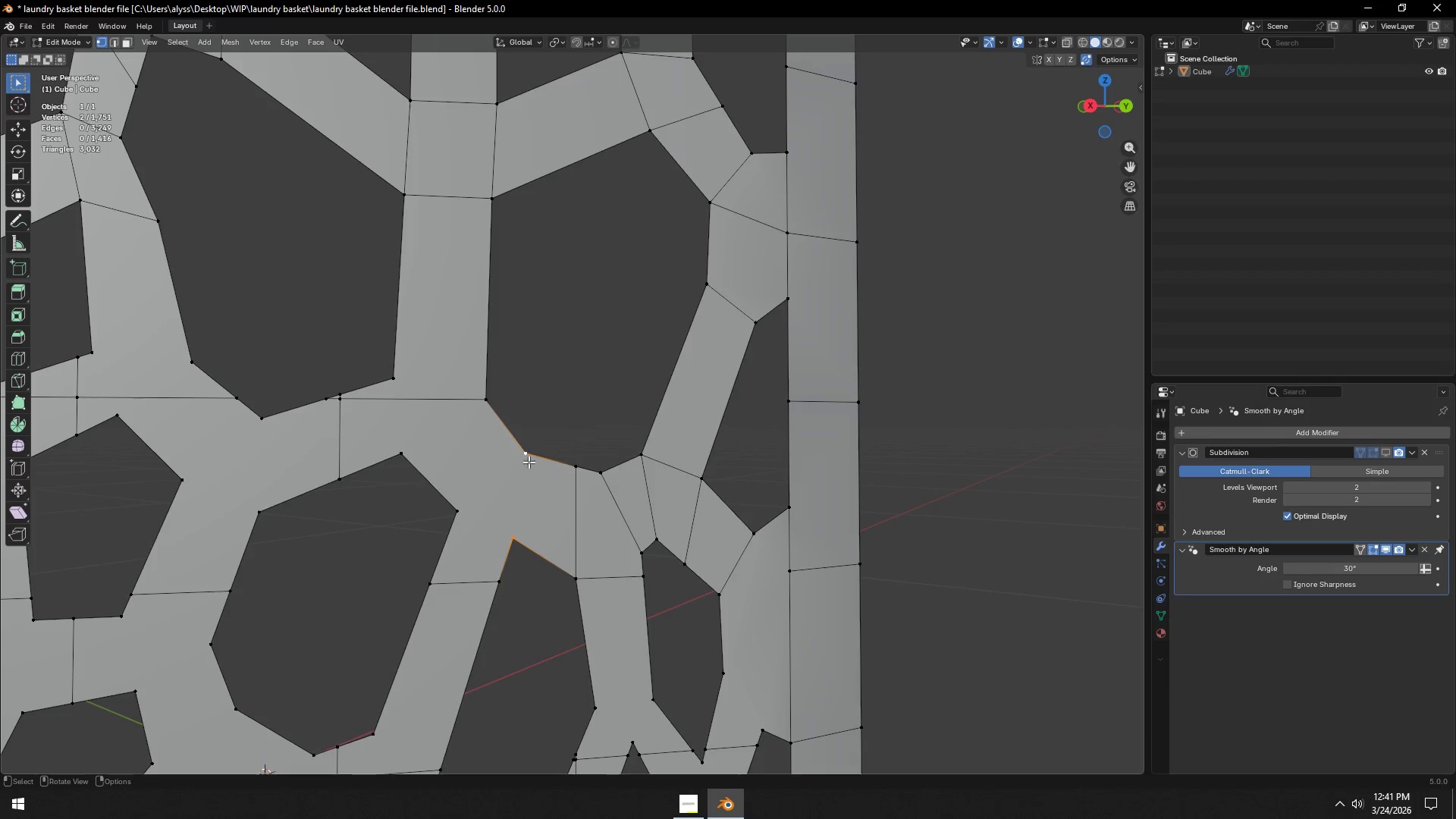 
key(J)
 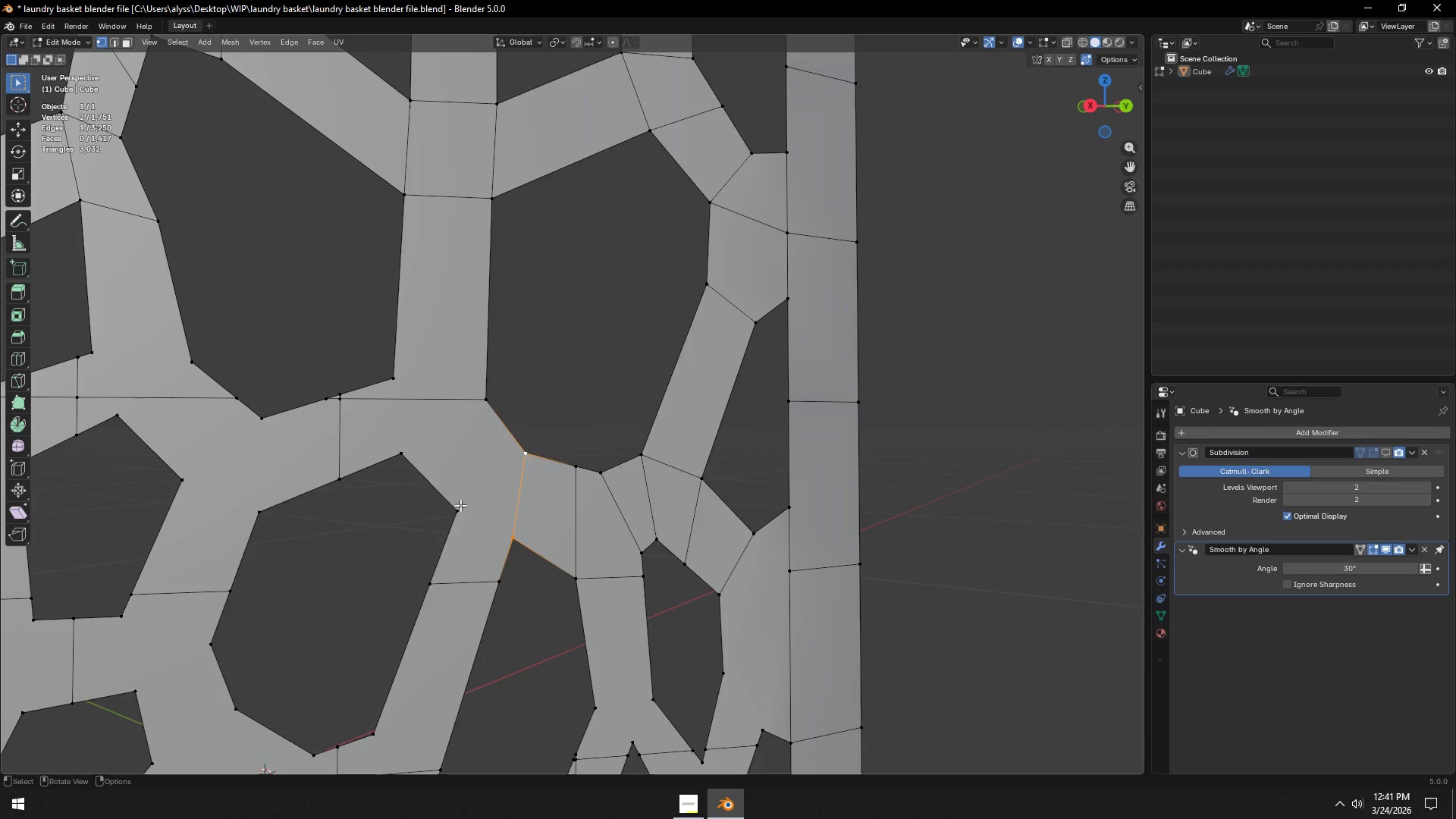 
left_click([460, 505])
 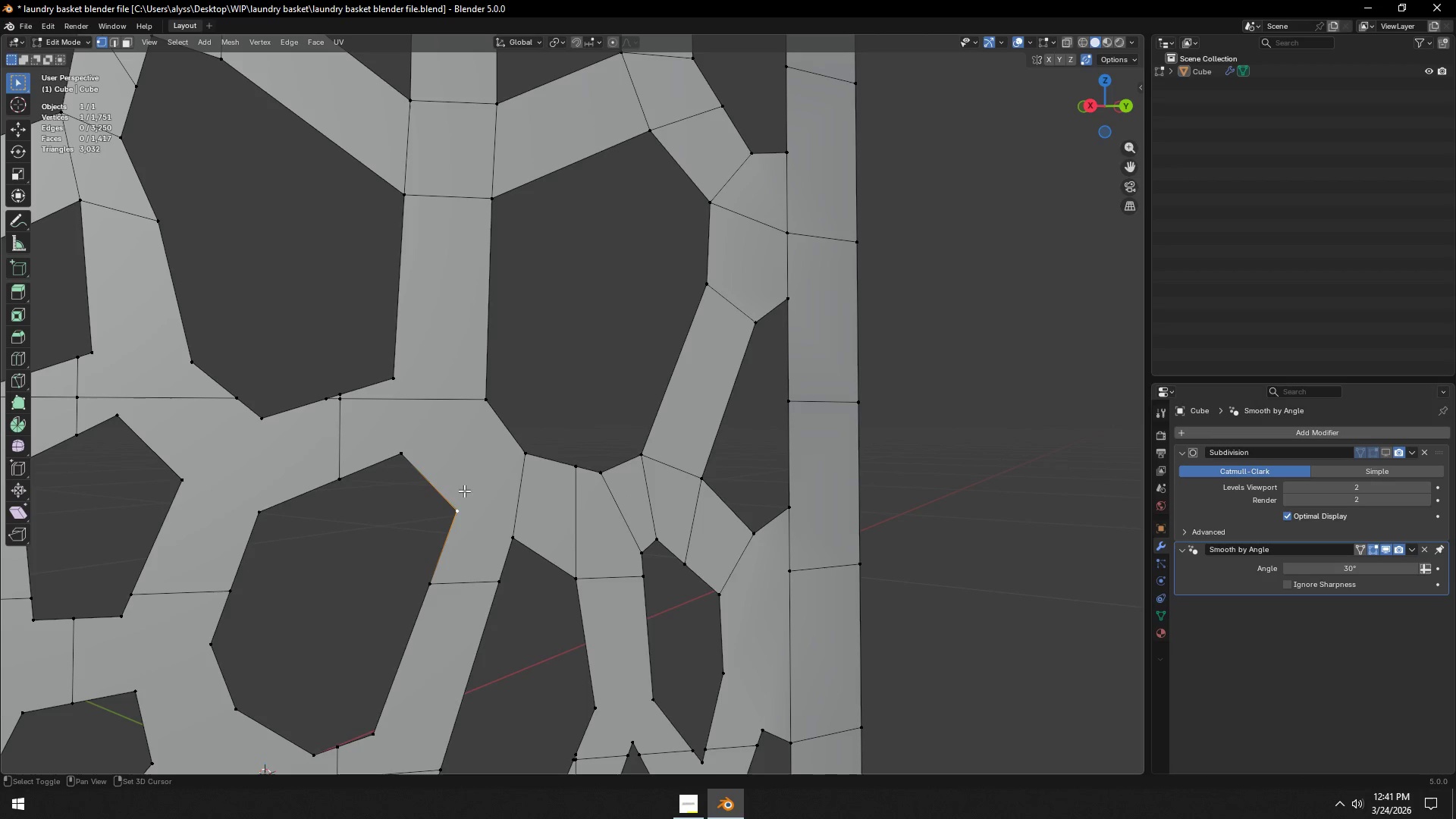 
hold_key(key=ShiftLeft, duration=0.58)
left_click([483, 416])
 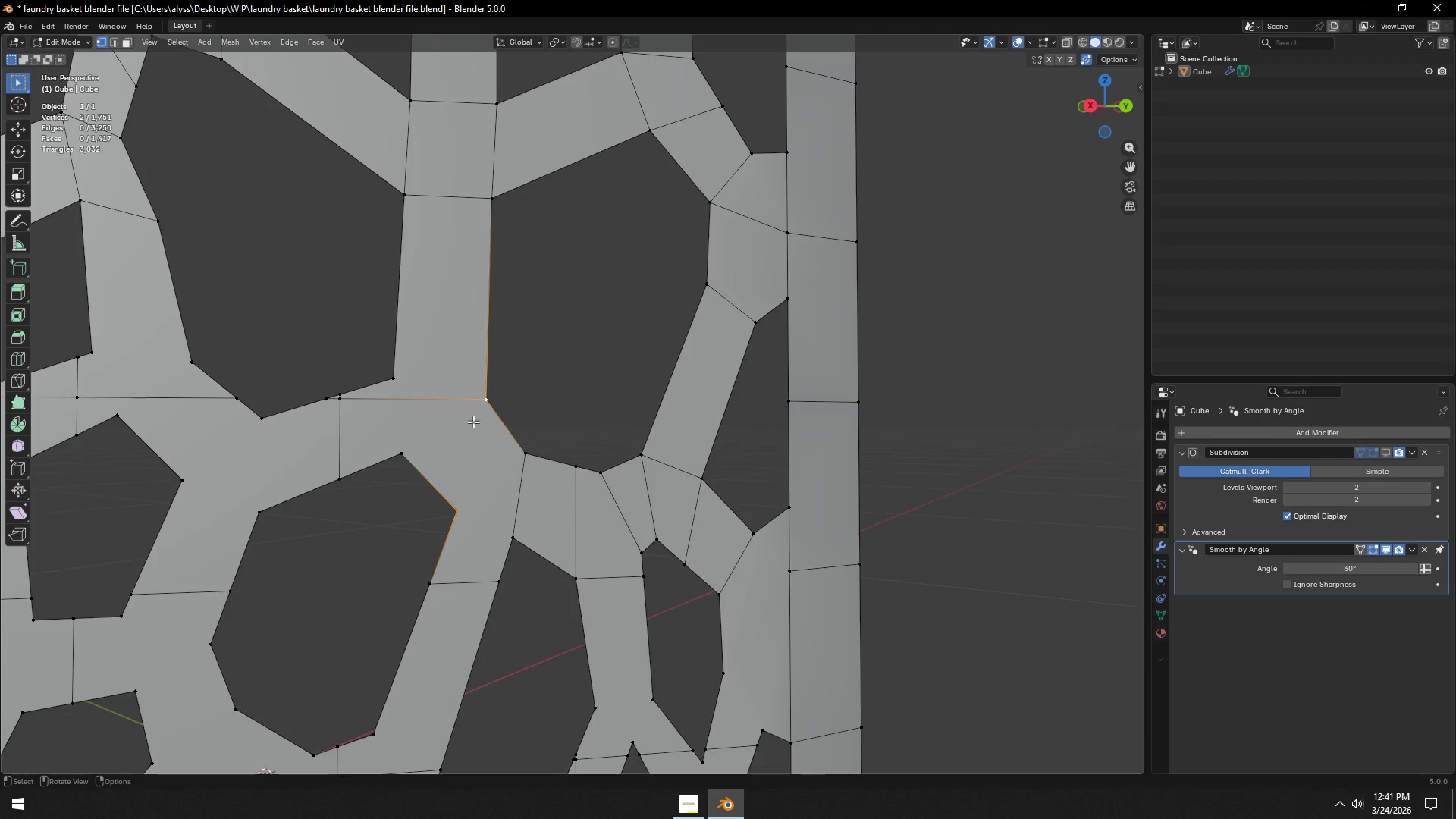 
key(J)
 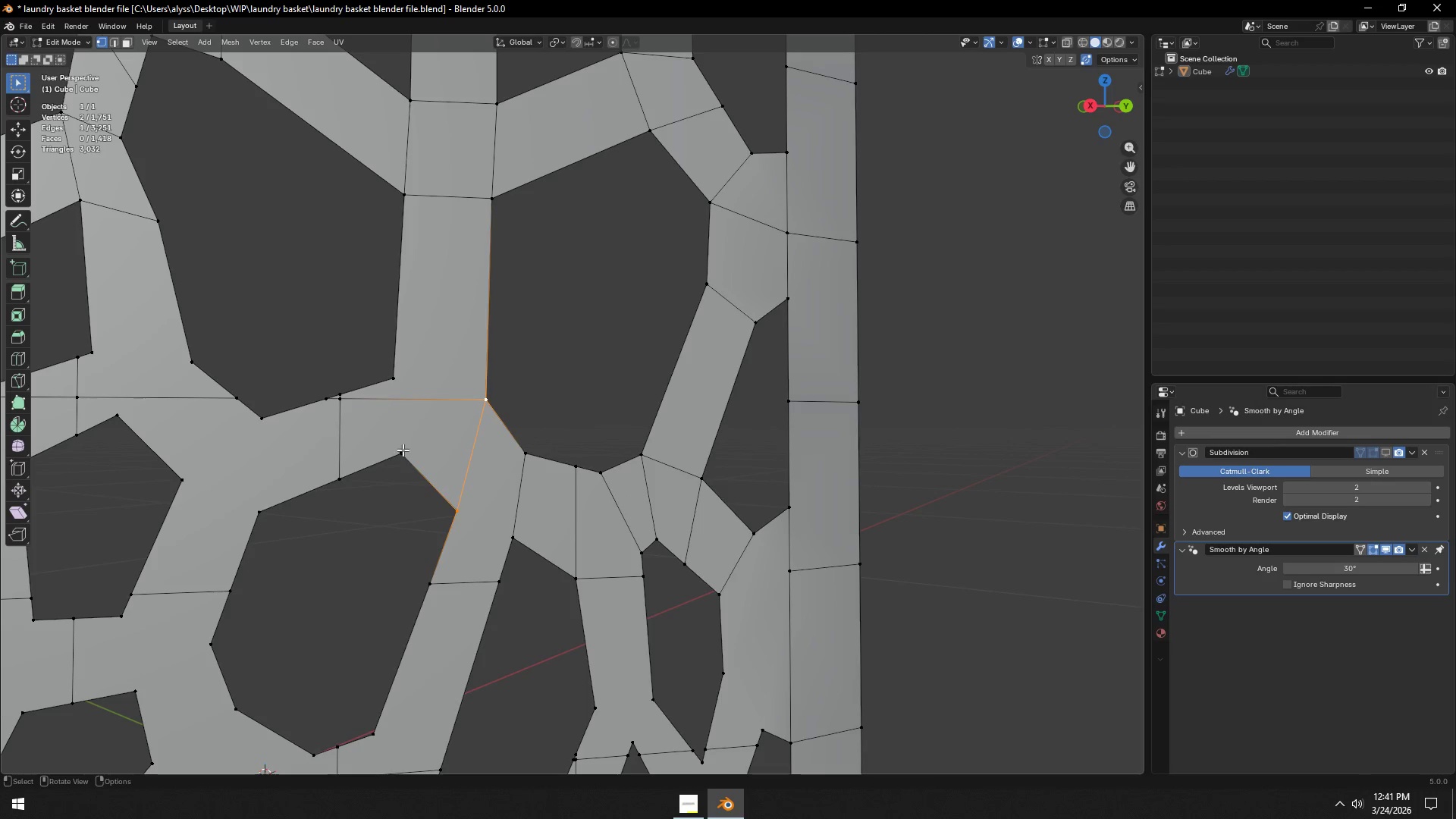 
left_click([403, 434])
 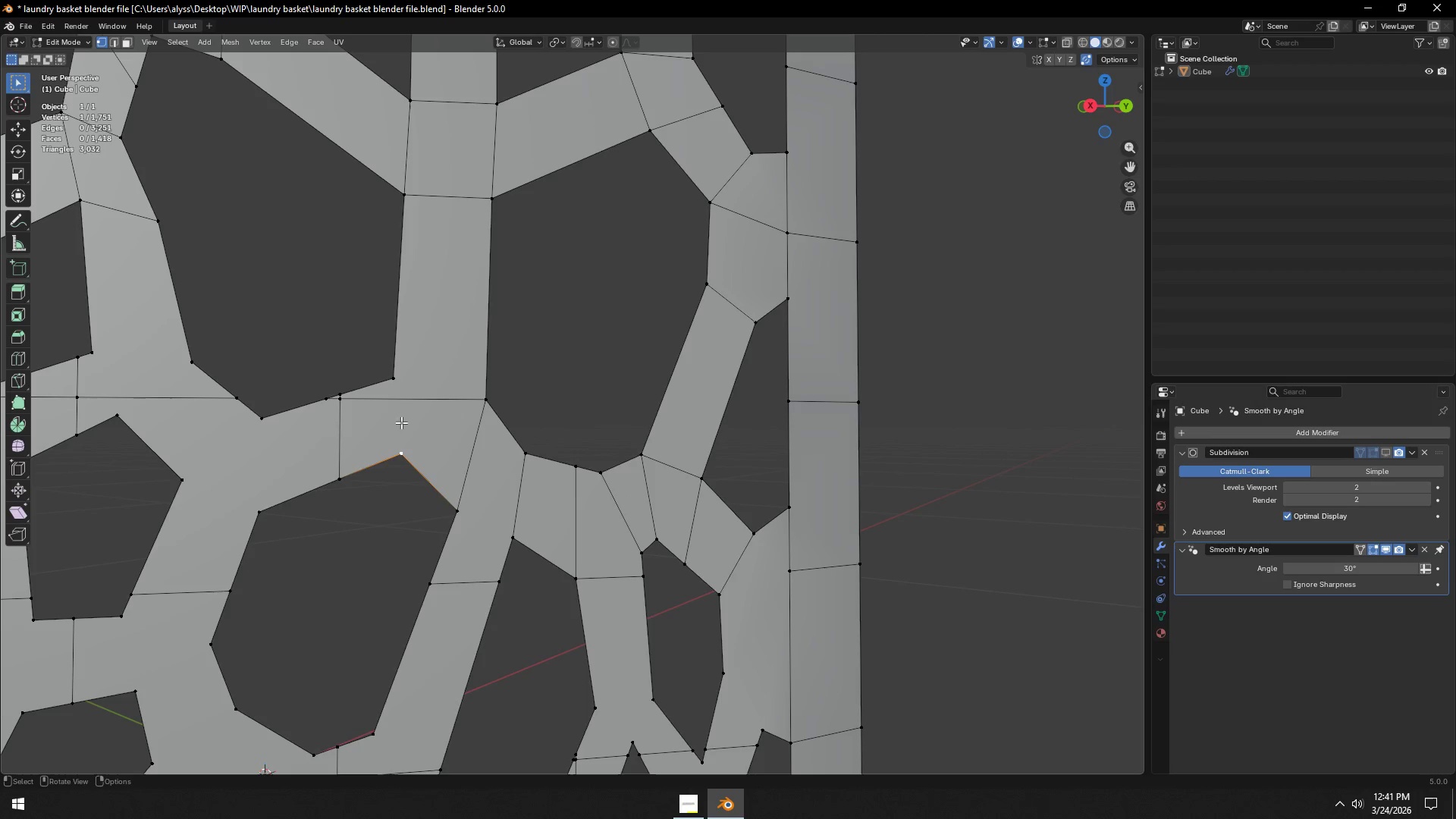 
hold_key(key=ShiftLeft, duration=0.33)
left_click([394, 384])
 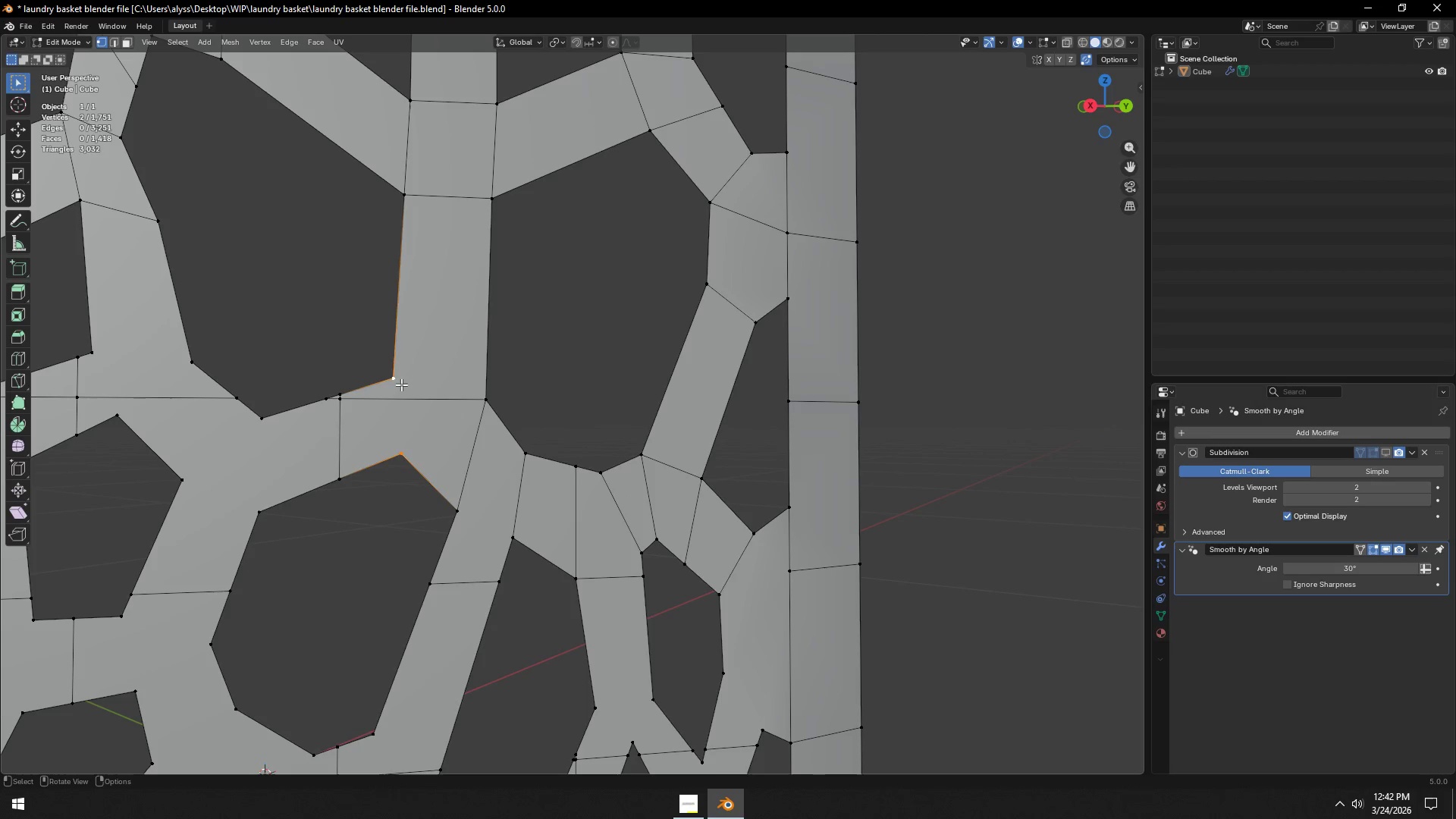 
key(J)
 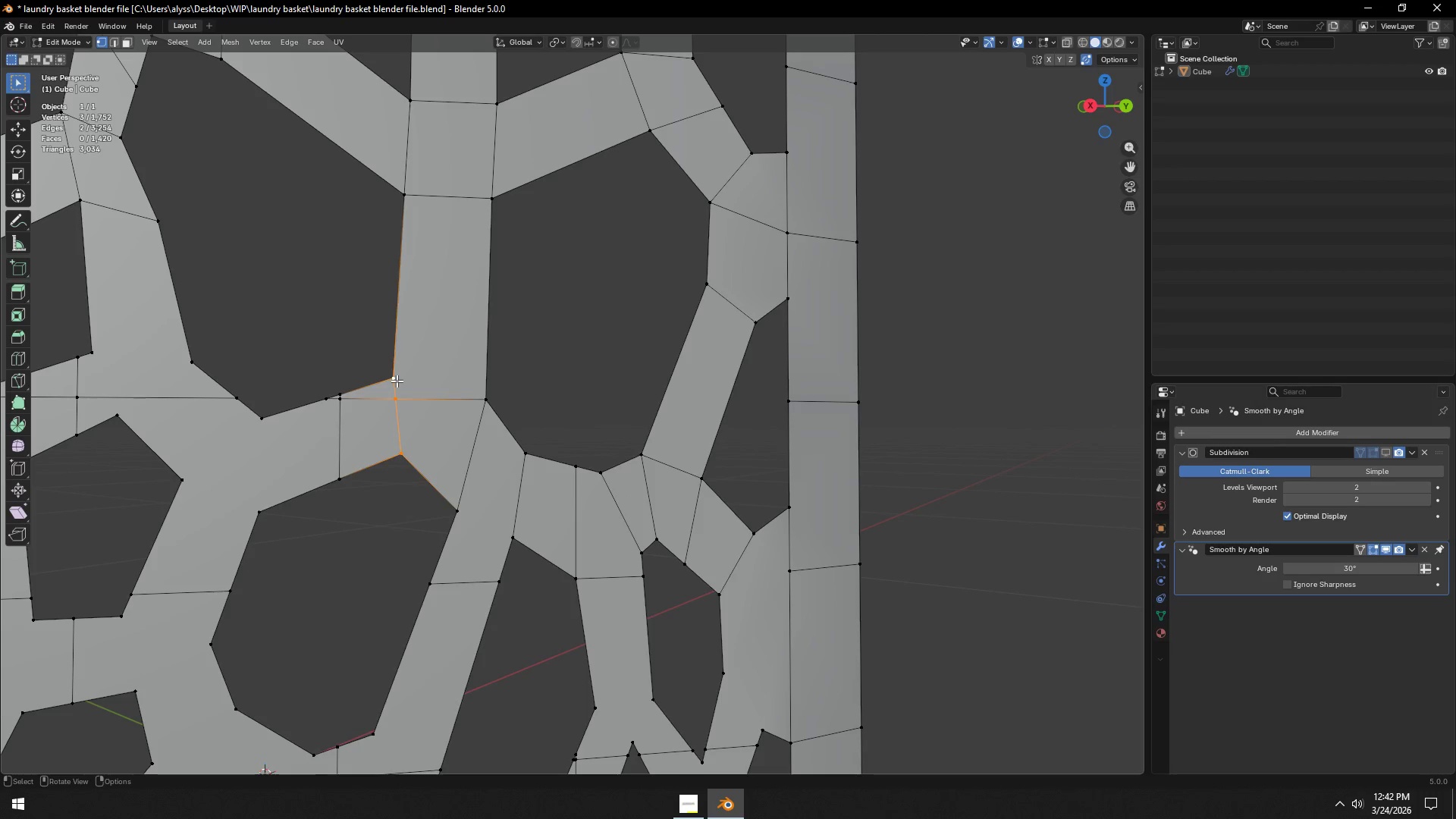 
left_click([397, 381])
 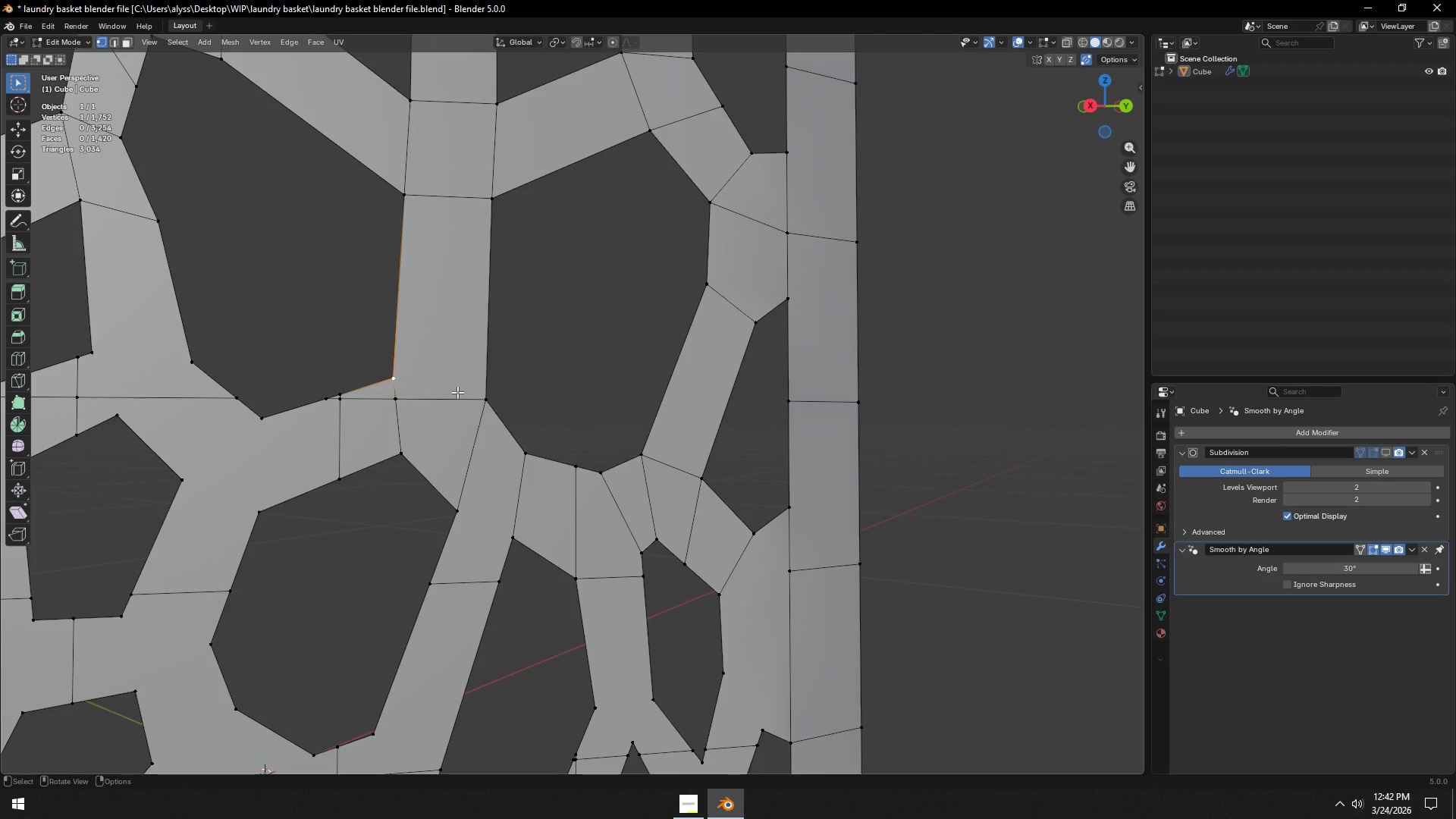 
hold_key(key=ShiftLeft, duration=0.64)
left_click([497, 402])
 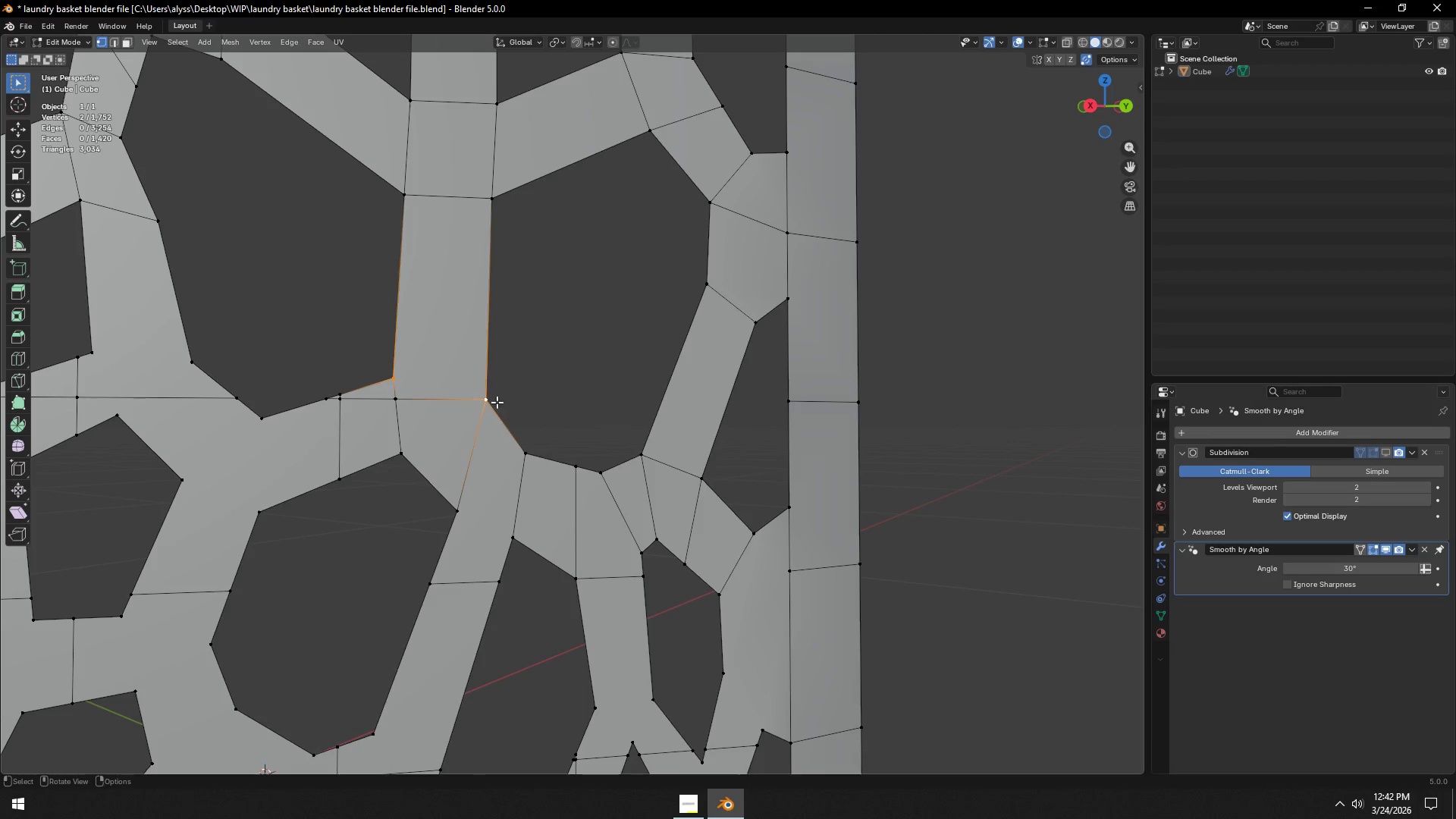 
key(J)
 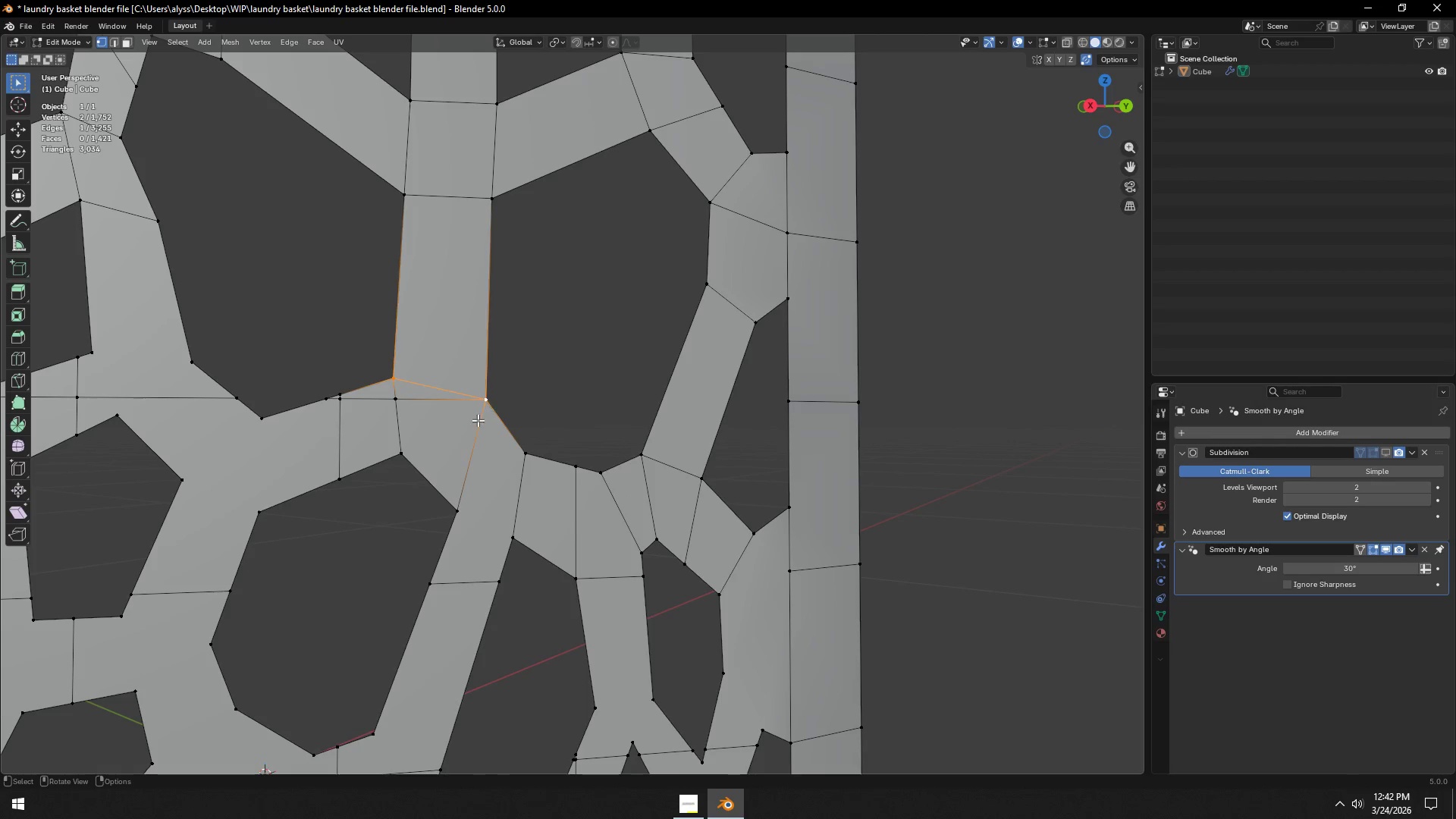 
hold_key(key=ShiftLeft, duration=0.38)
 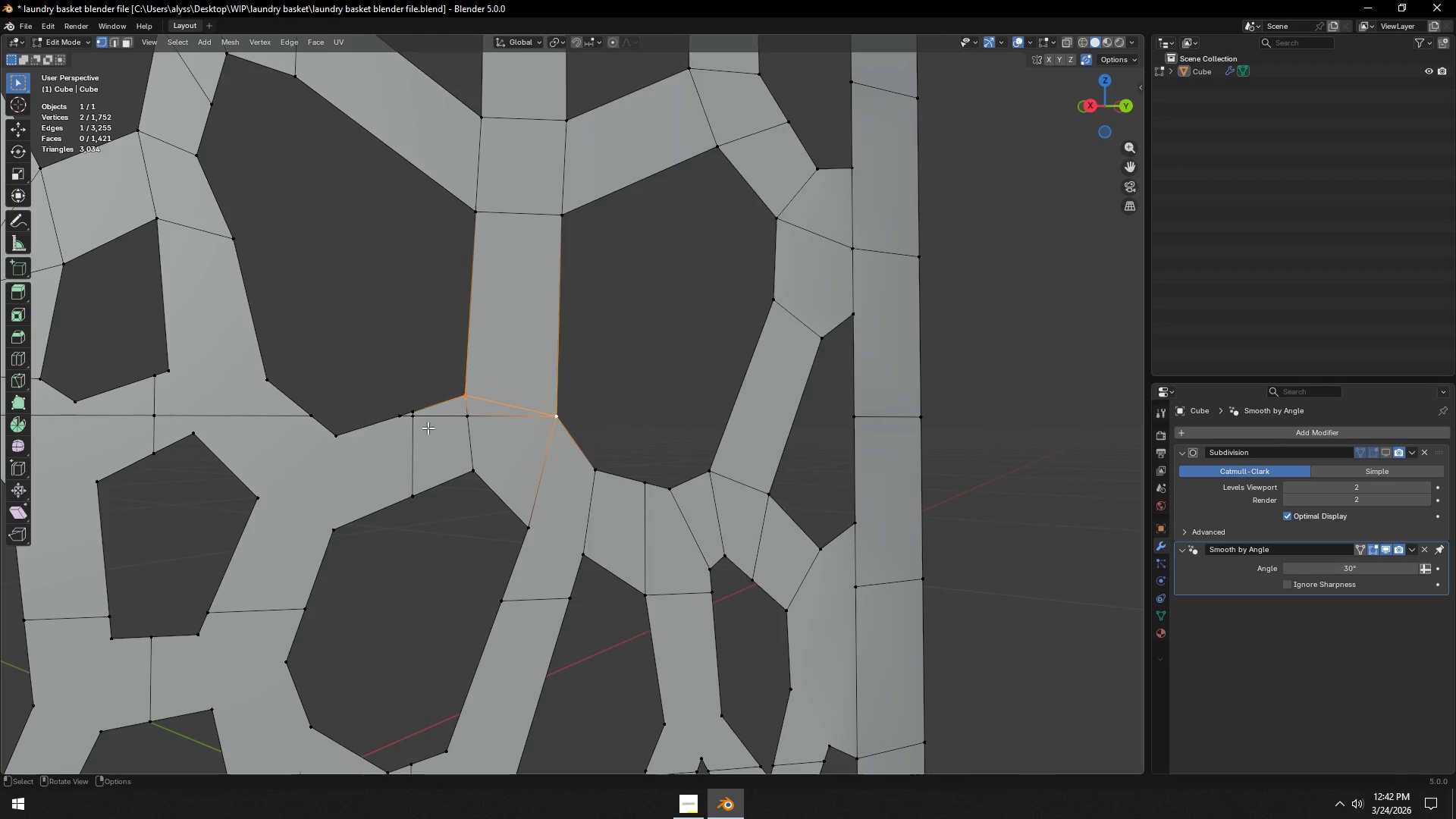 
left_click([418, 413])
 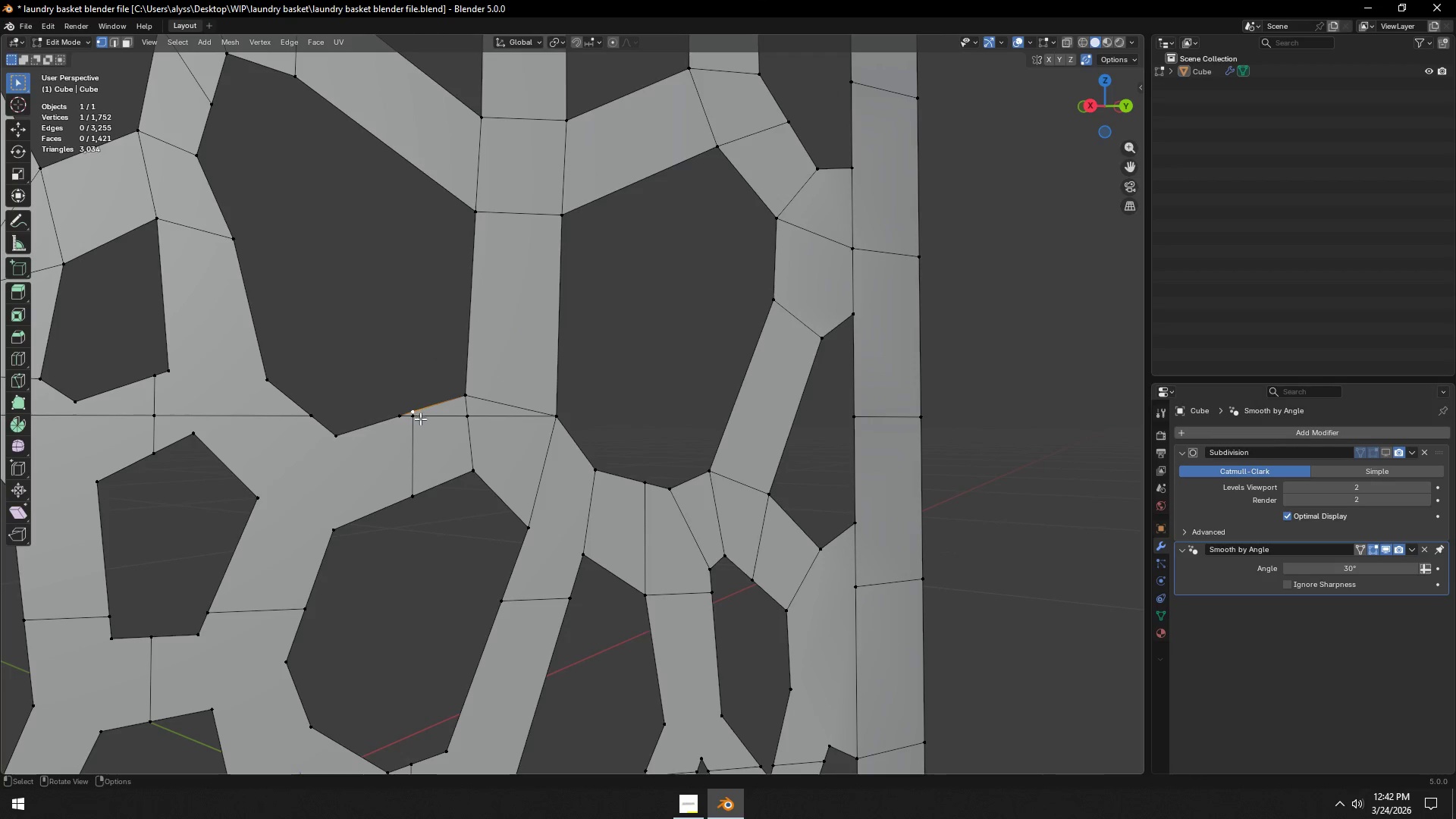 
left_click([416, 420])
 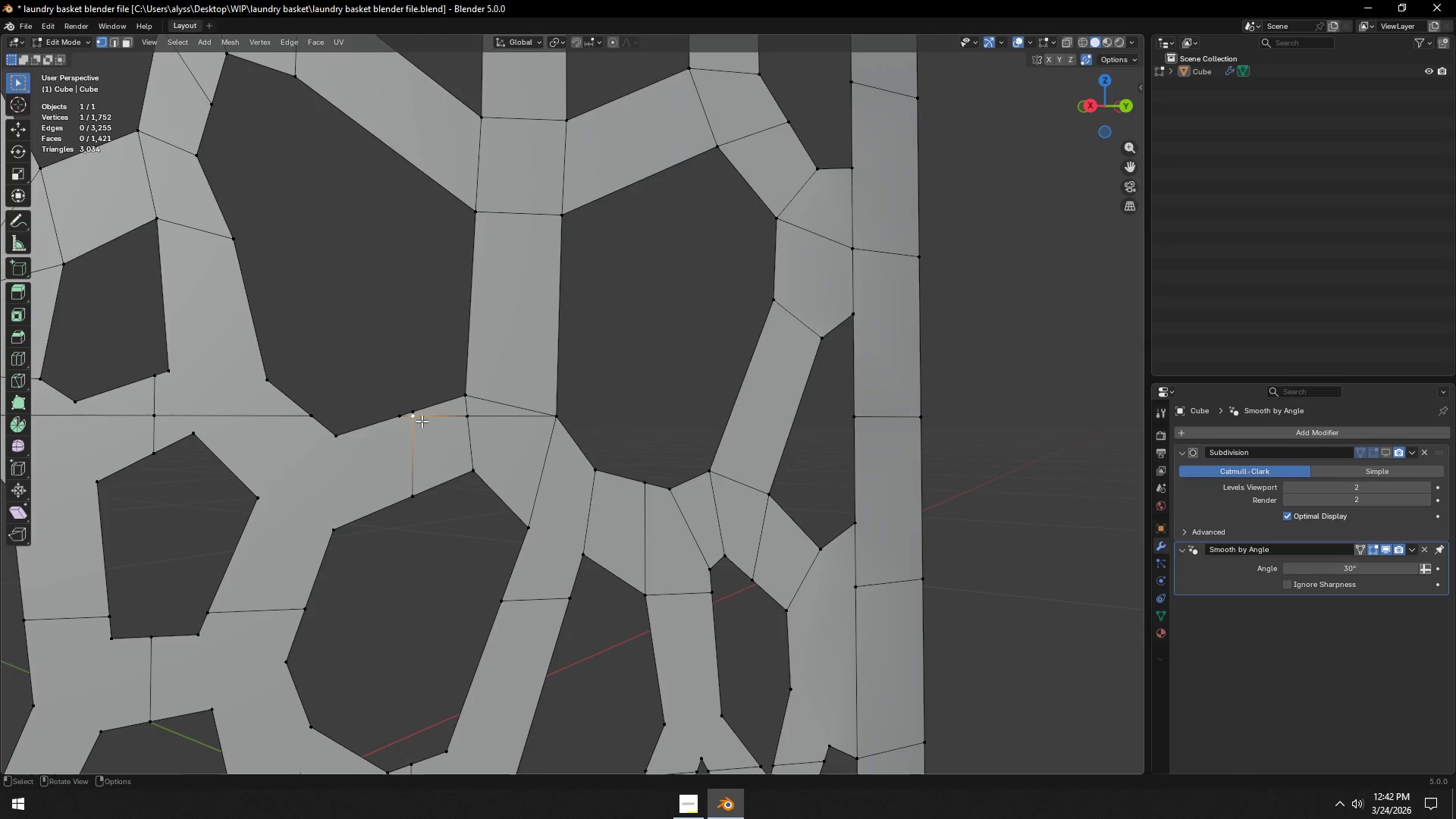 
type(gg)
 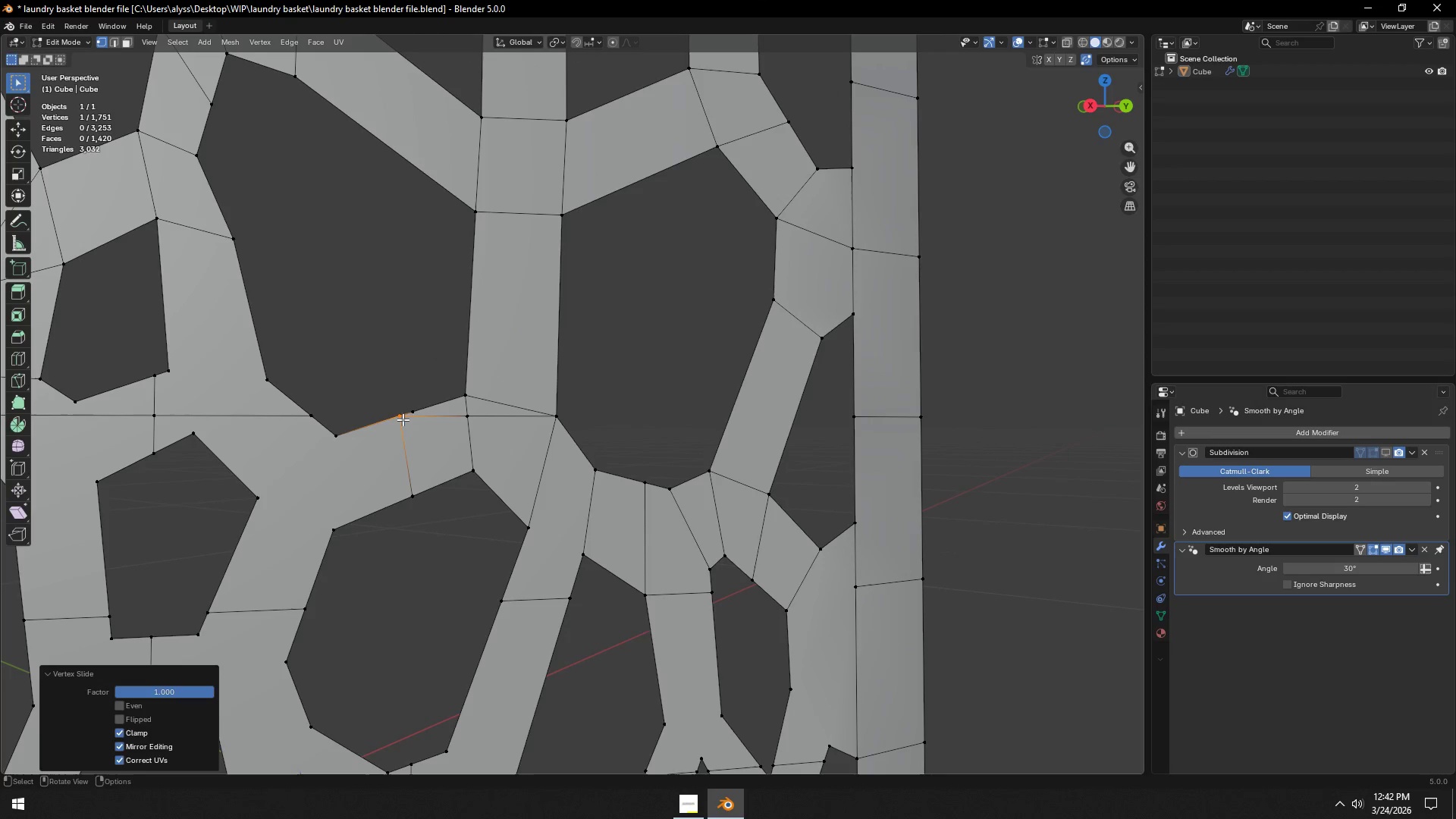 
double_click([432, 412])
 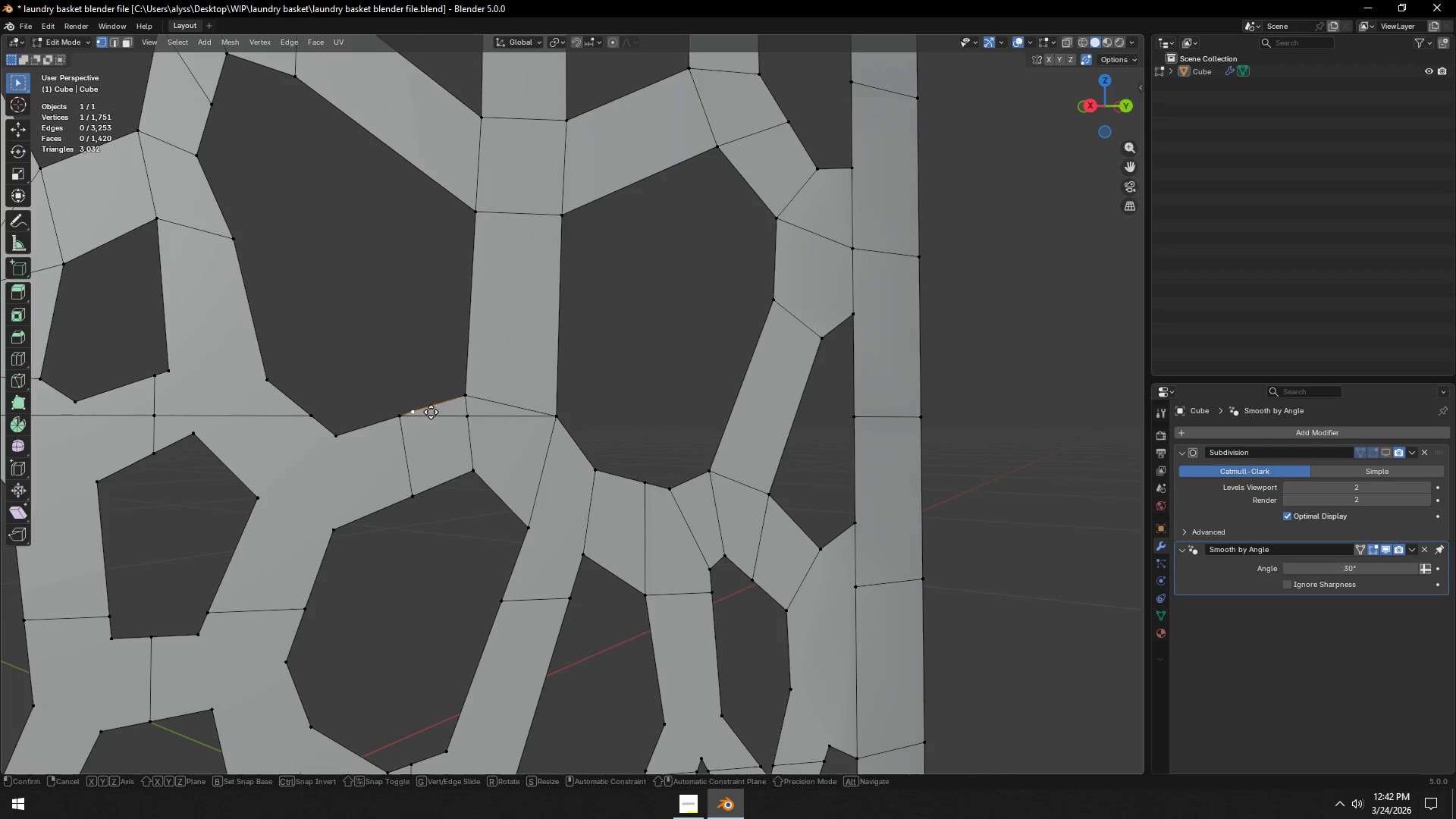 
type(gg)
 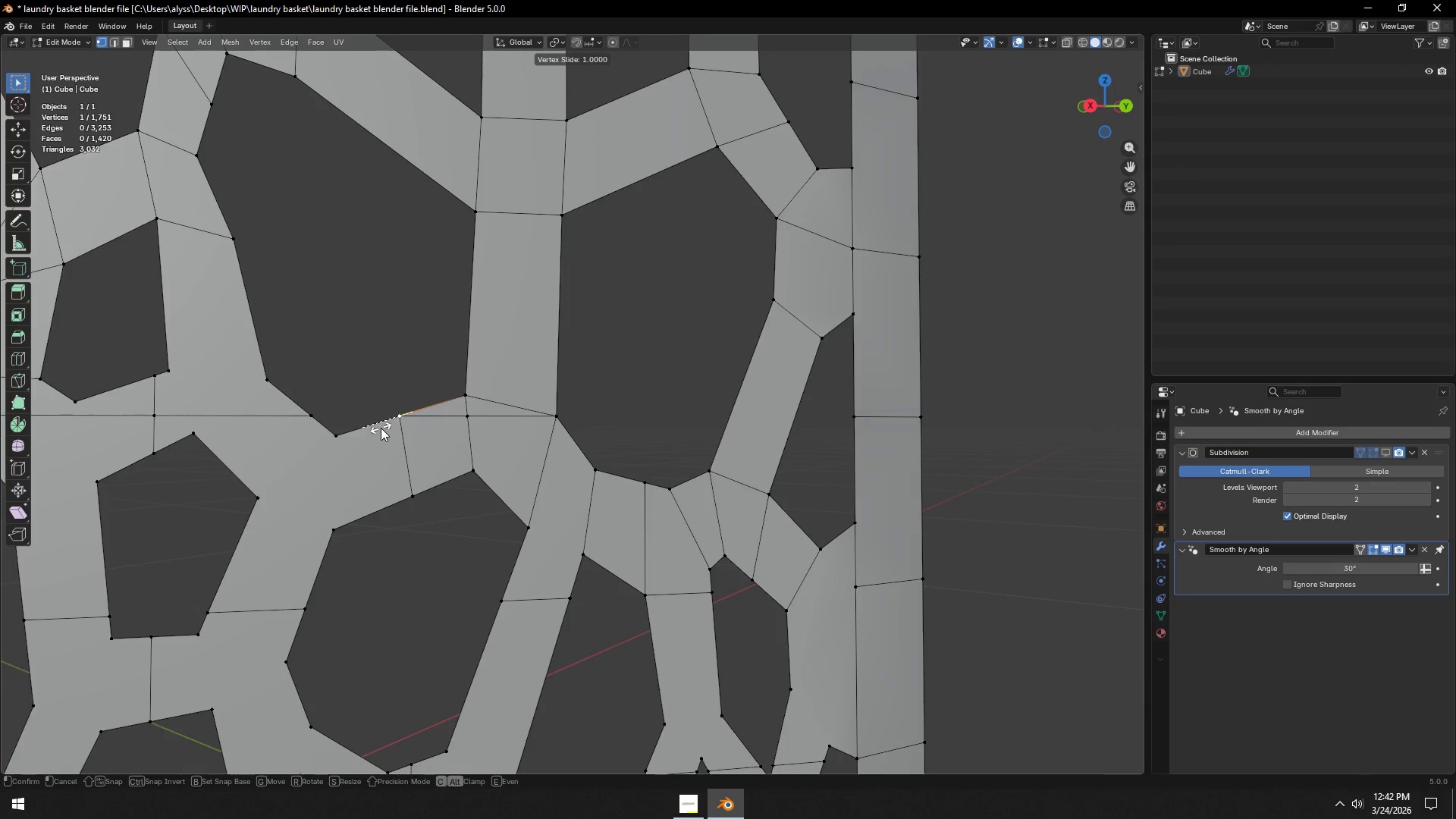 
left_click([381, 428])
 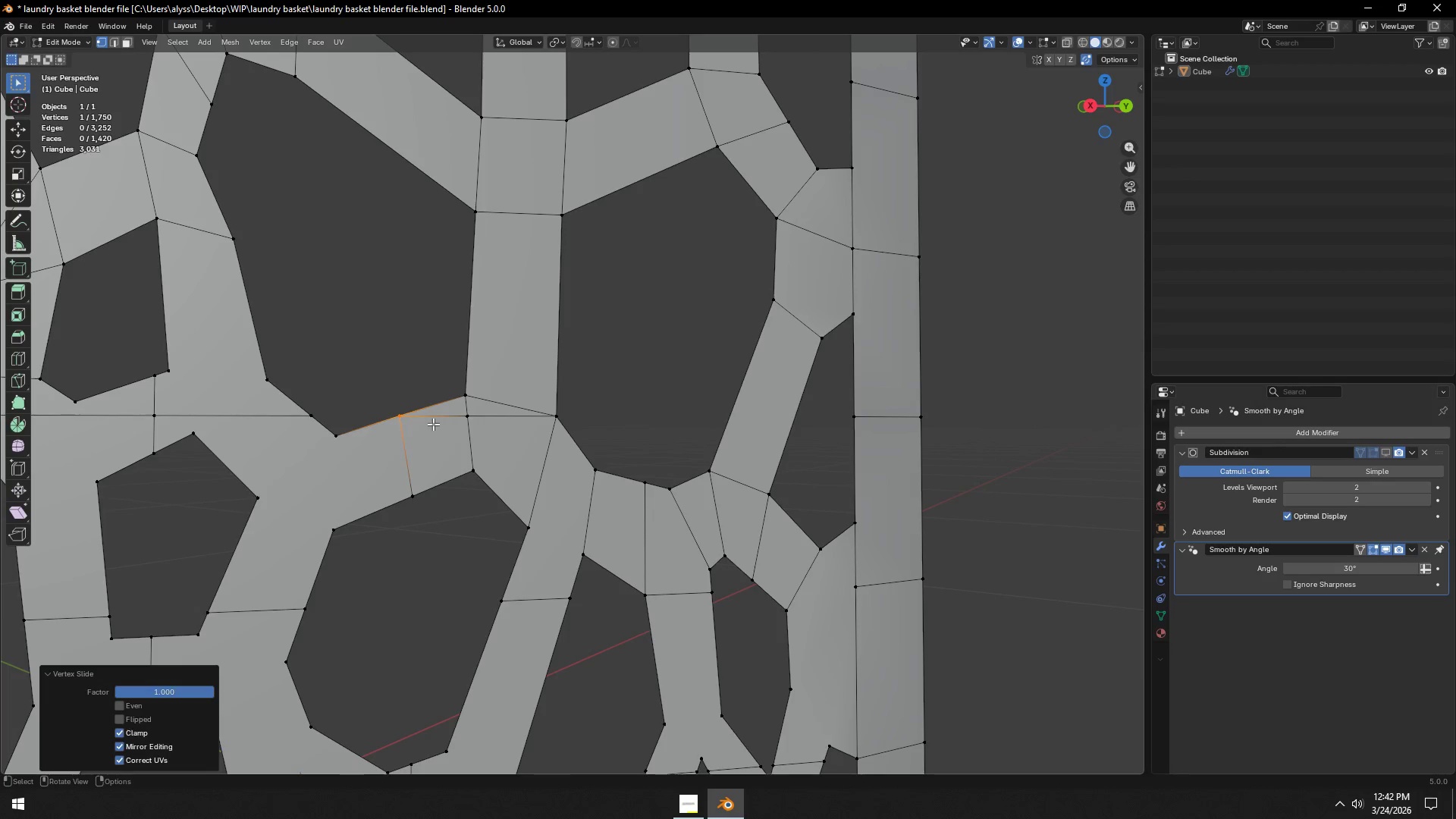 
key(2)
 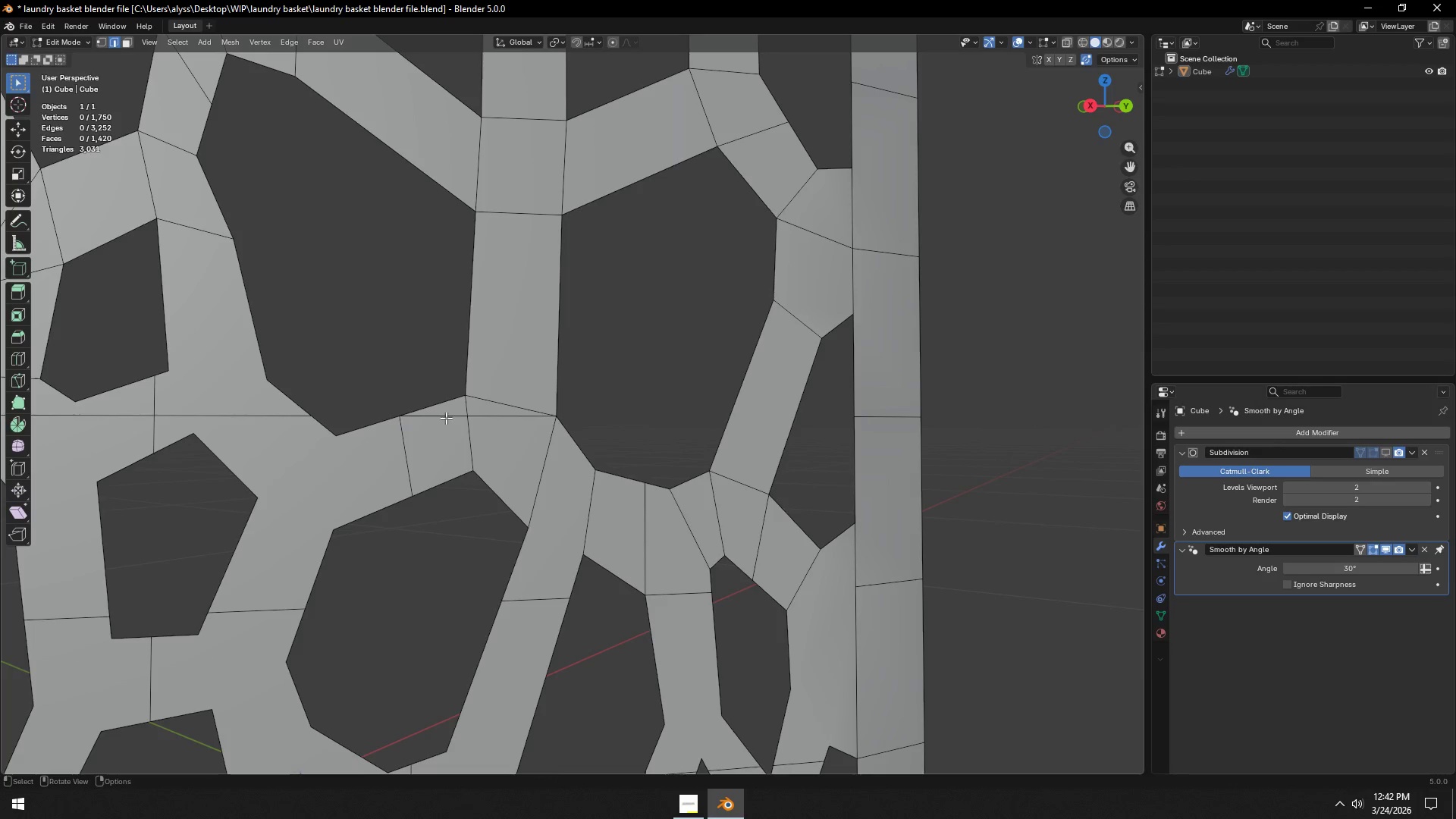 
left_click([446, 418])
 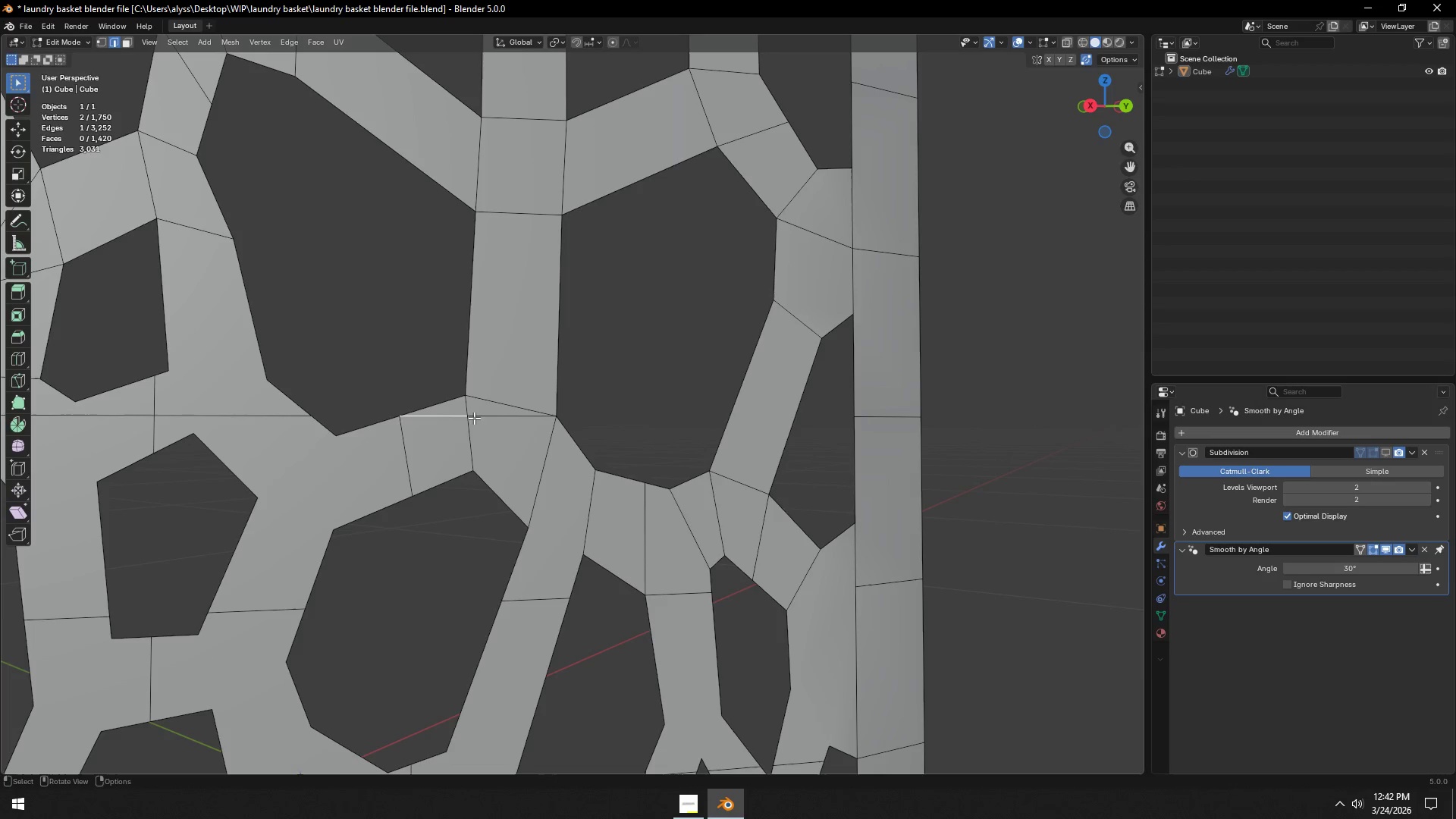 
hold_key(key=ShiftLeft, duration=0.5)
left_click([487, 418])
 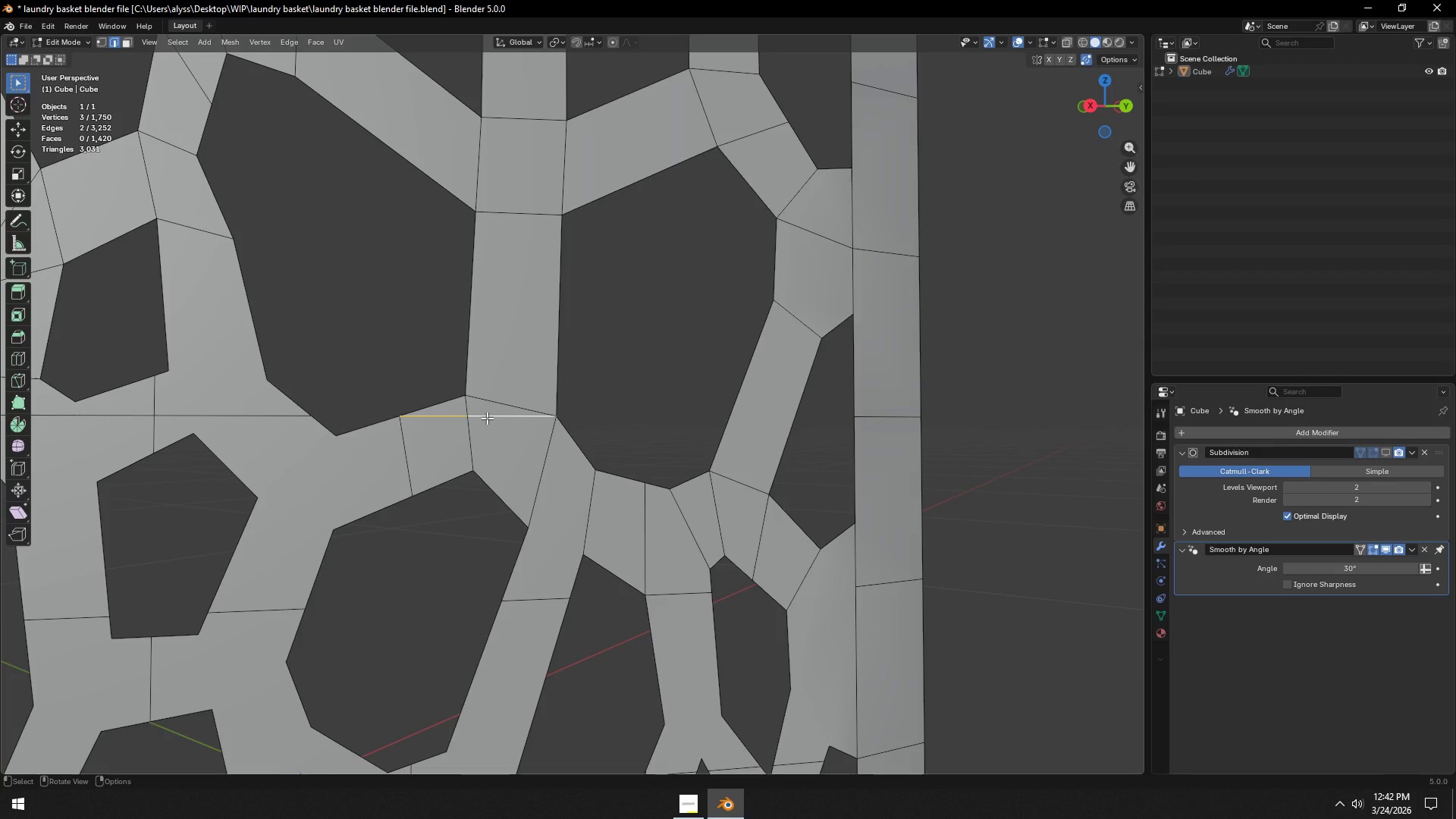 
key(X)
 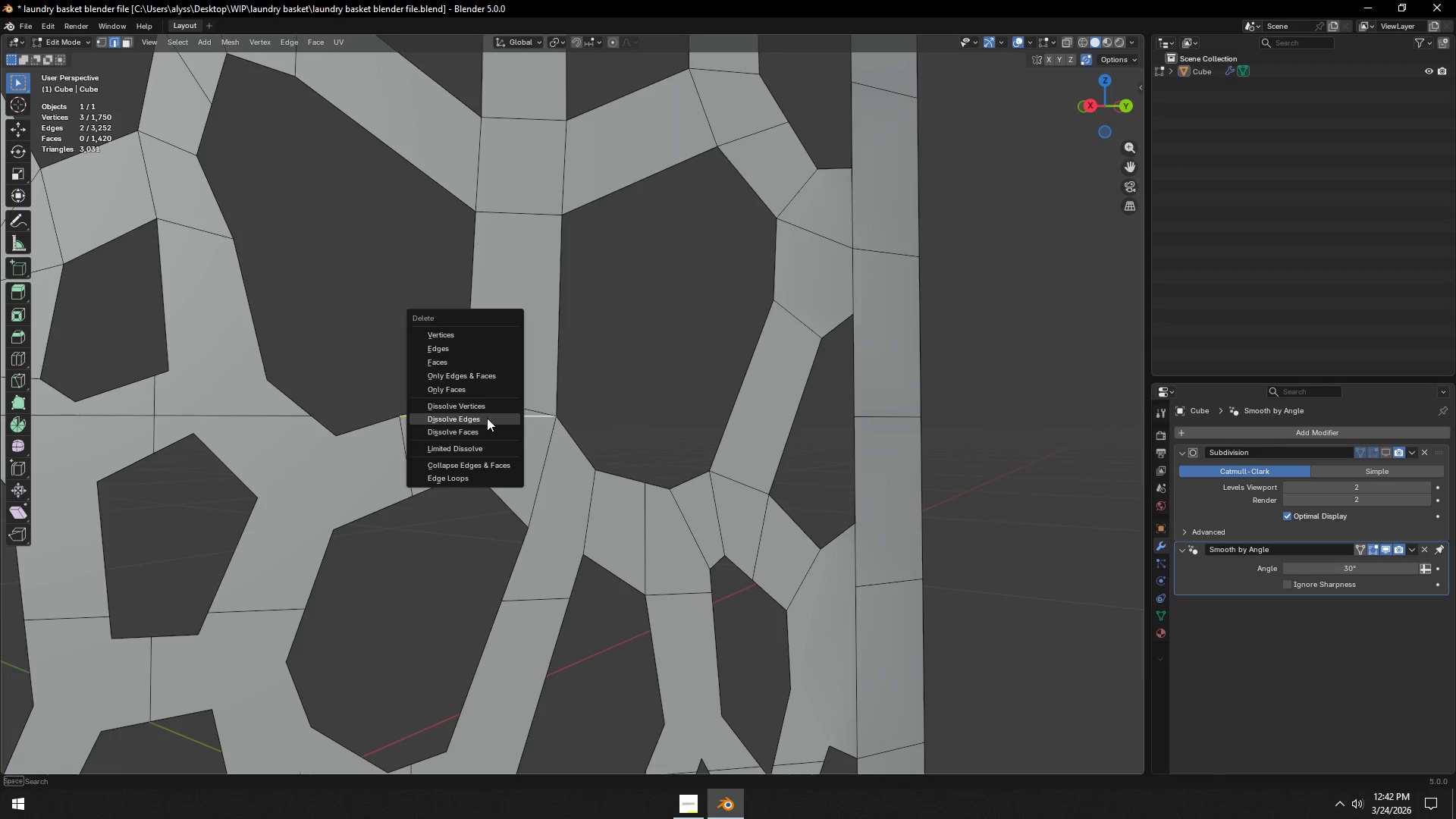 
left_click([487, 418])
 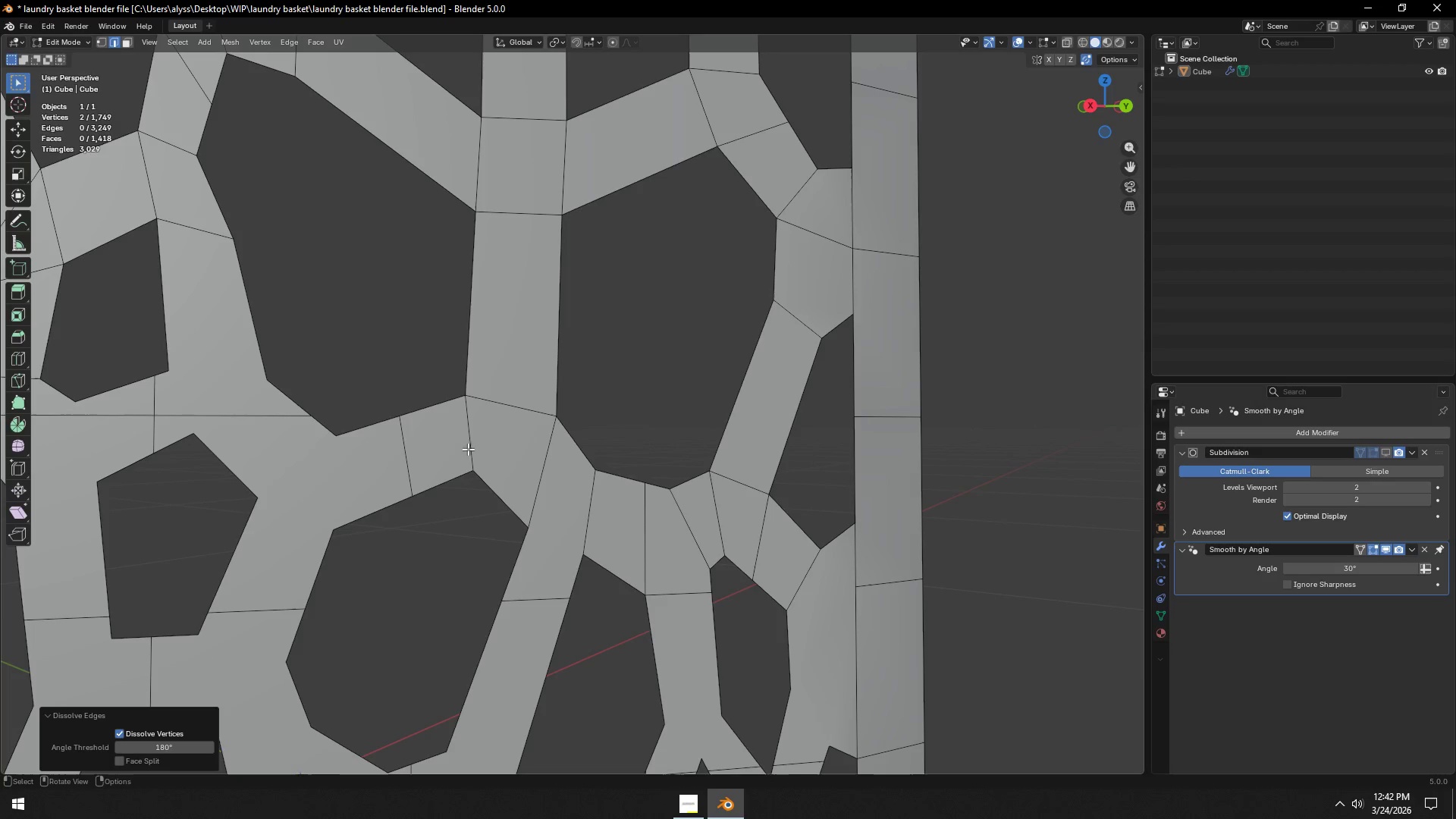 
key(1)
 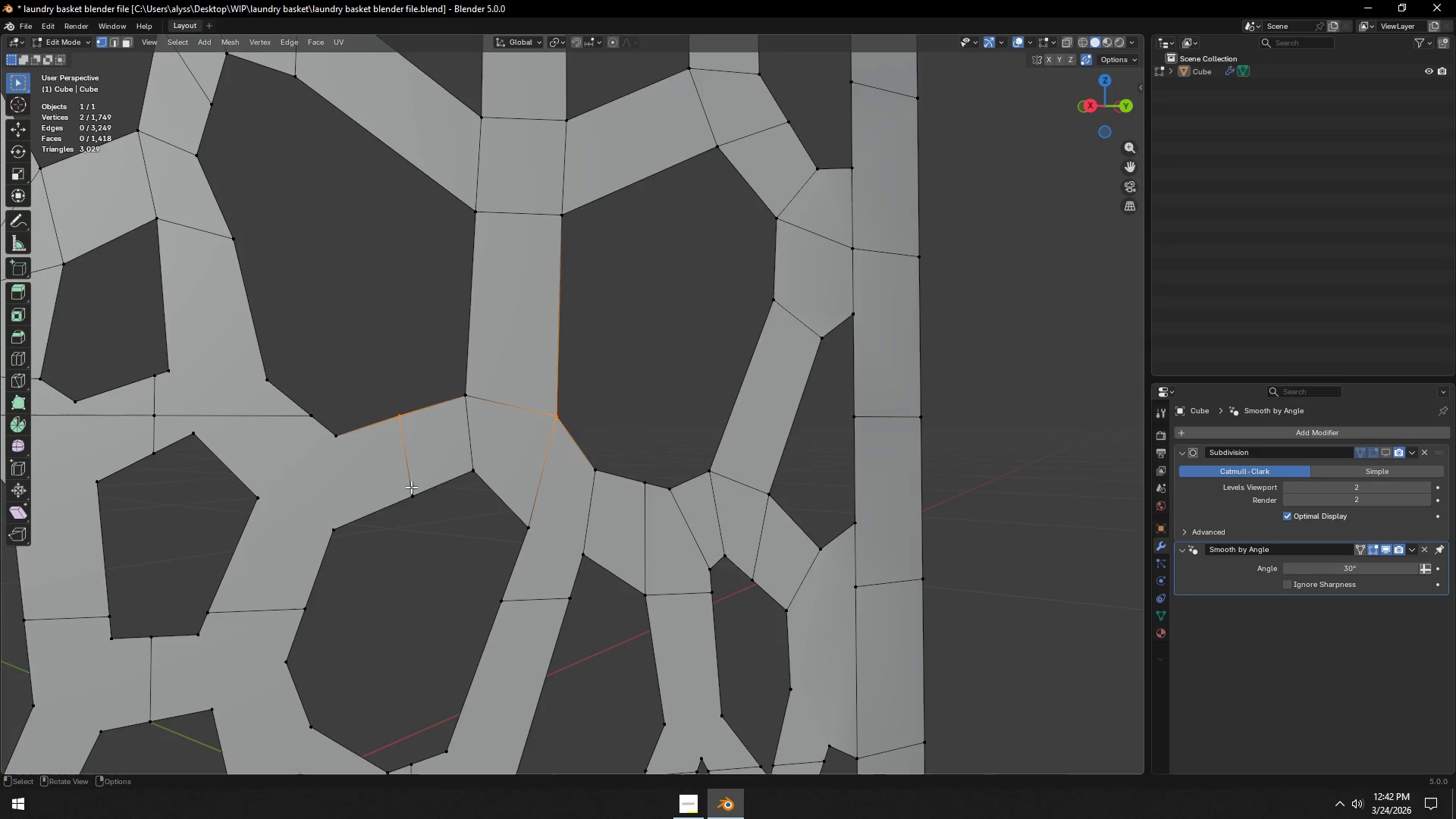 
left_click([411, 487])
 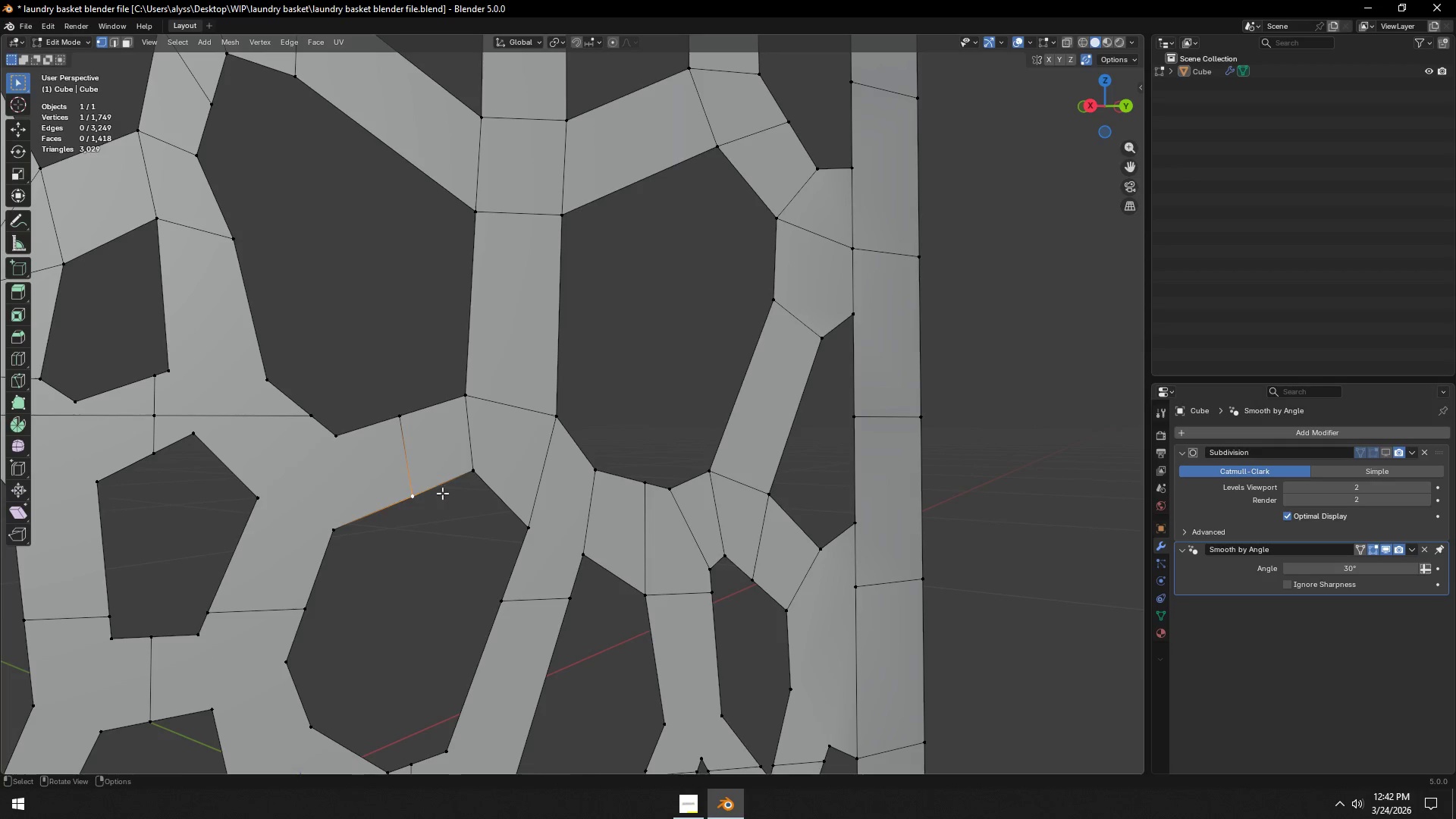 
type(gg)
 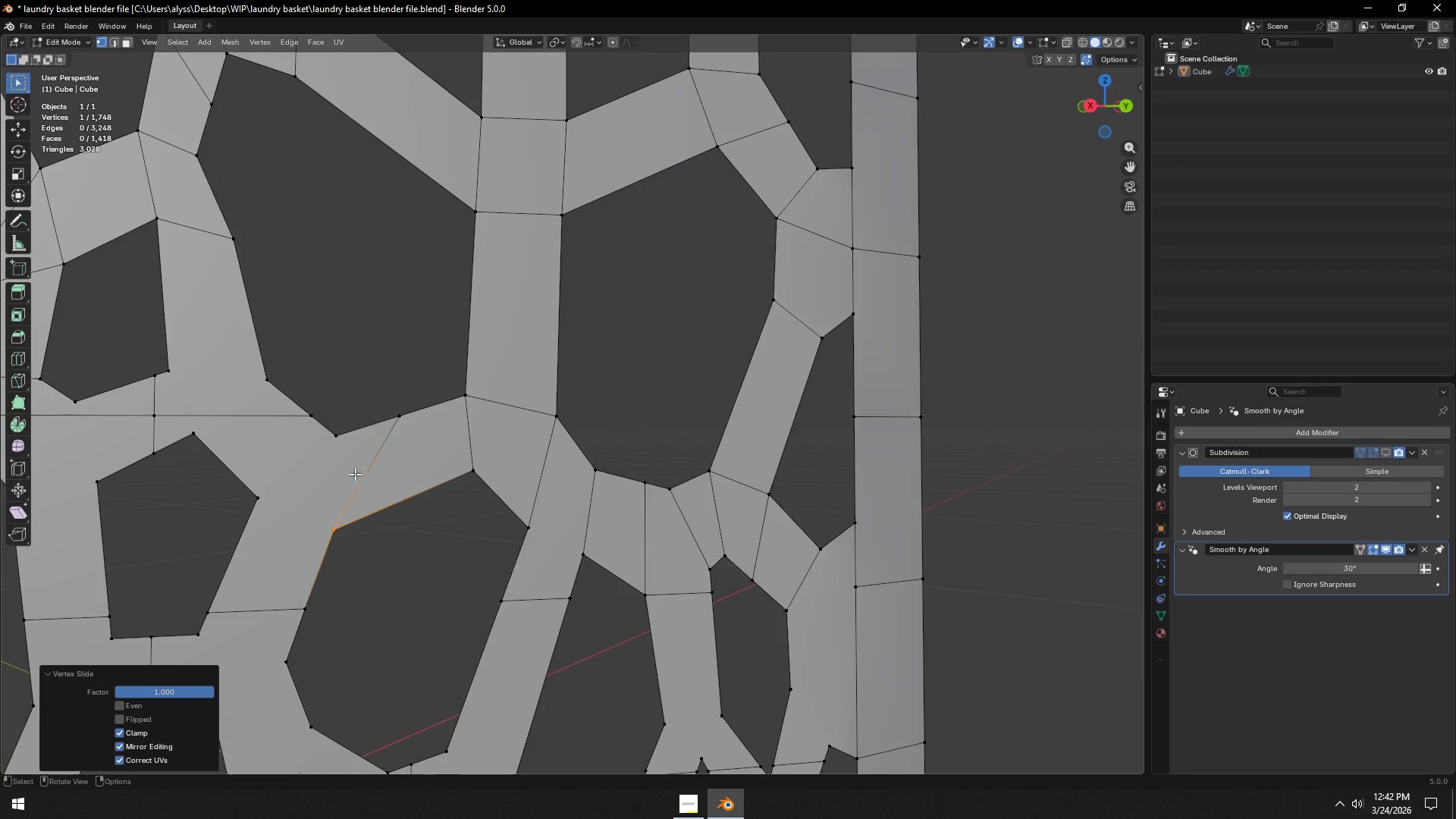 
double_click([394, 430])
 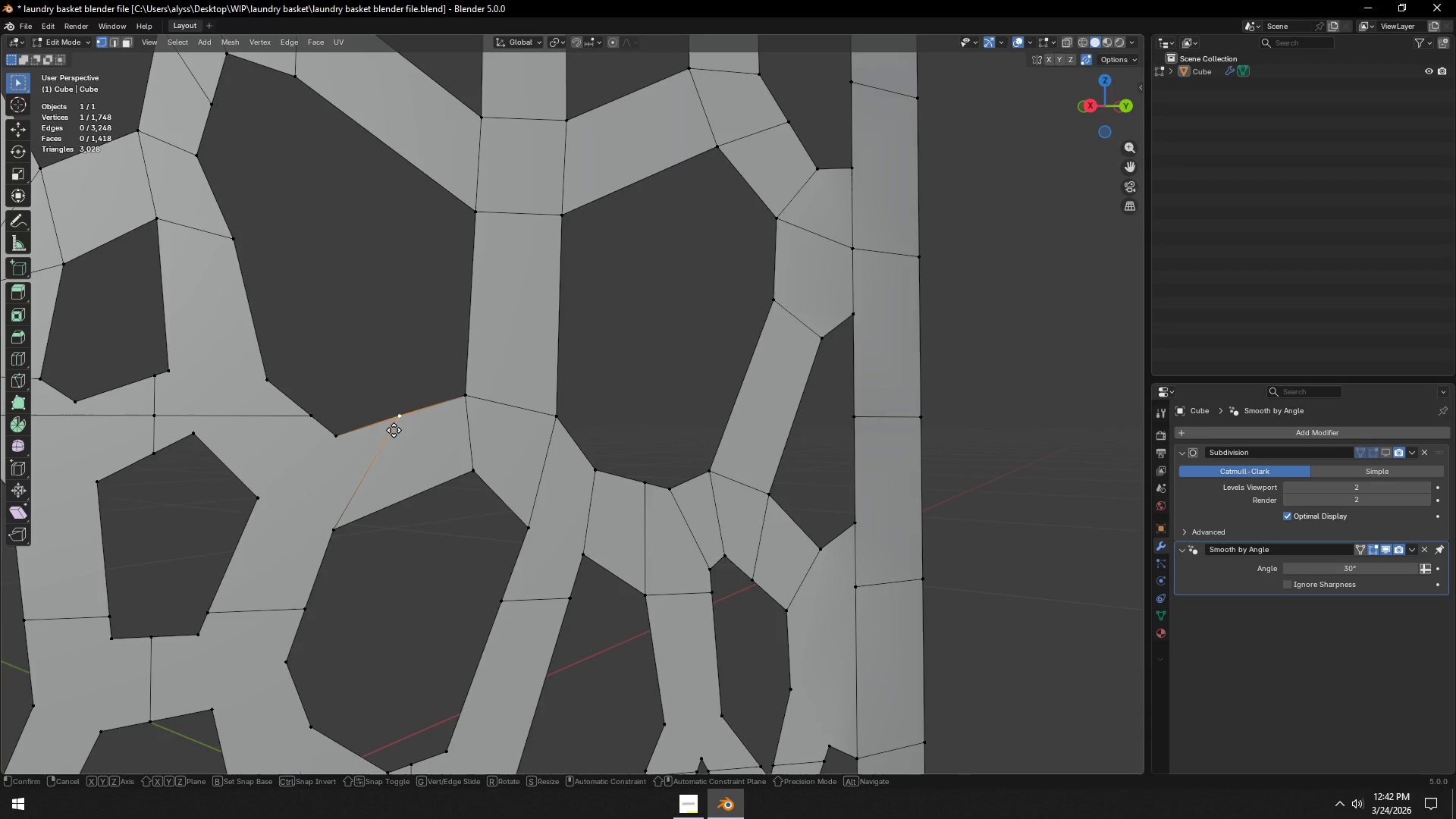 
type(gg)
 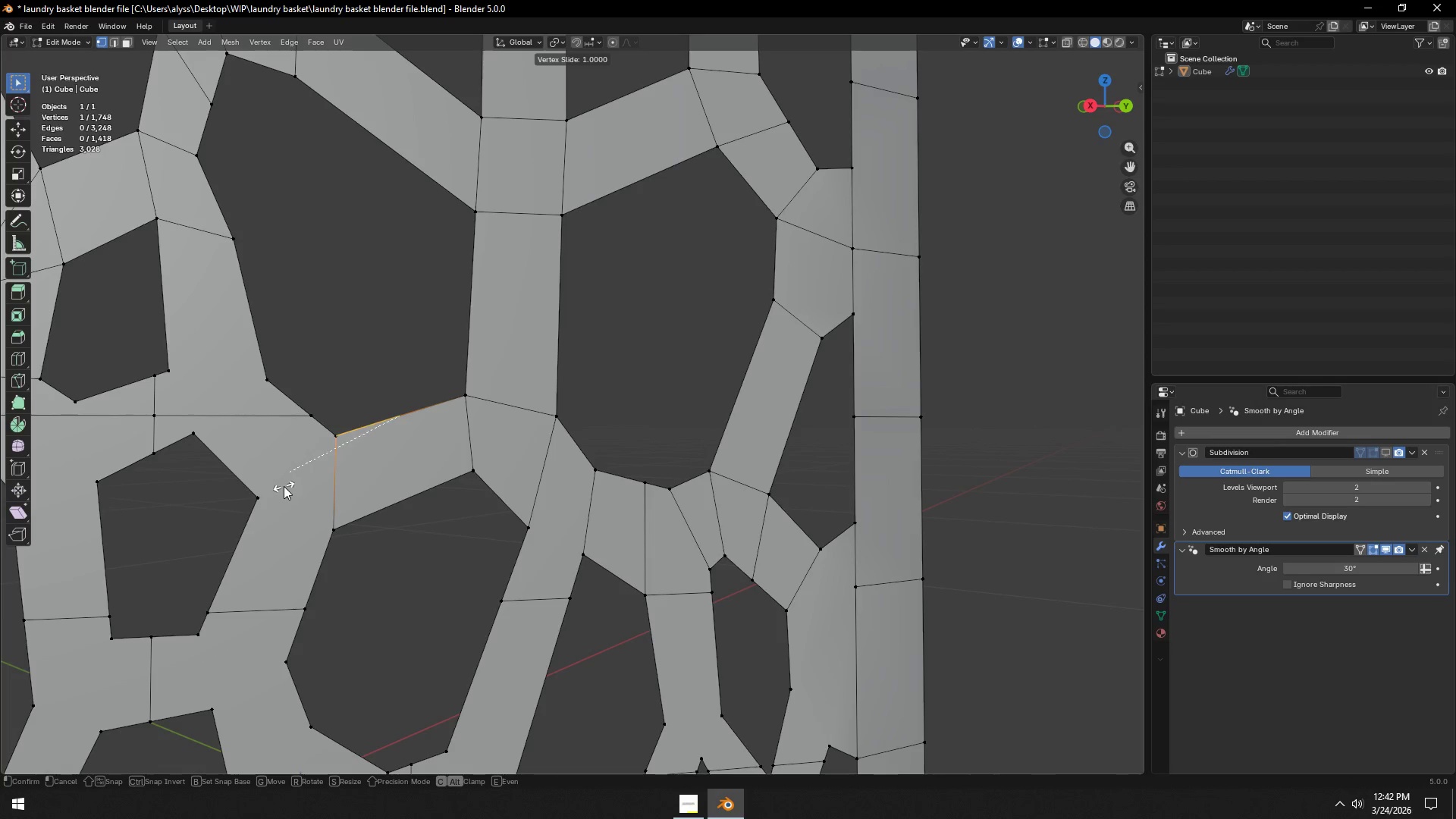 
left_click([283, 488])
 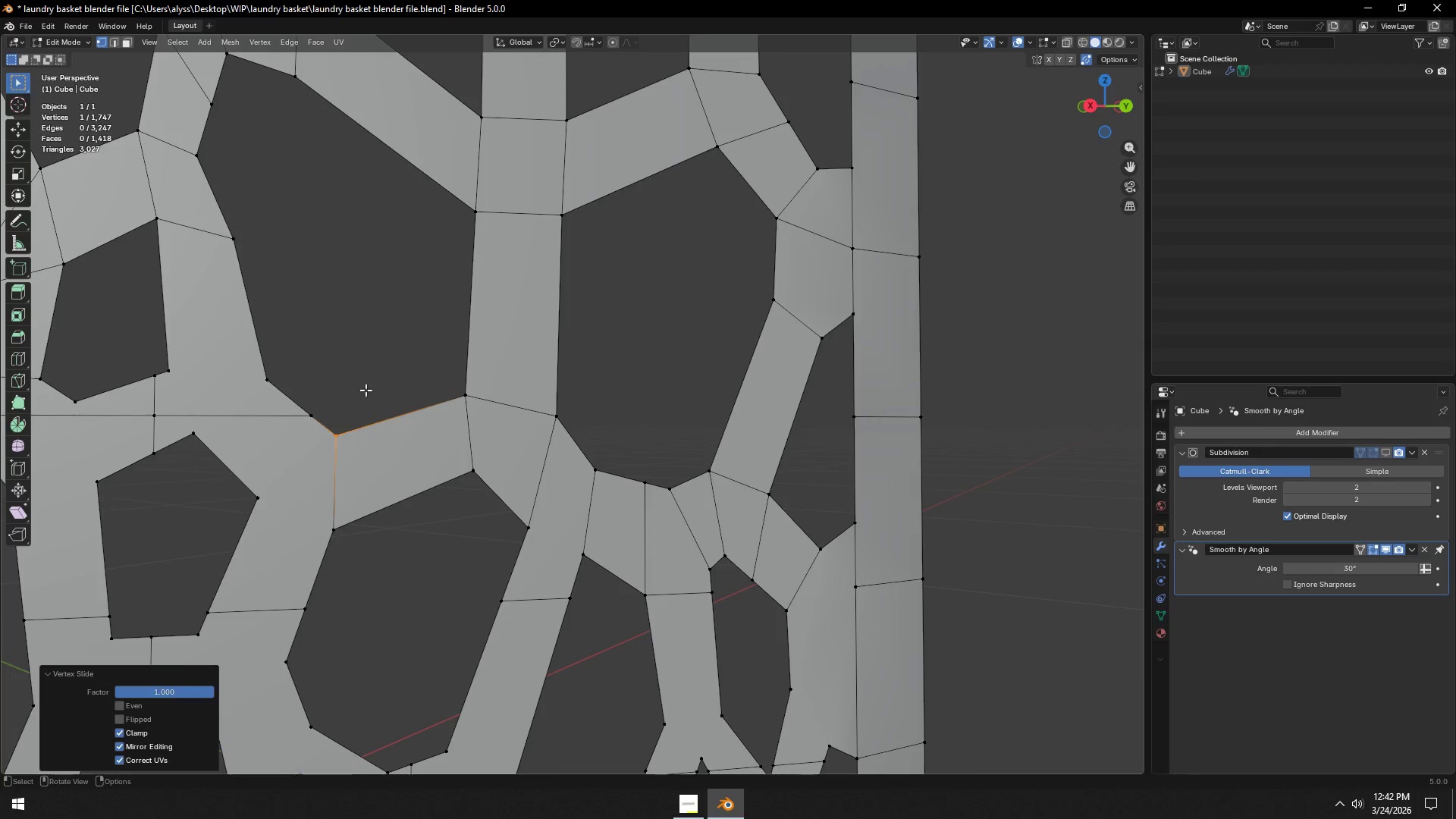 
left_click([366, 389])
 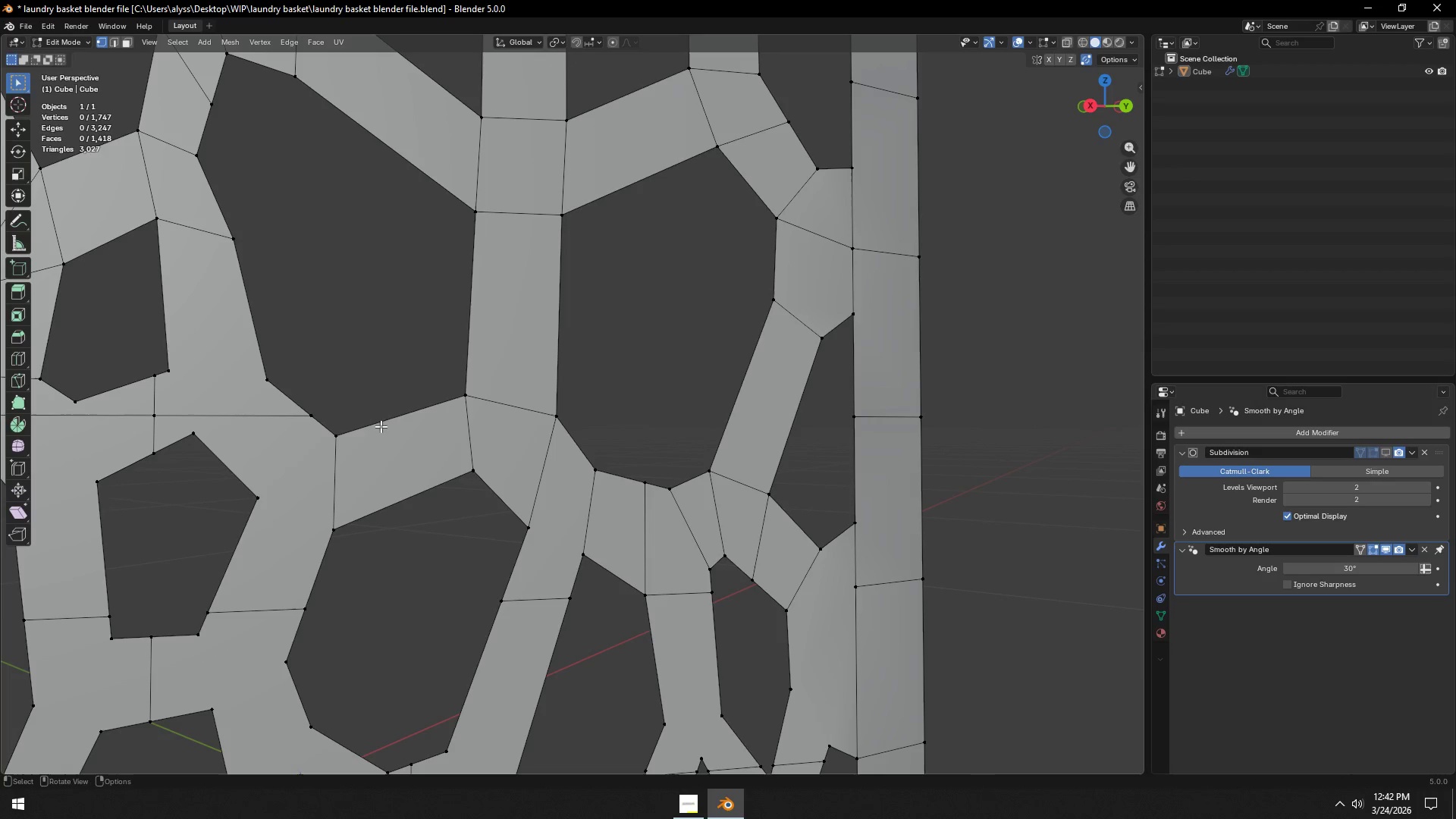 
hold_key(key=ShiftLeft, duration=0.8)
 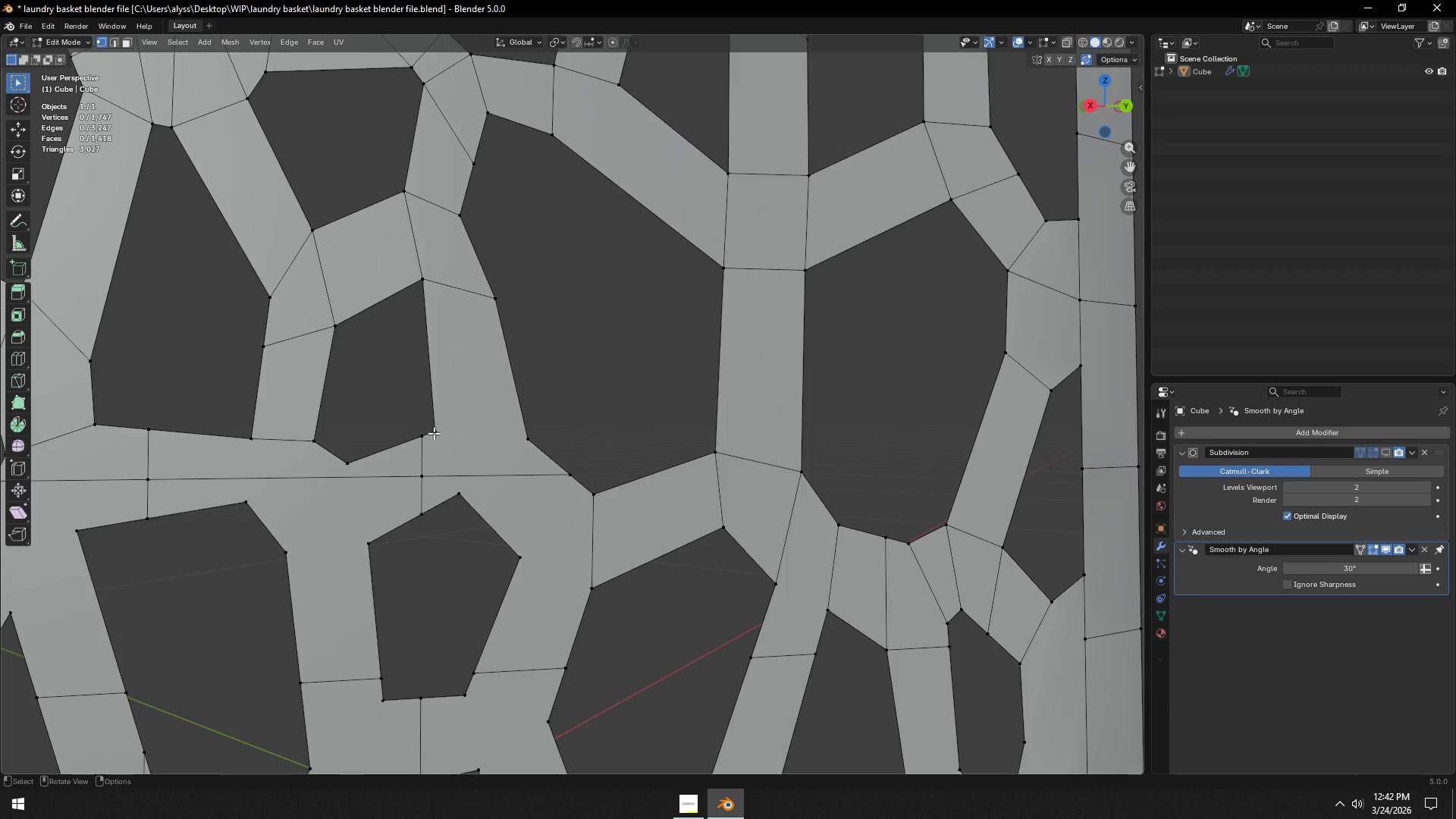 
left_click([434, 432])
 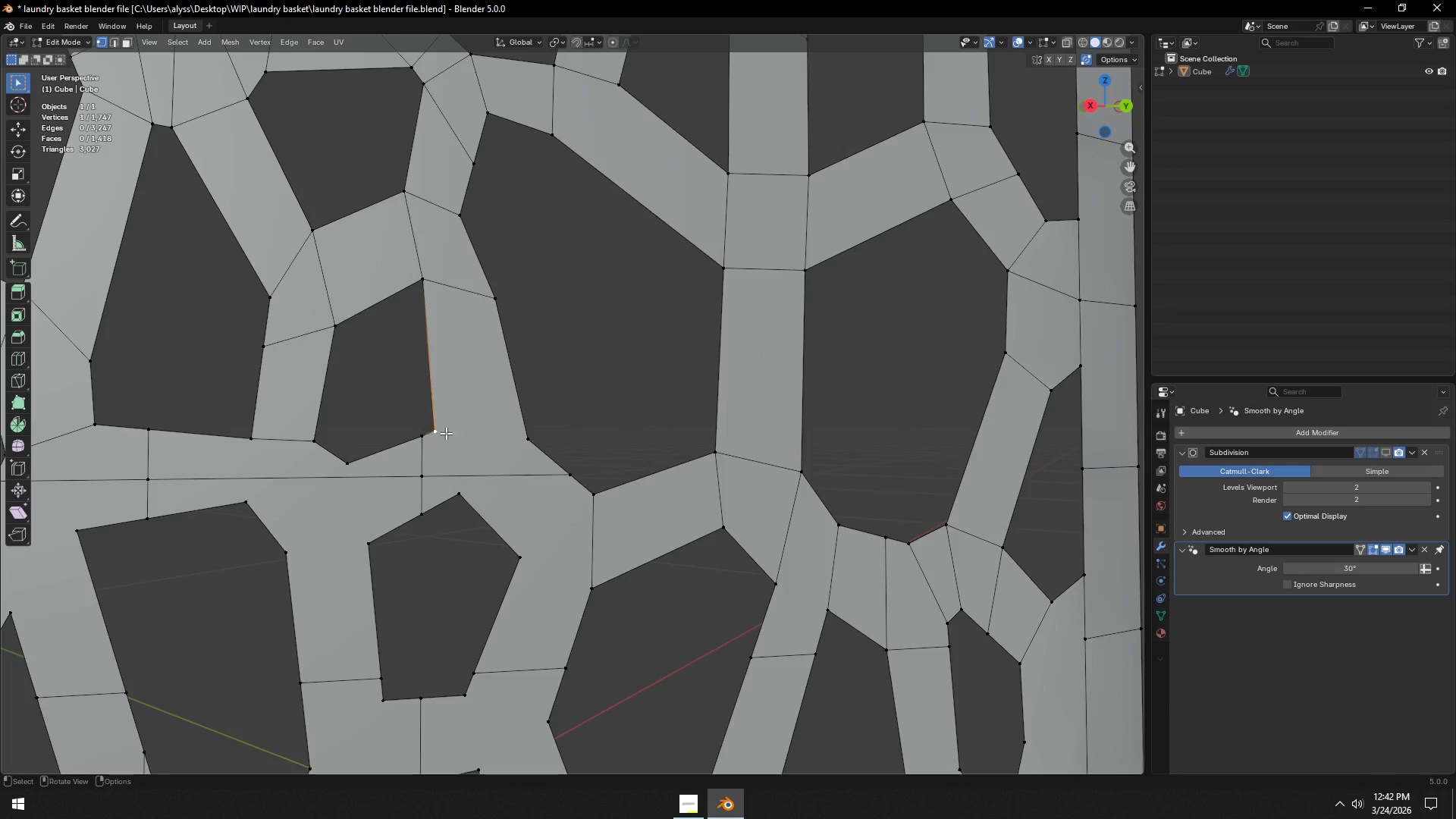 
hold_key(key=ShiftLeft, duration=0.31)
double_click([532, 443])
 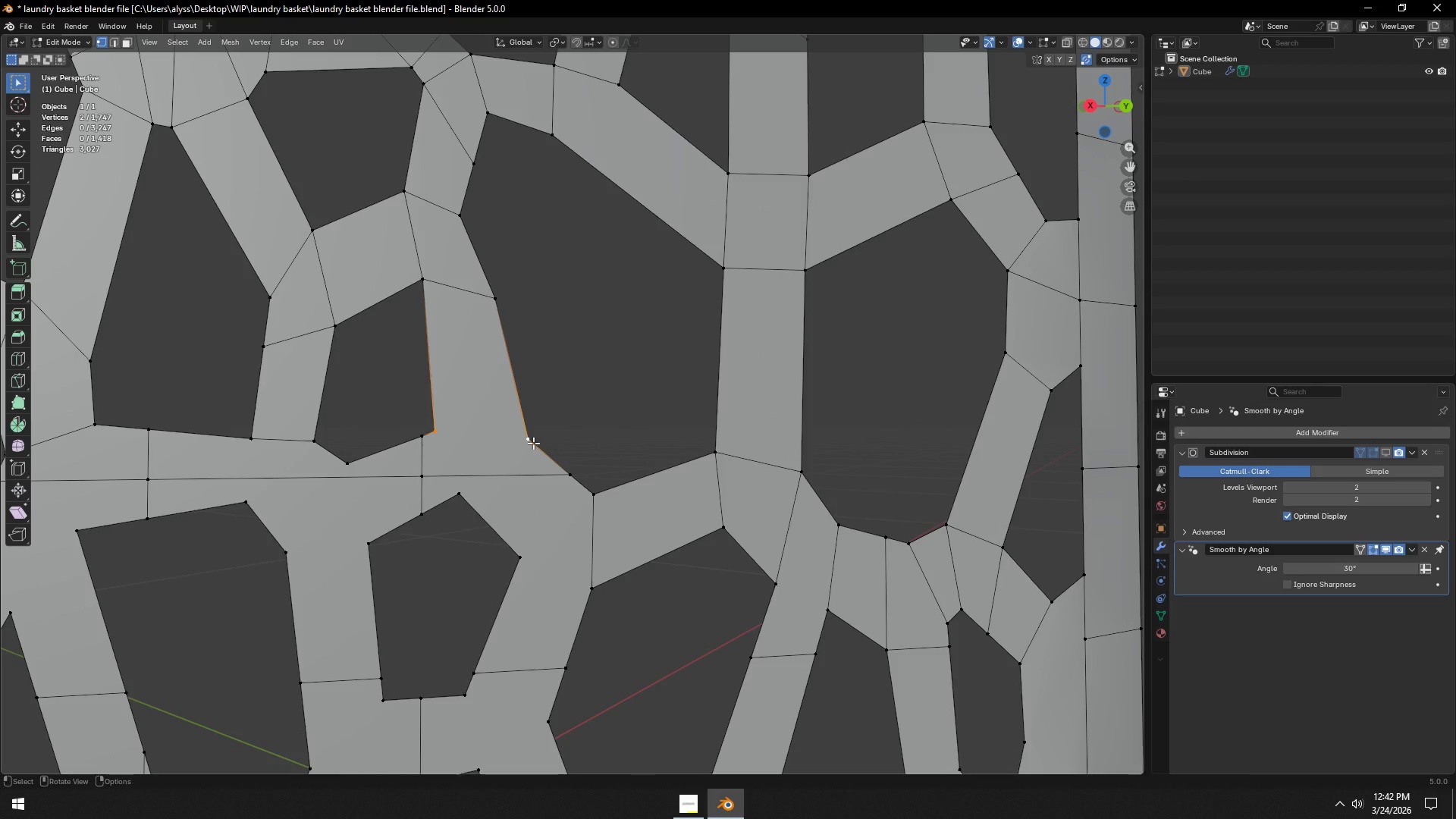 
key(J)
 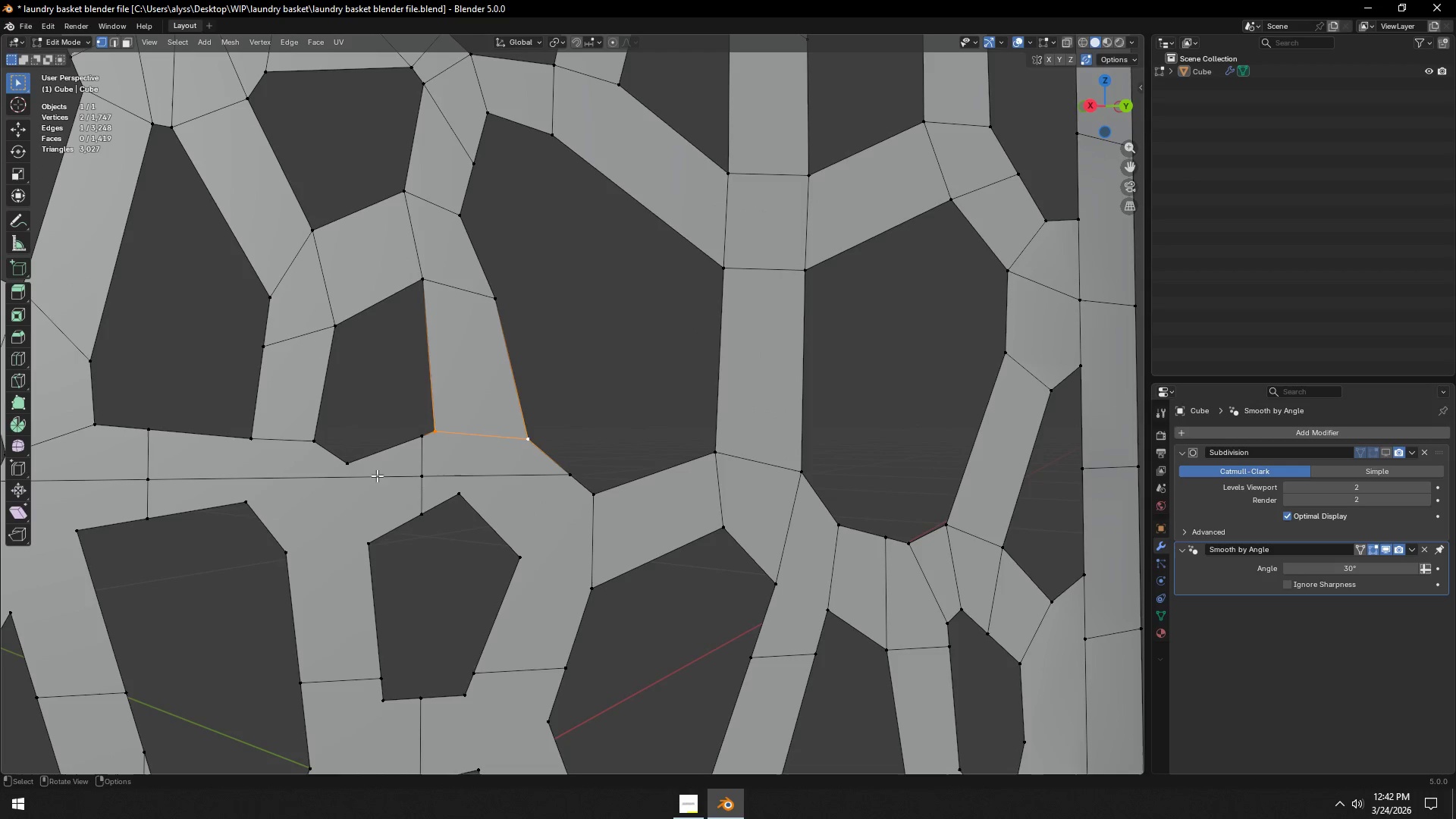 
left_click([352, 467])
 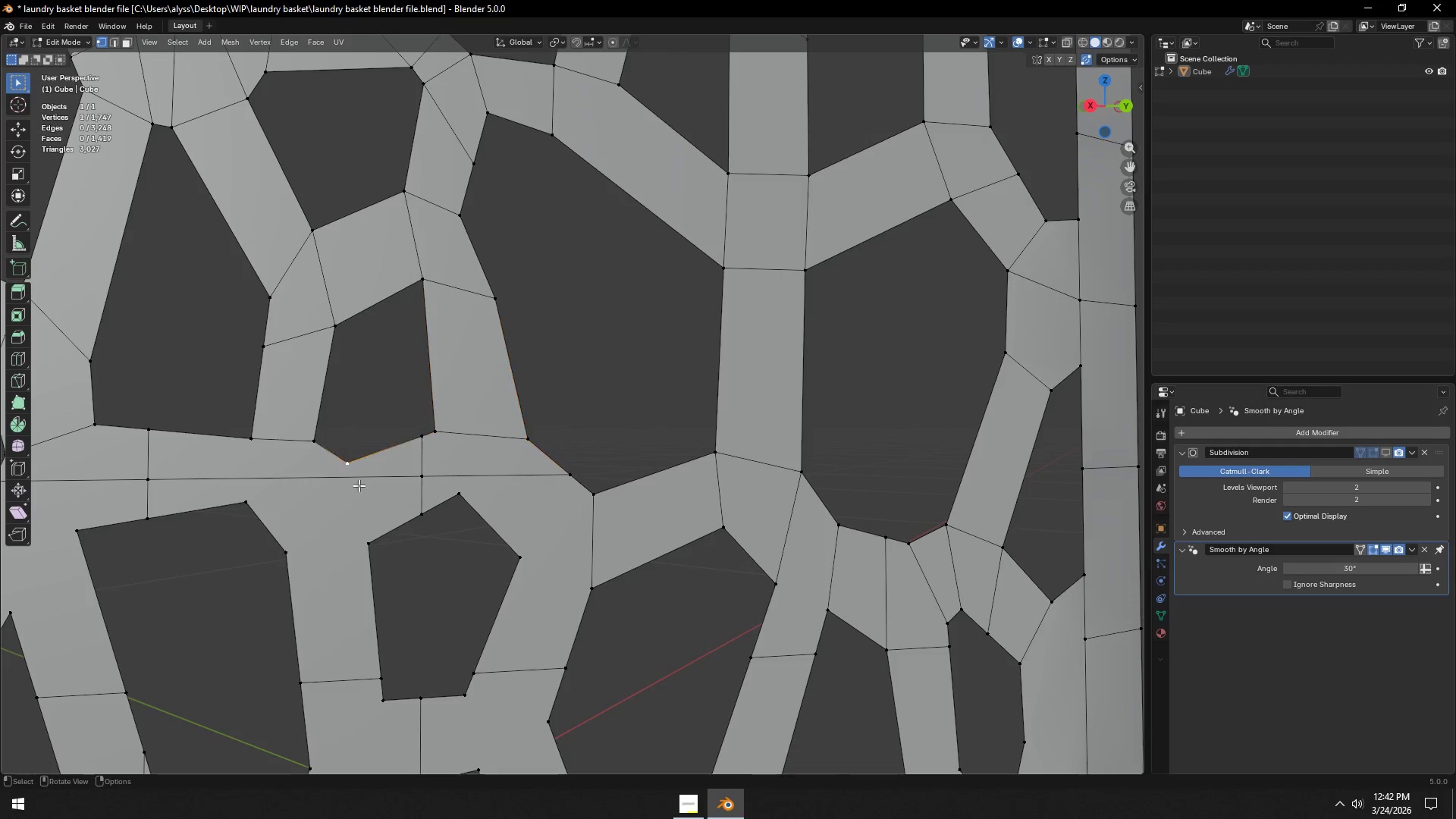 
hold_key(key=ShiftLeft, duration=0.45)
double_click([368, 529])
 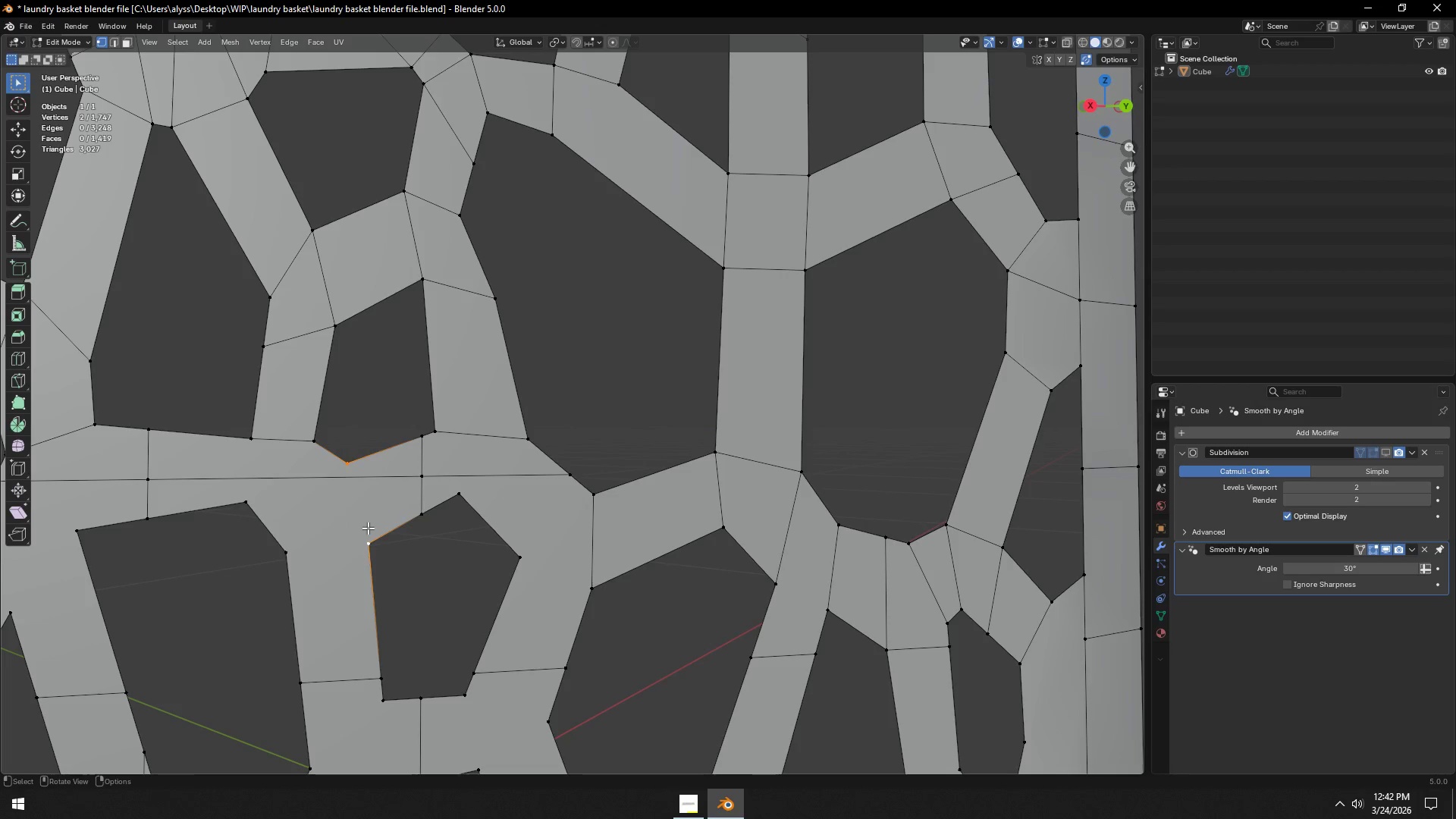 
key(J)
 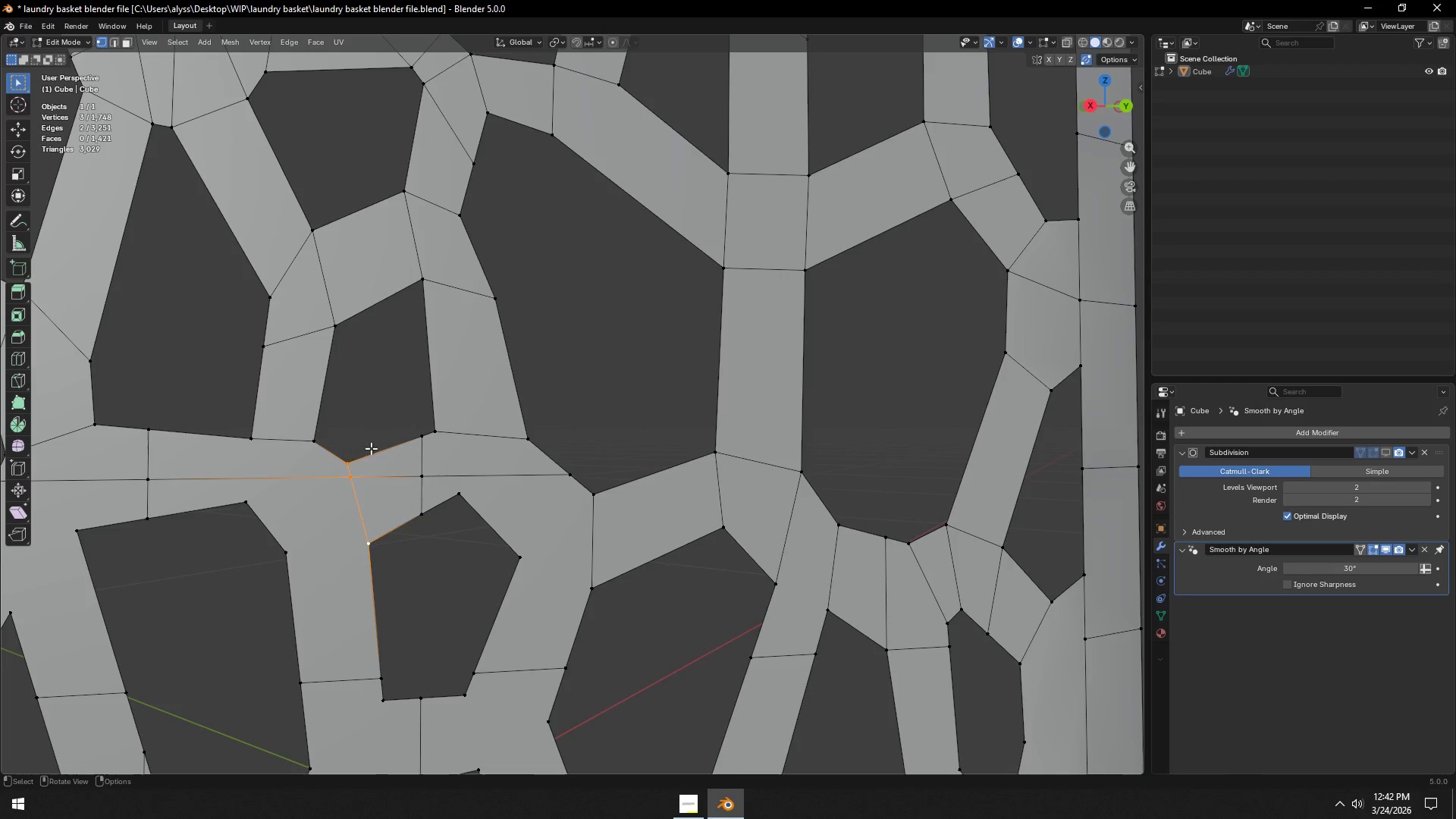 
left_click([366, 414])
 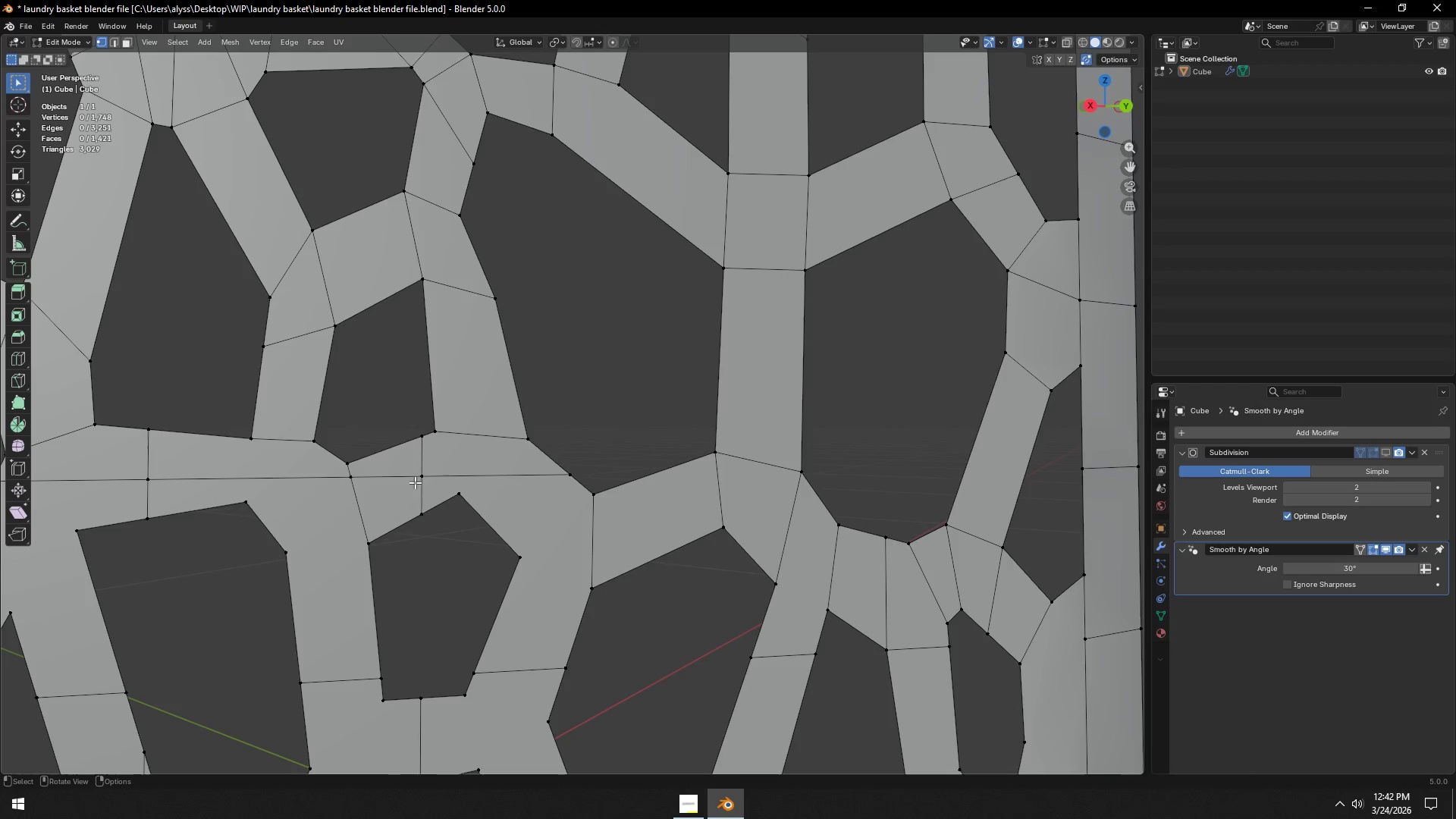 
left_click([423, 508])
 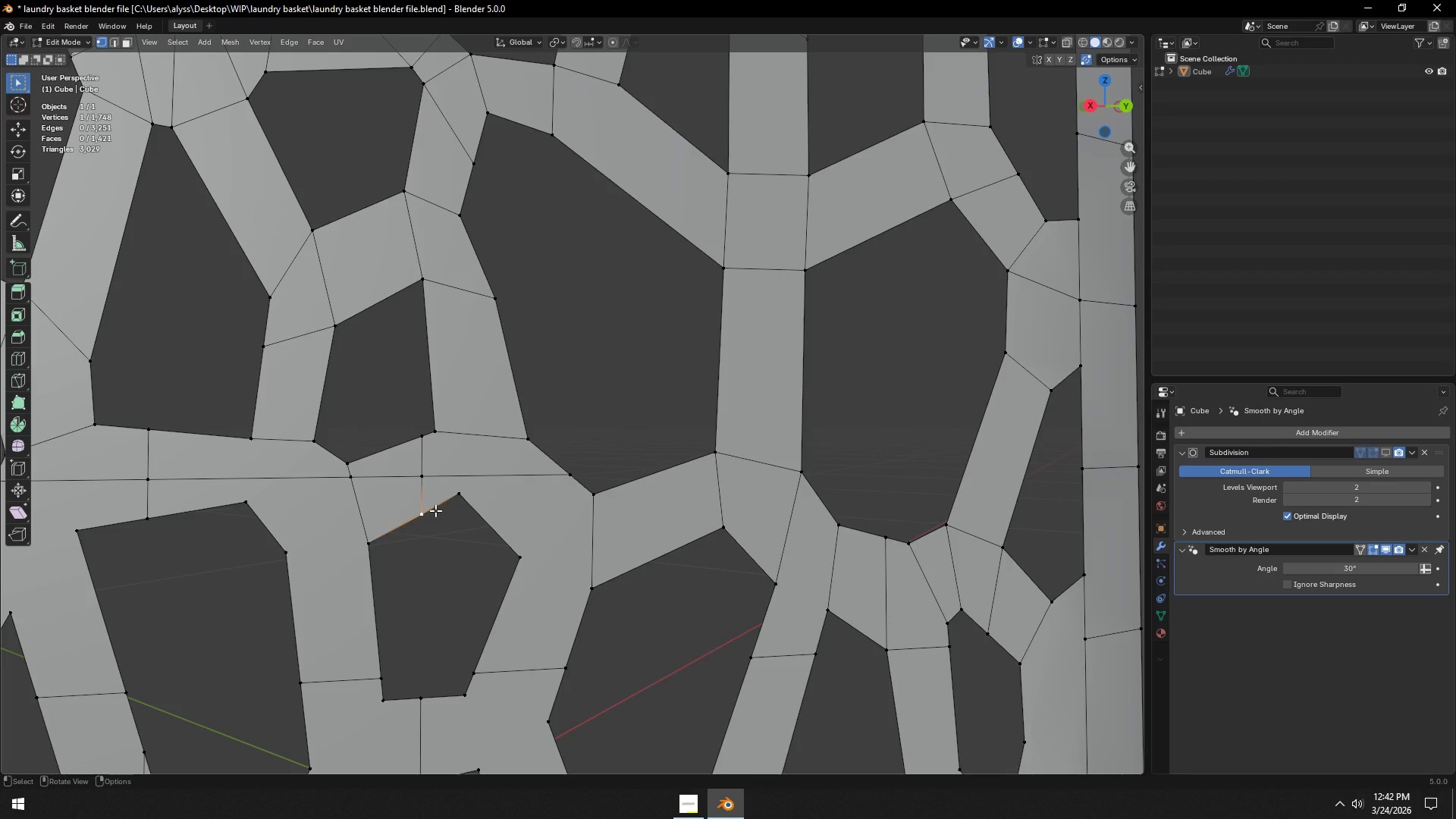 
type(hh)
 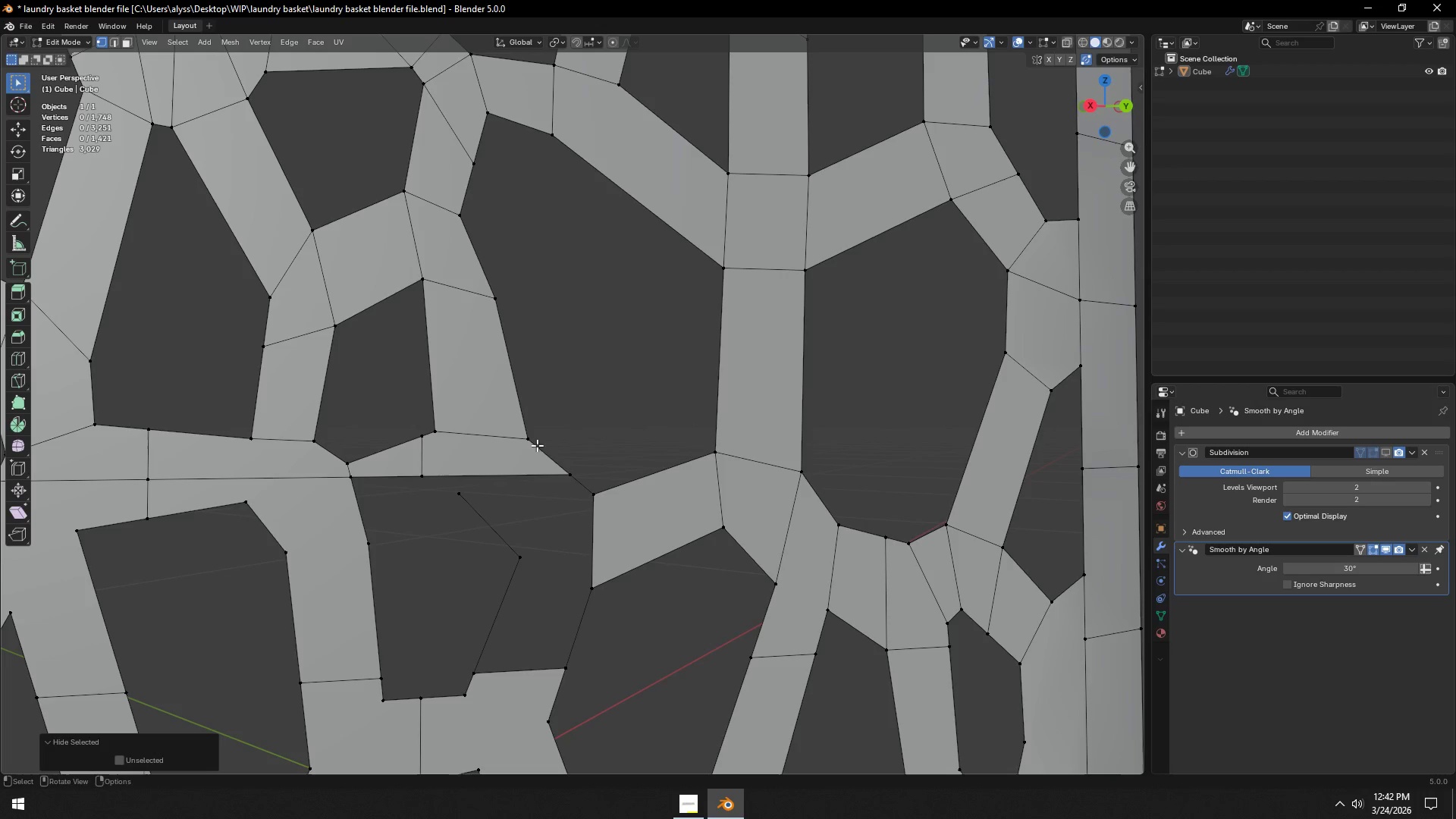 
key(Control+X)
 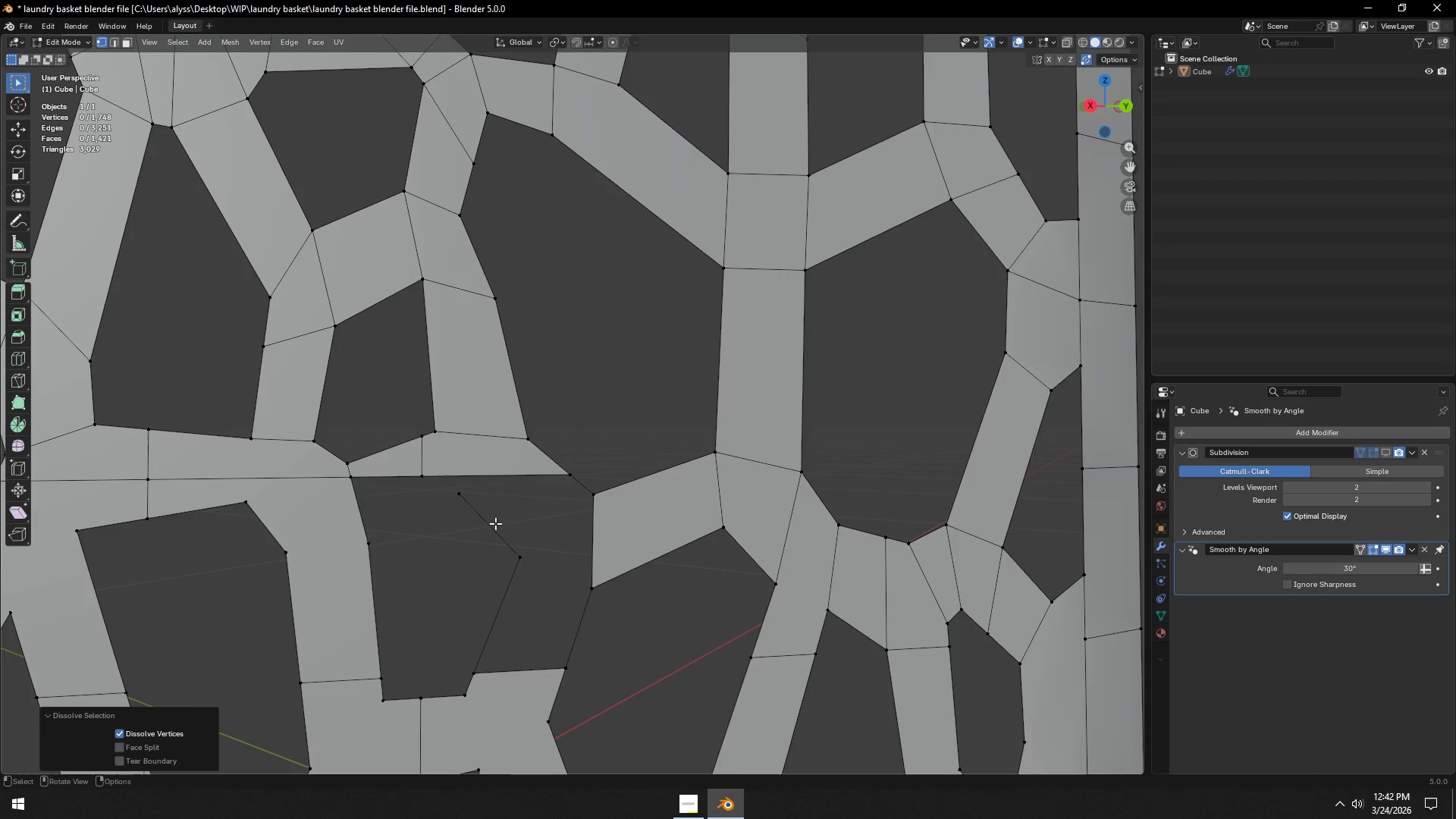 
key(Control+Z)
 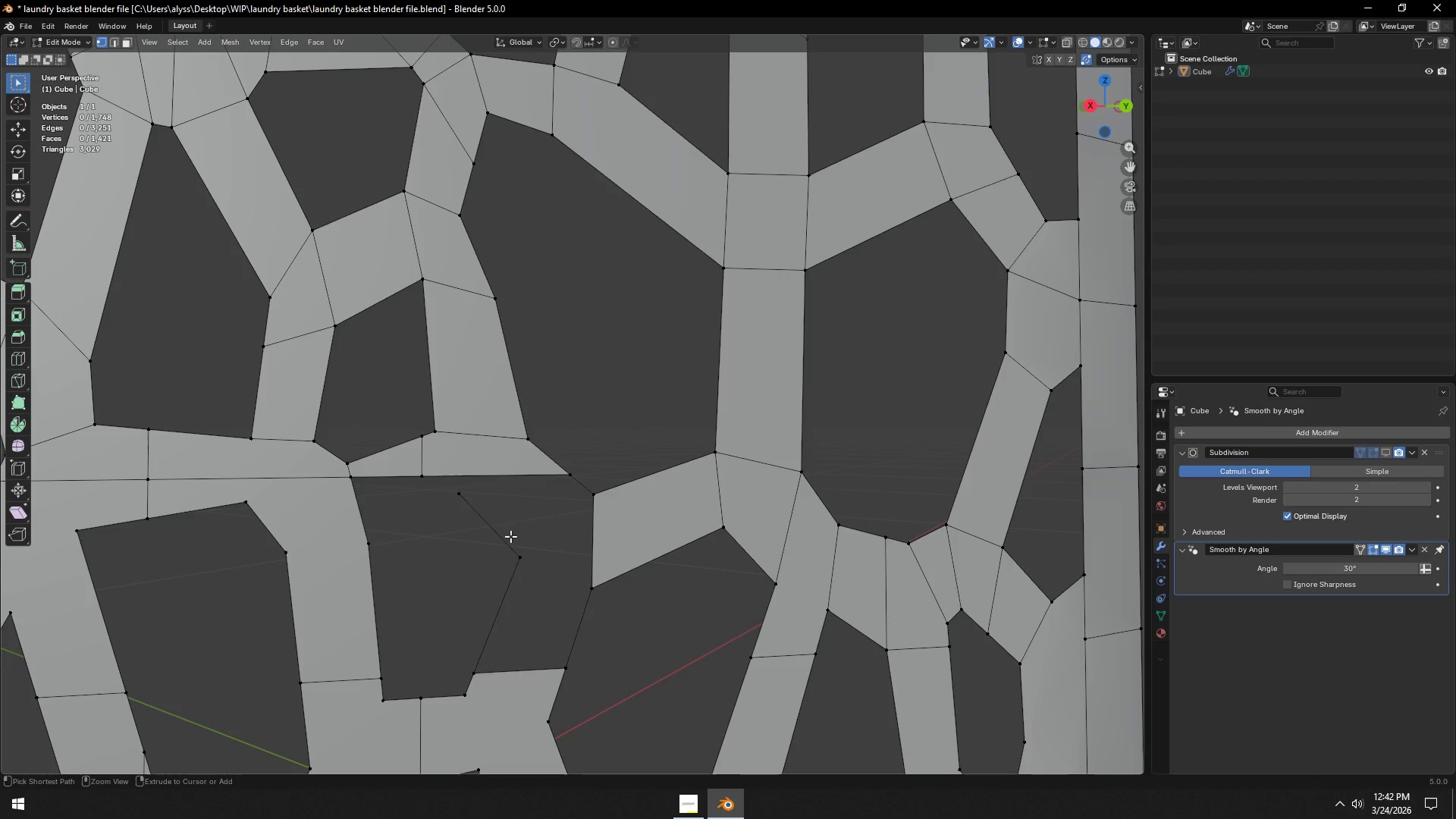 
key(Control+Z)
 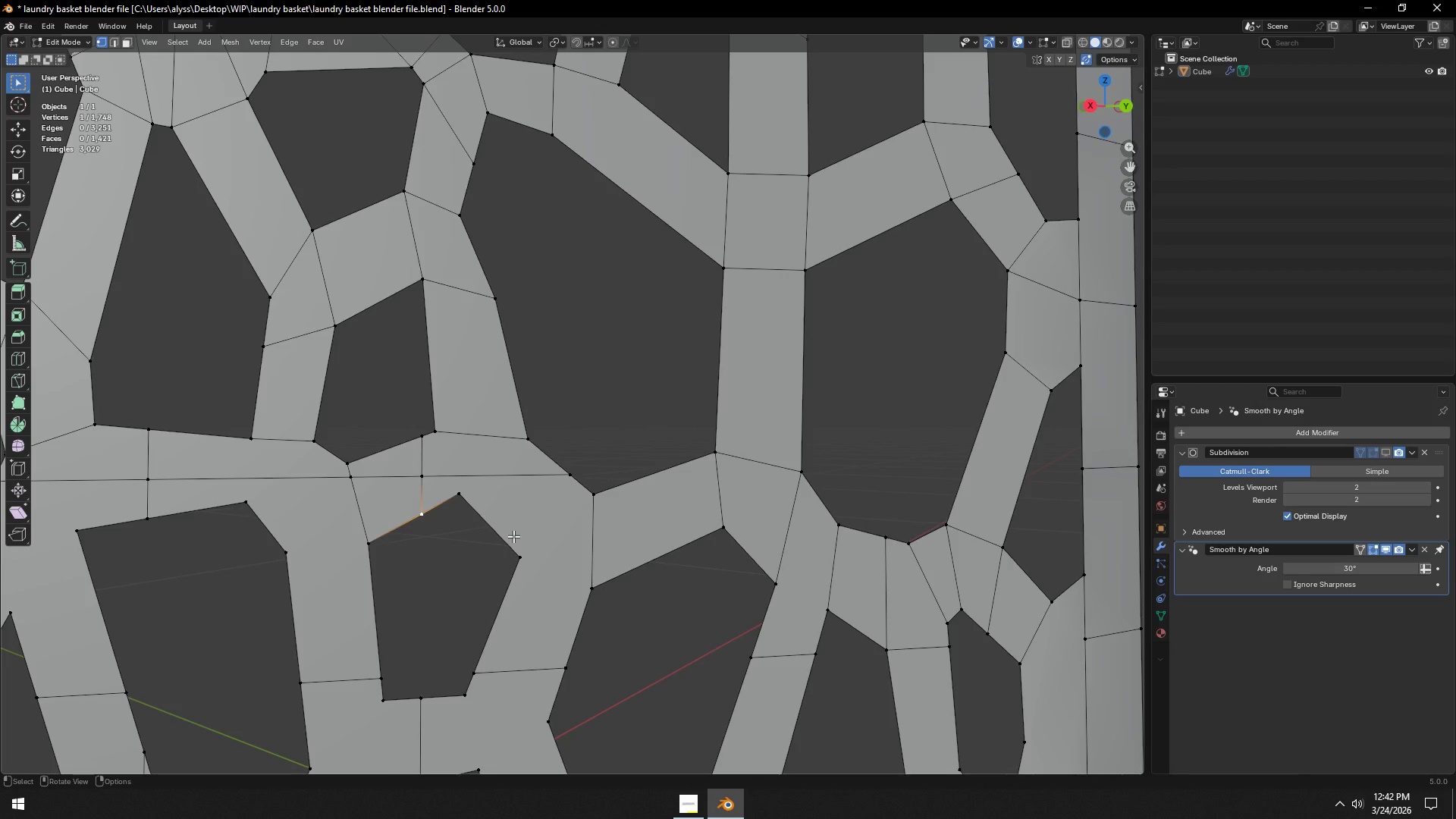 
type(gg)
 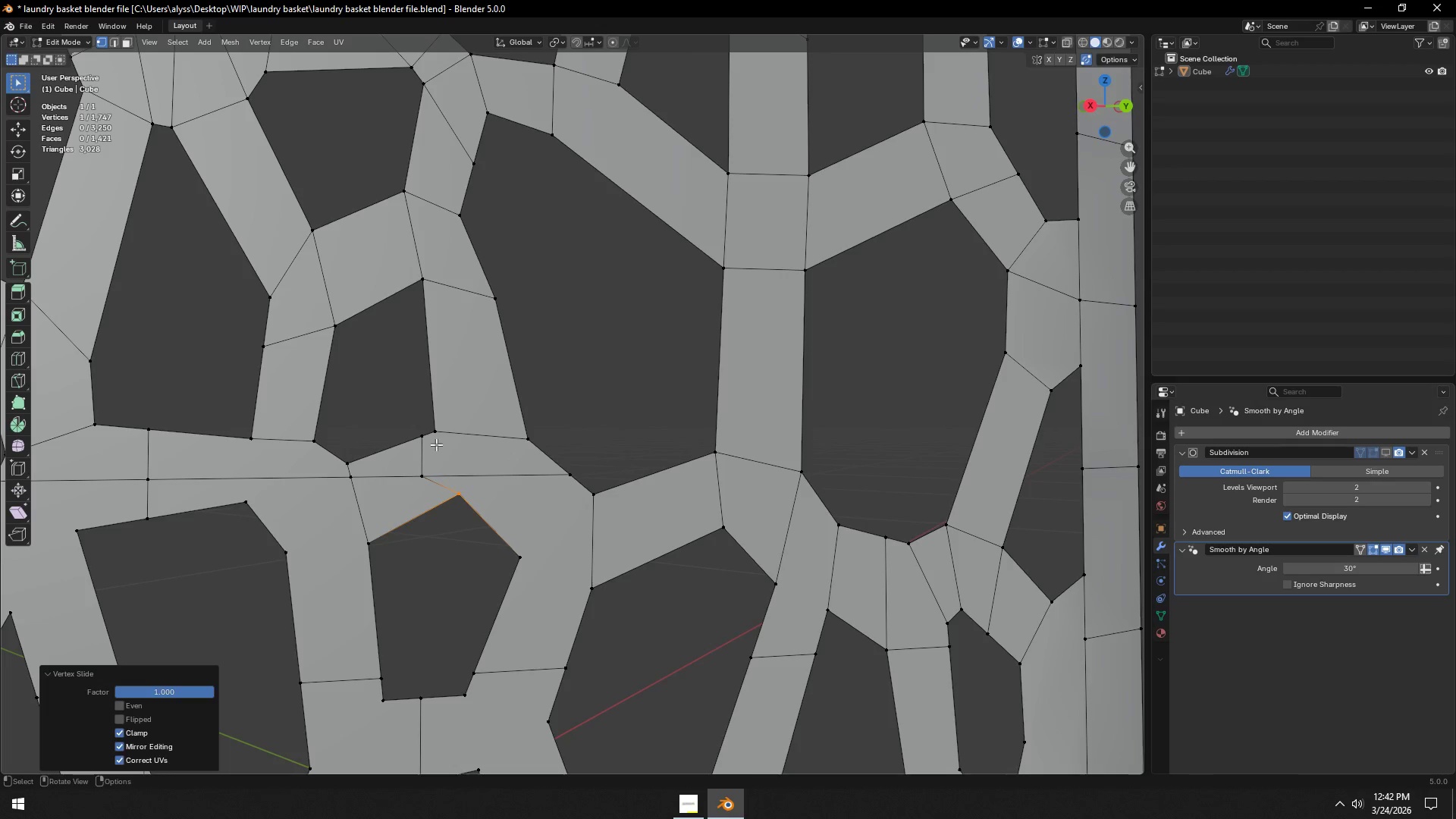 
double_click([411, 437])
 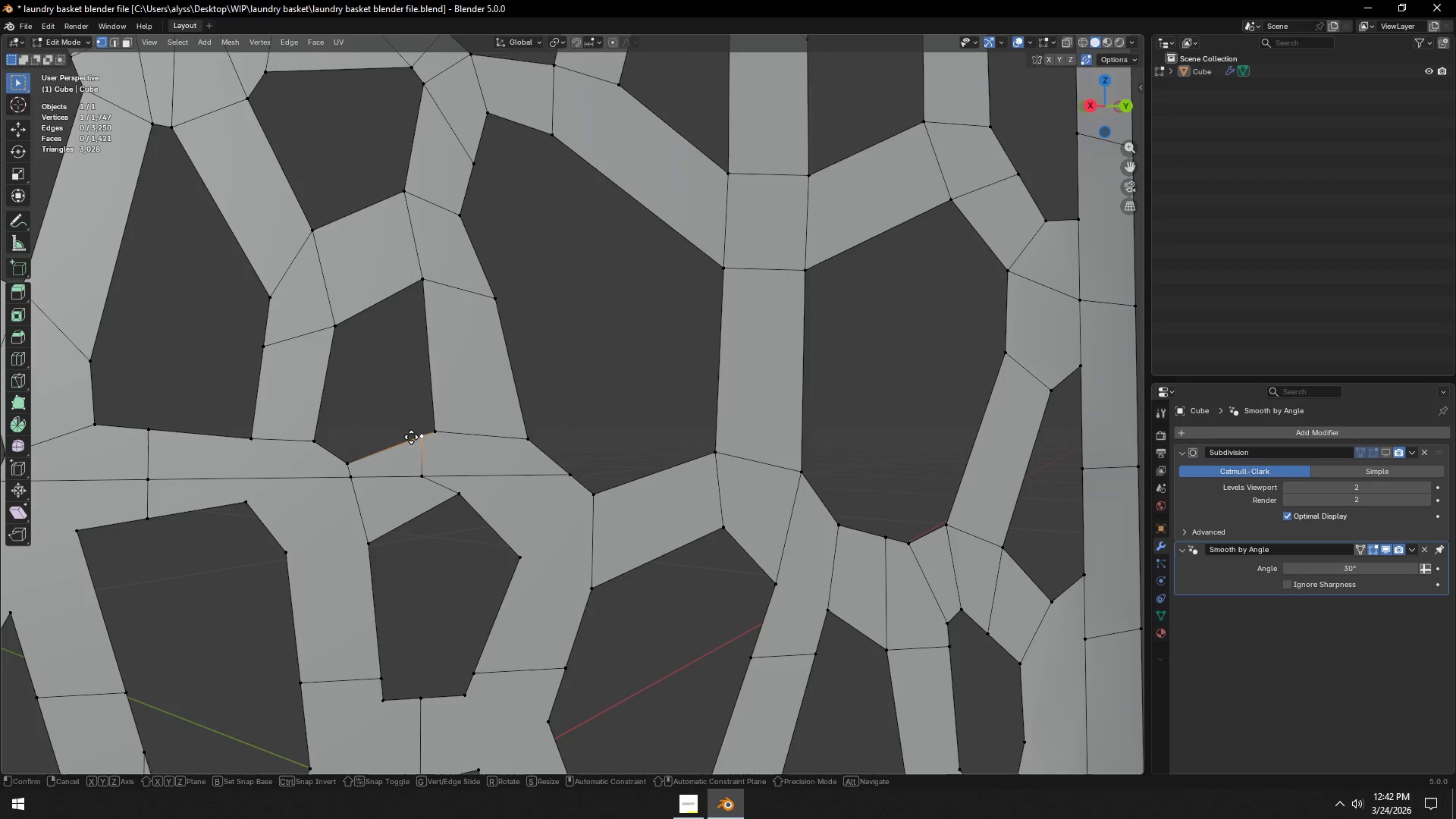 
type(gg)
 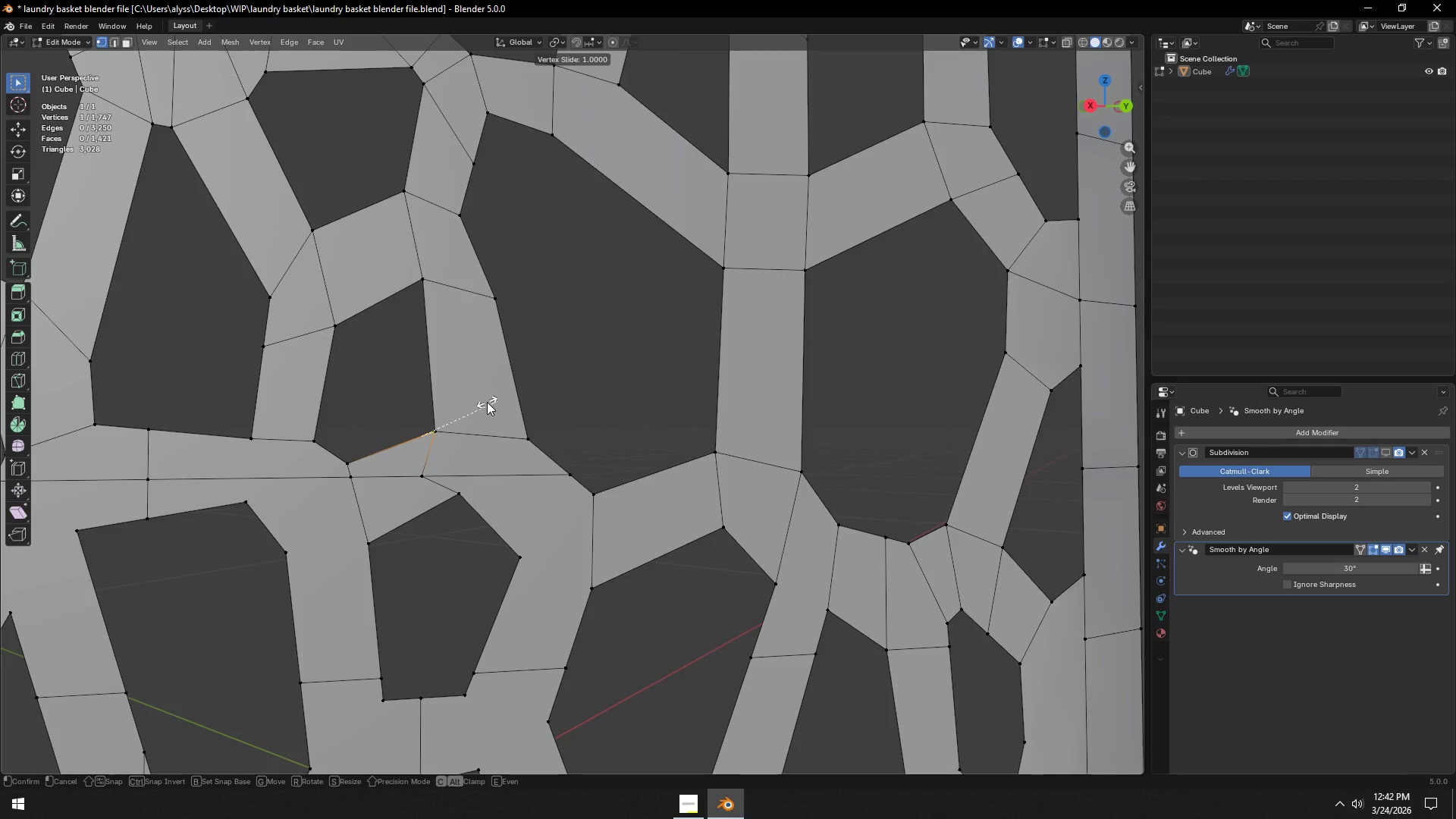 
left_click([487, 402])
 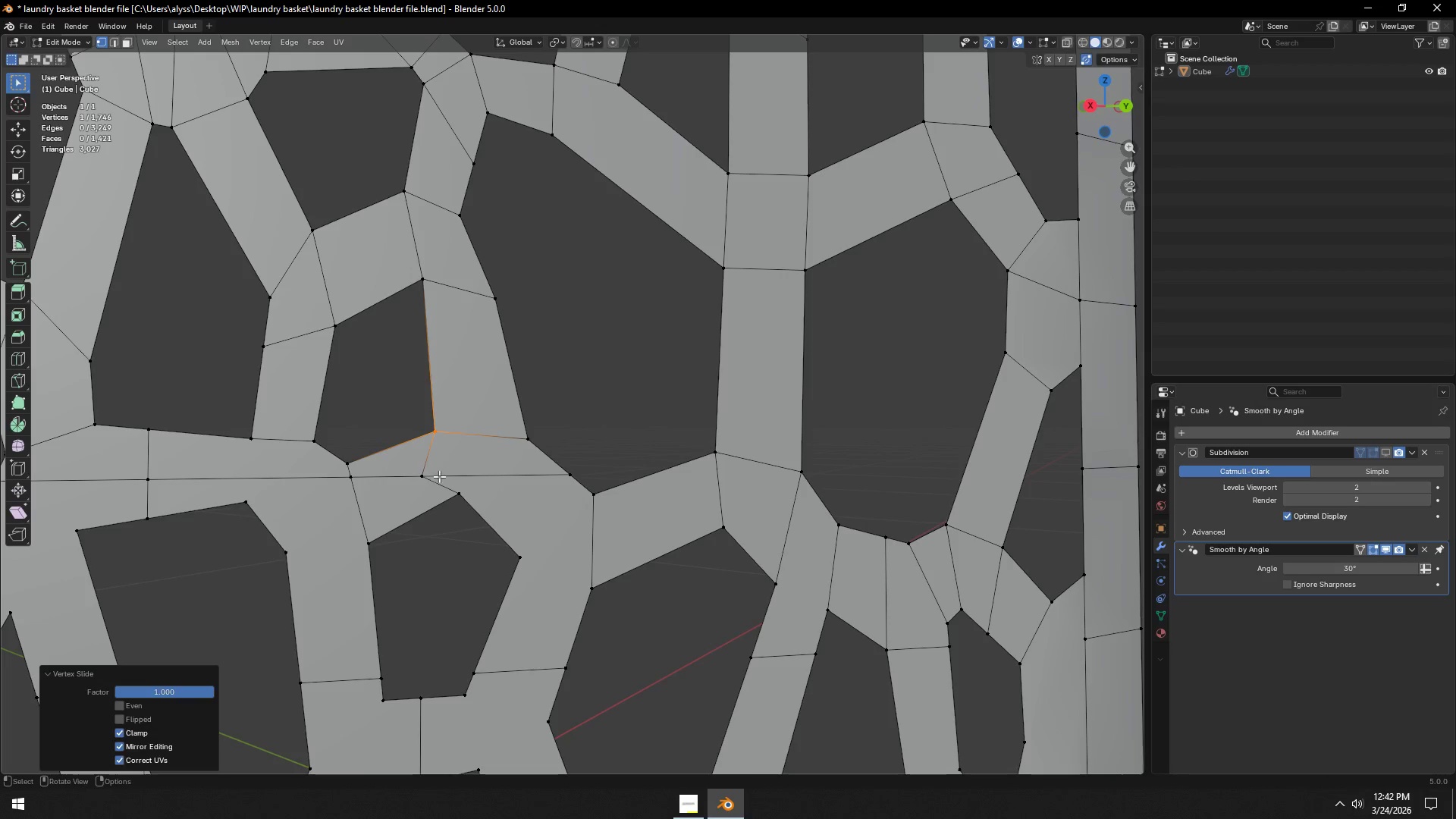 
key(2)
 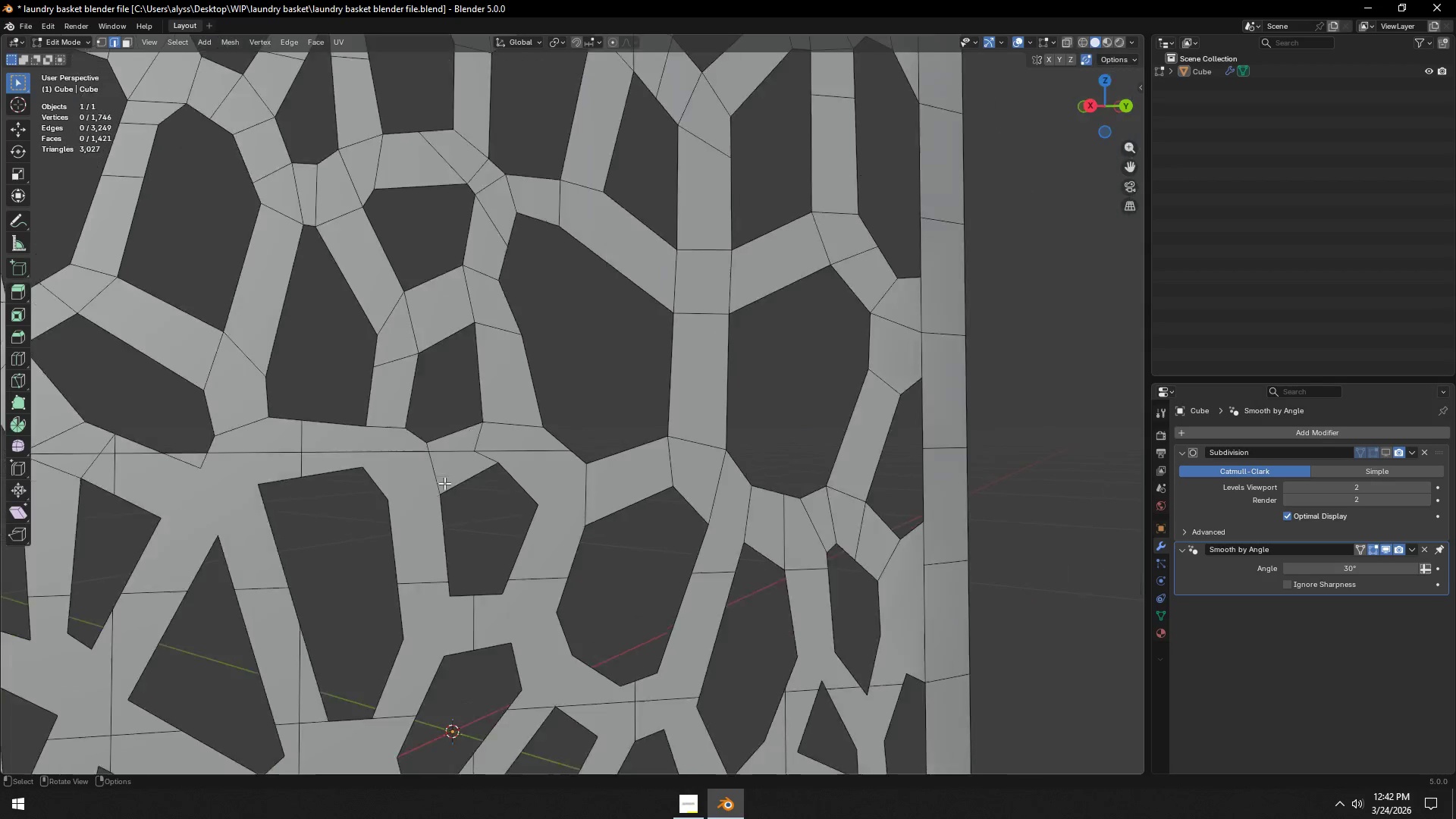 
scroll: coordinate [444, 483], scroll_direction: down, amount: 2.0
 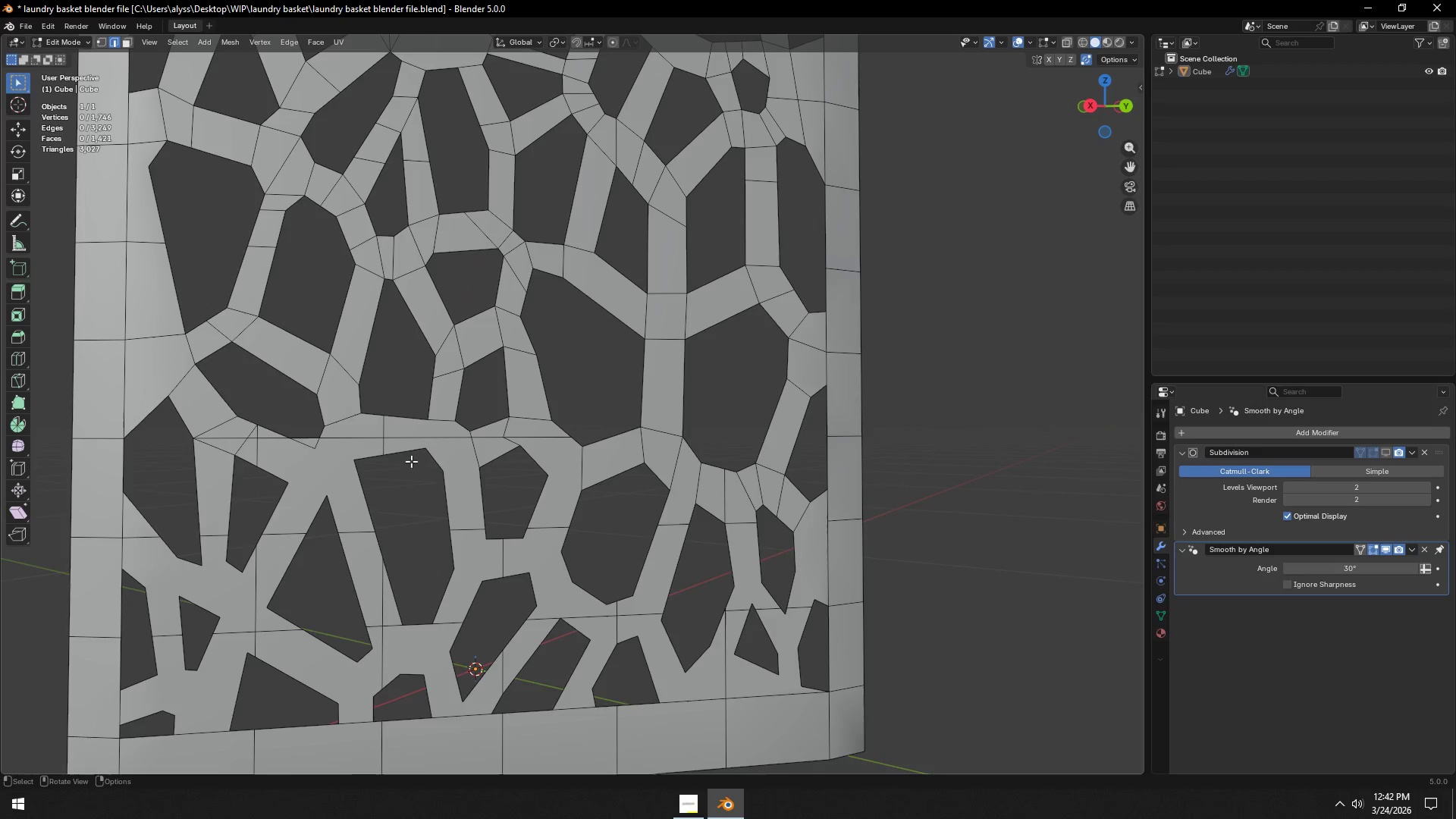 
hold_key(key=AltLeft, duration=0.56)
left_click([410, 435])
 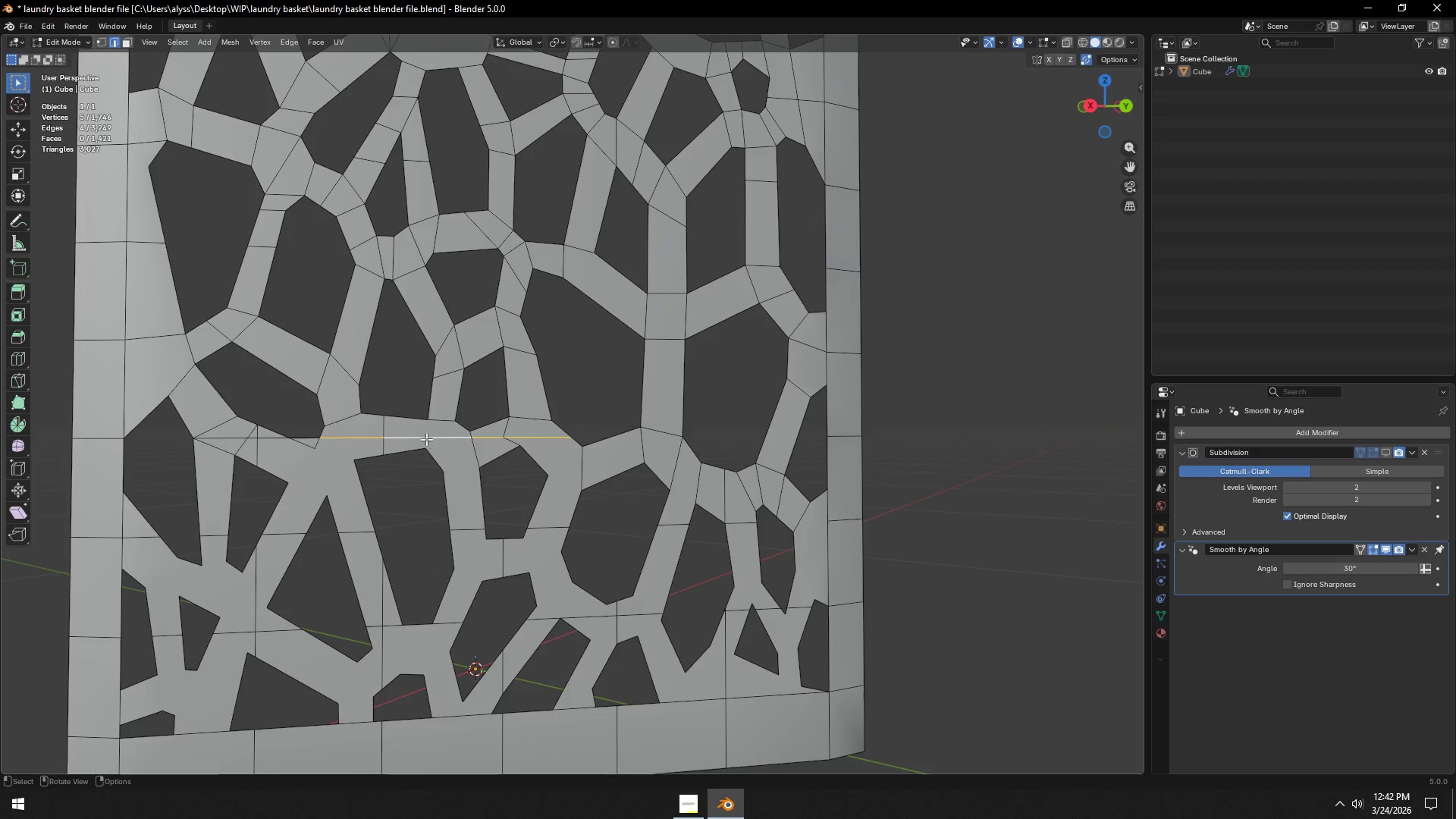 
key(X)
 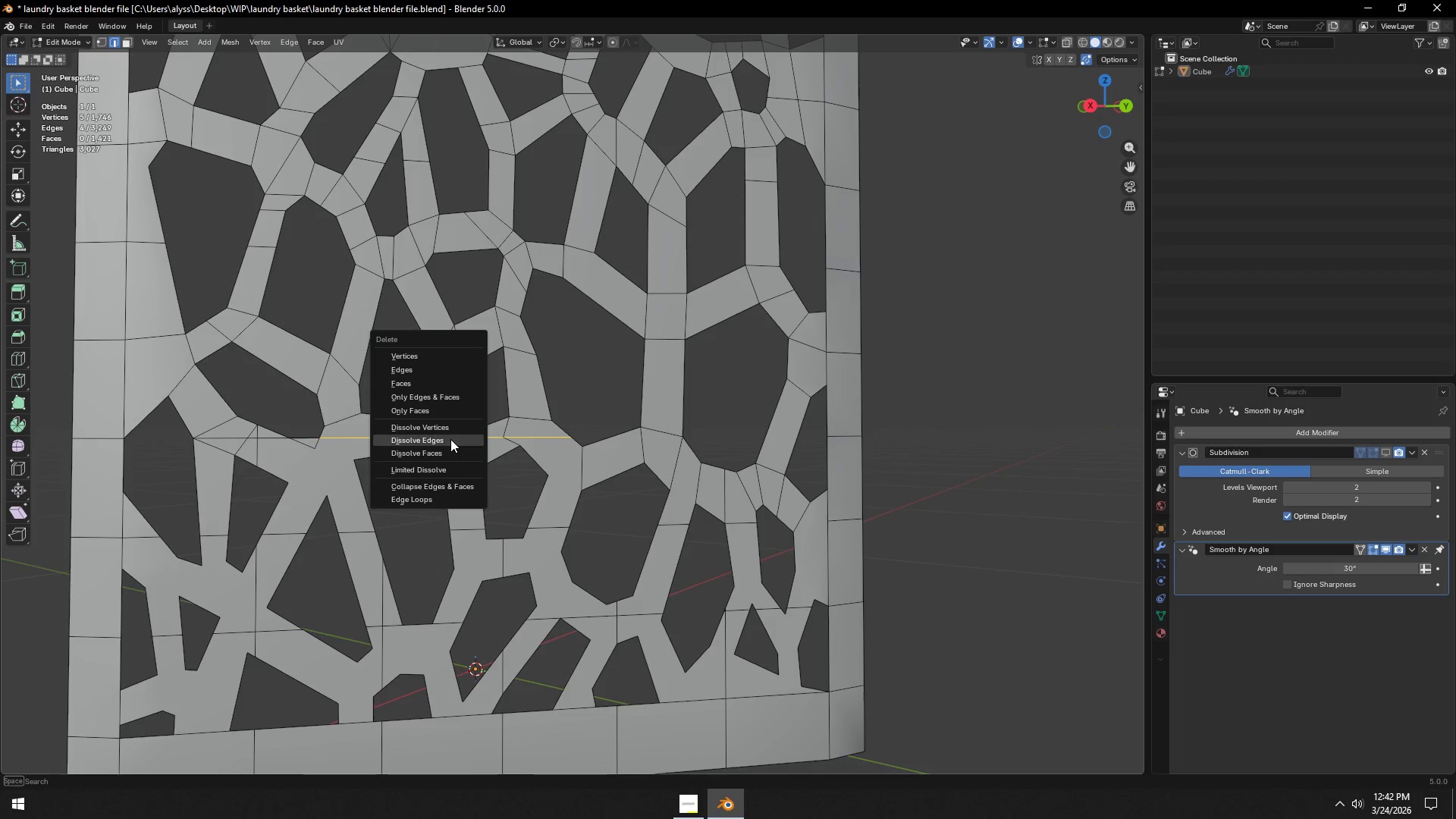 
left_click([450, 439])
 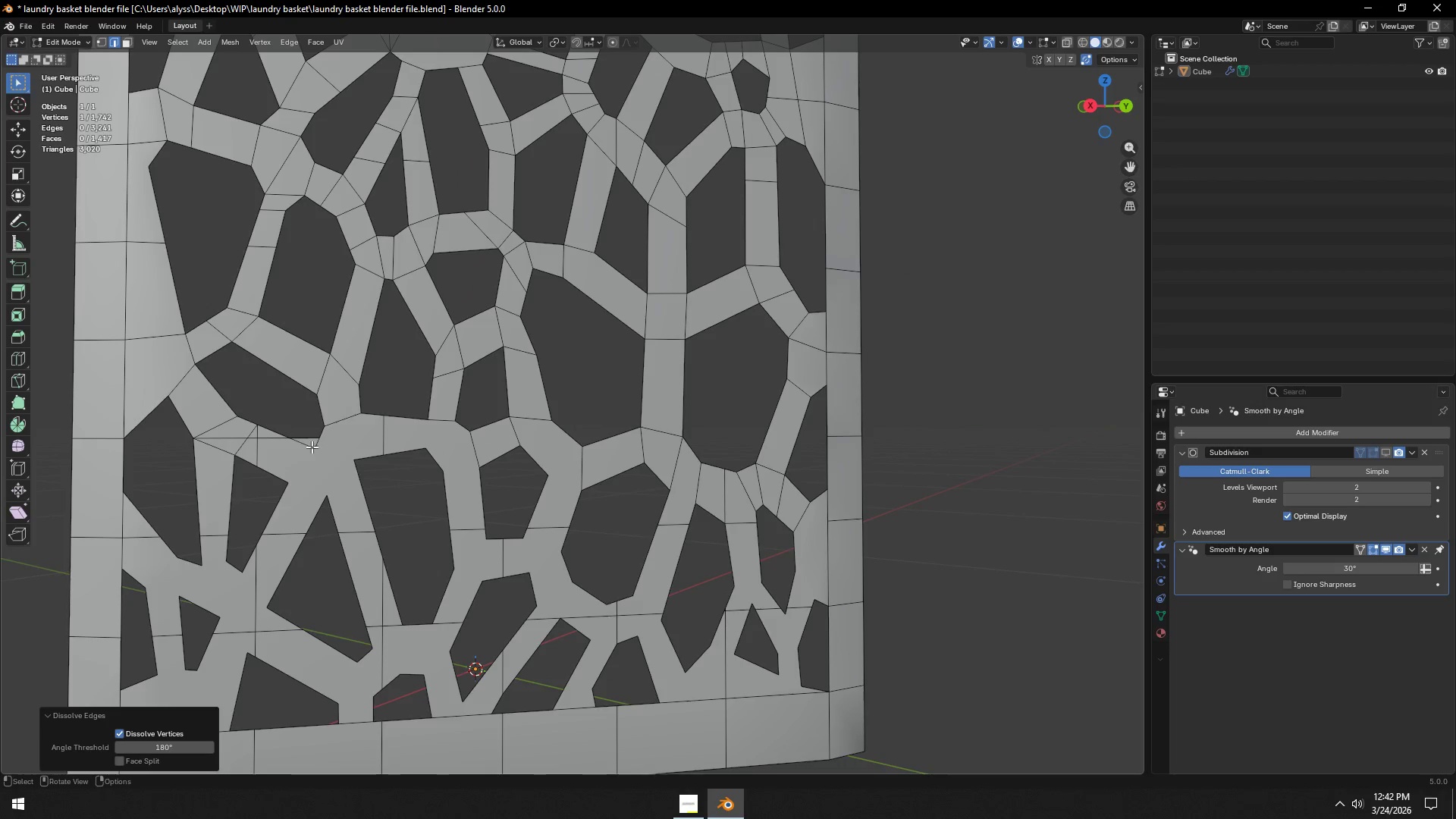 
left_click([306, 438])
 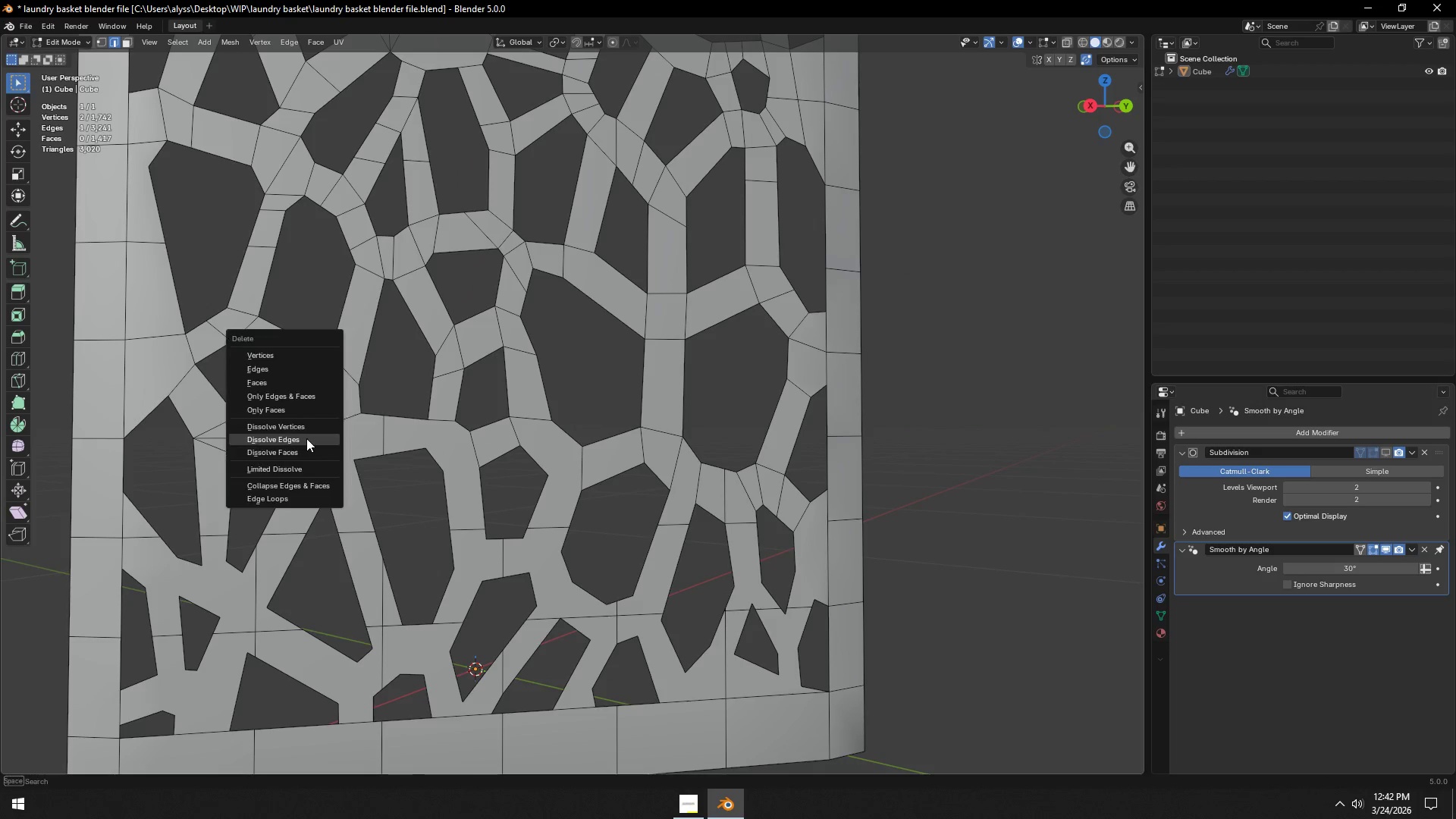 
key(X)
 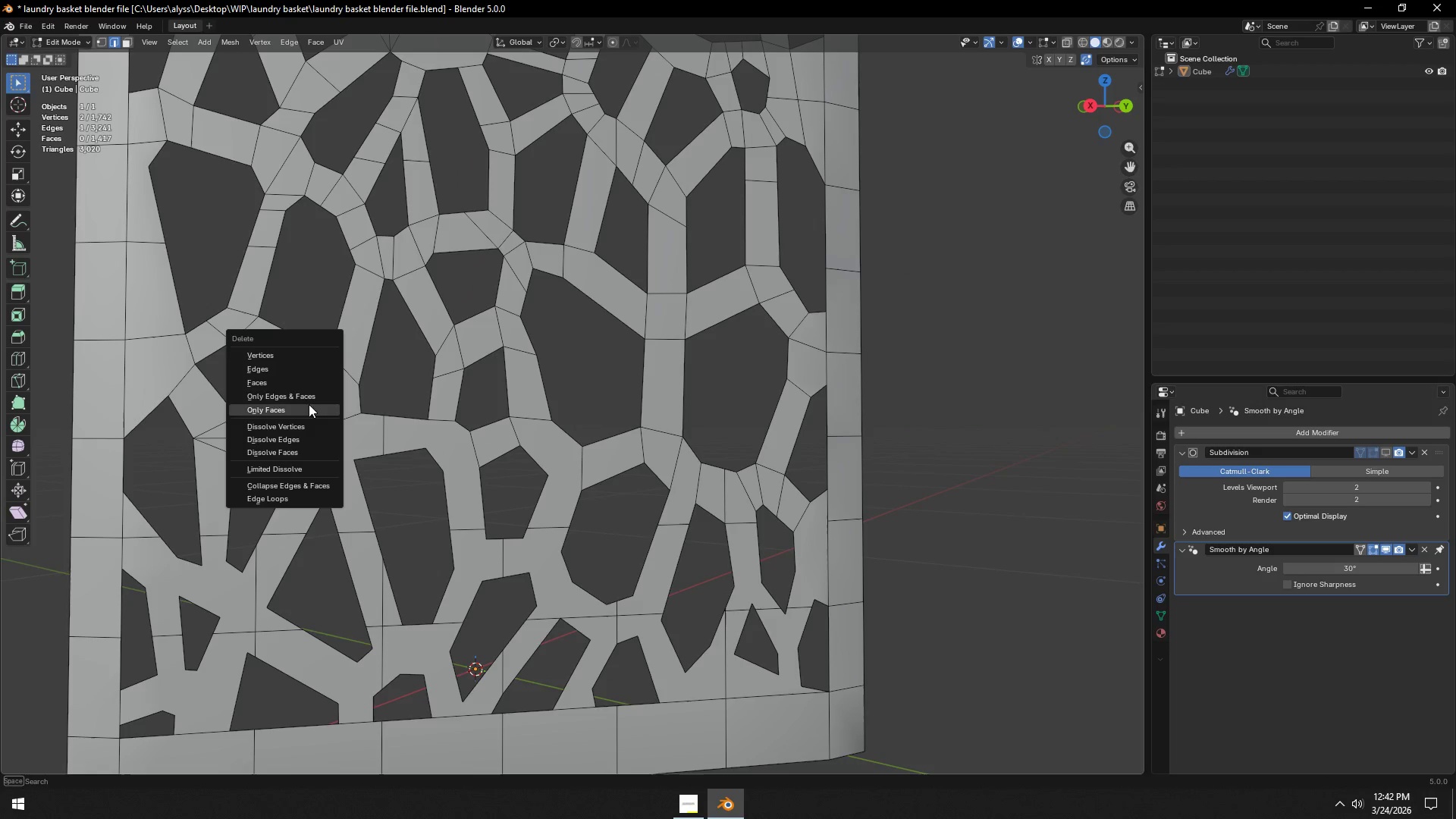 
left_click([309, 395])
 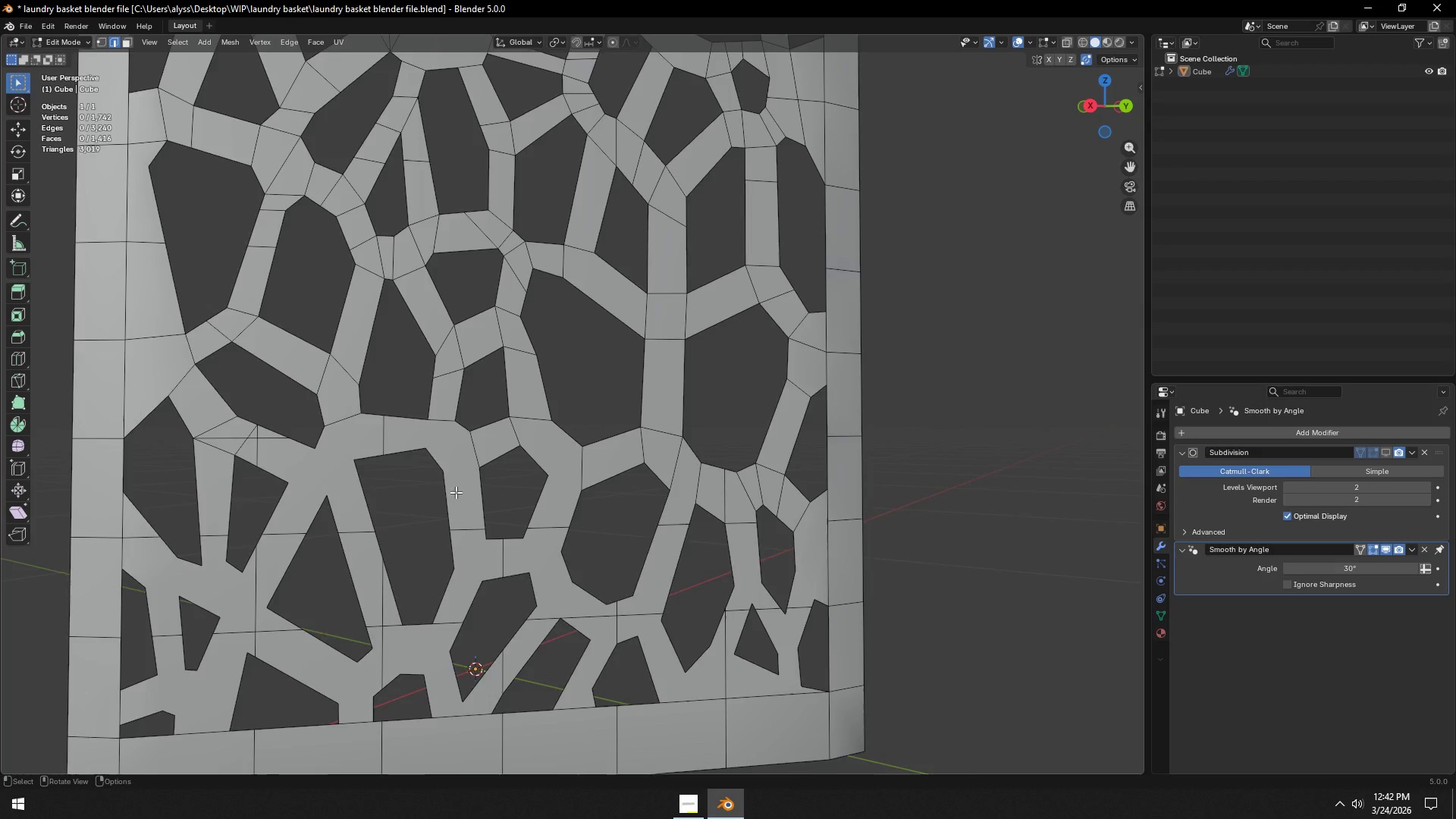 
scroll: coordinate [456, 492], scroll_direction: up, amount: 3.0
 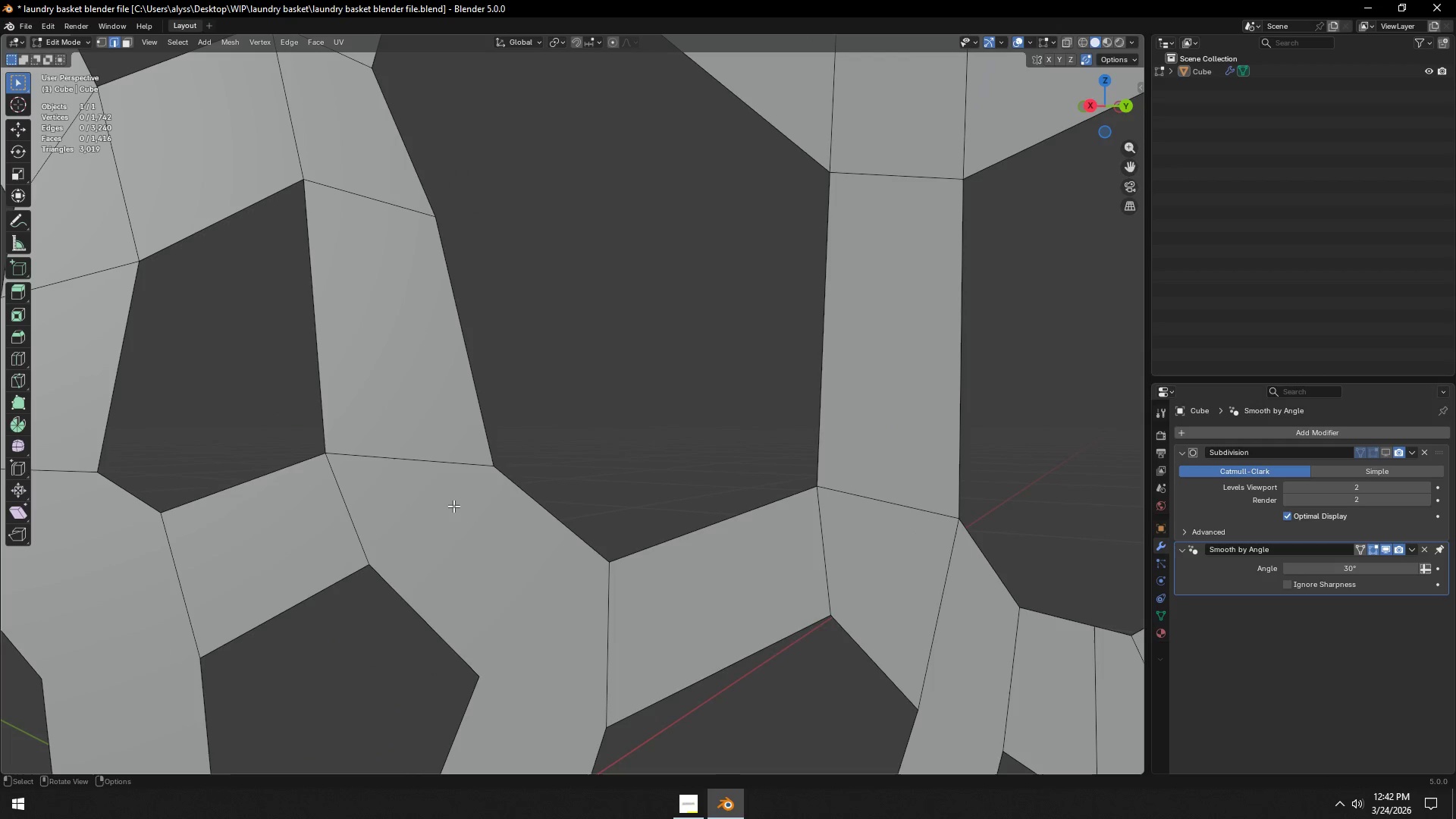 
key(1)
 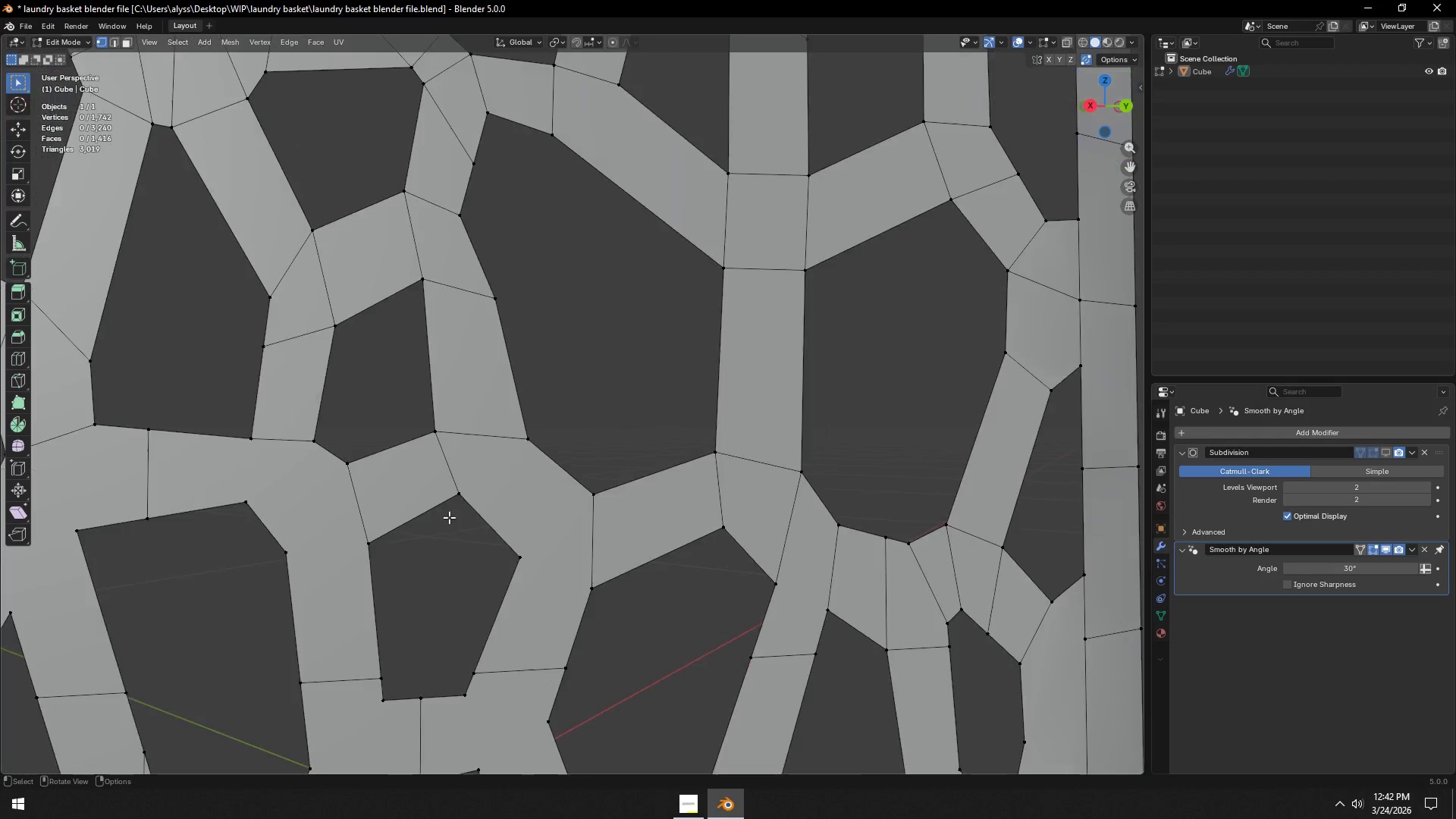 
hold_key(key=ShiftLeft, duration=0.45)
scroll: coordinate [516, 518], scroll_direction: down, amount: 2.0
 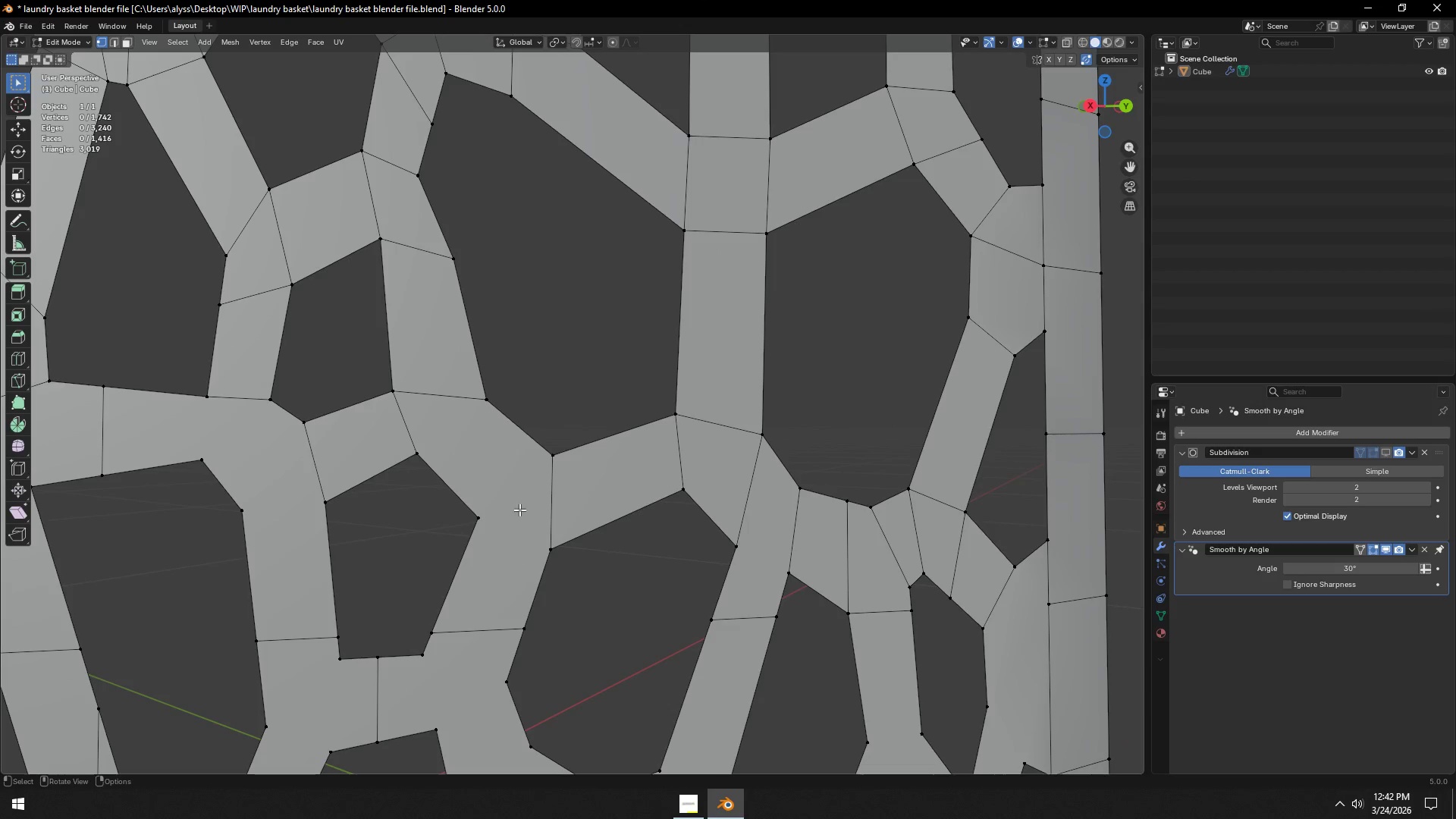 
wait(5.43)
 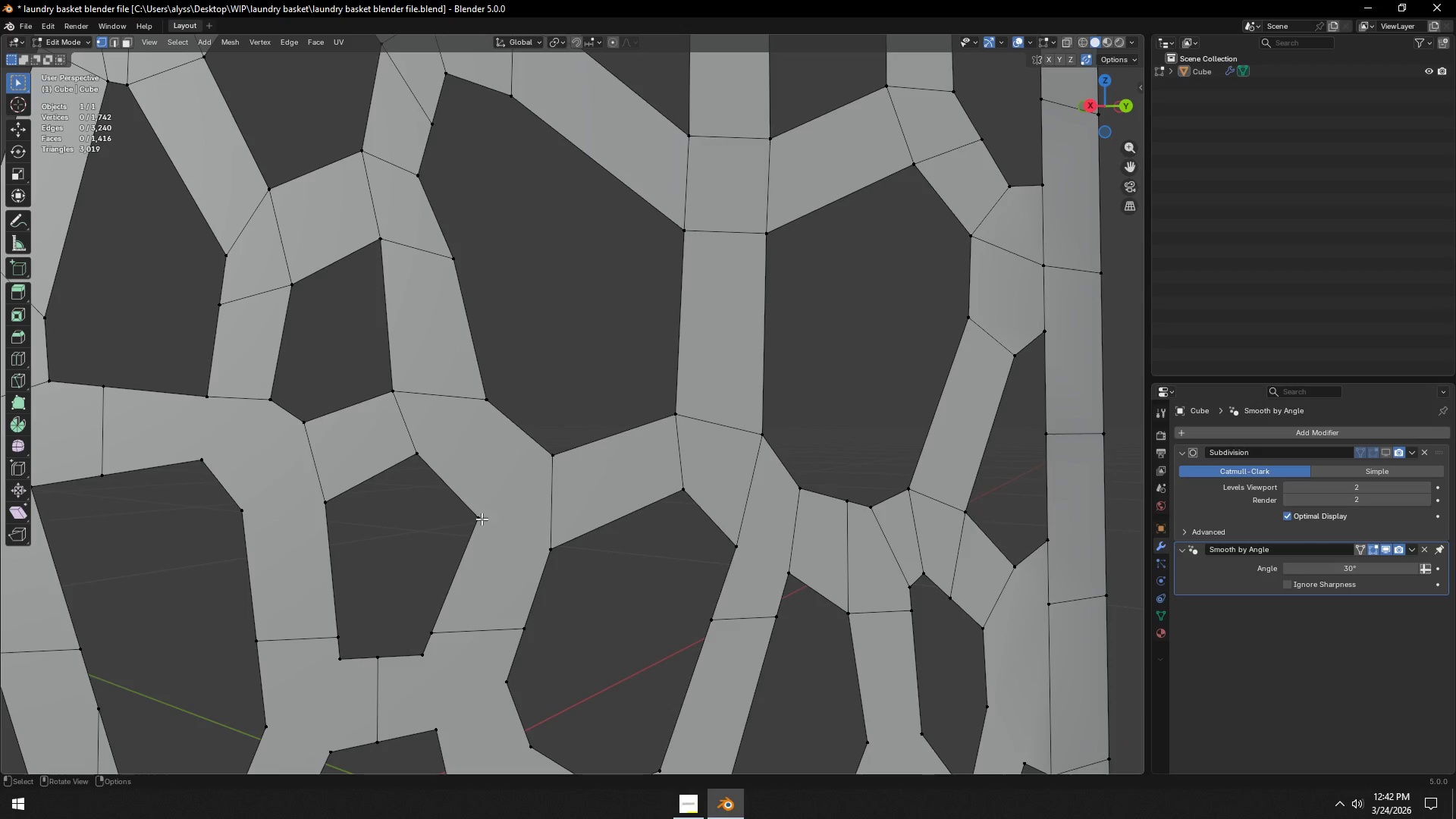 
left_click([479, 513])
 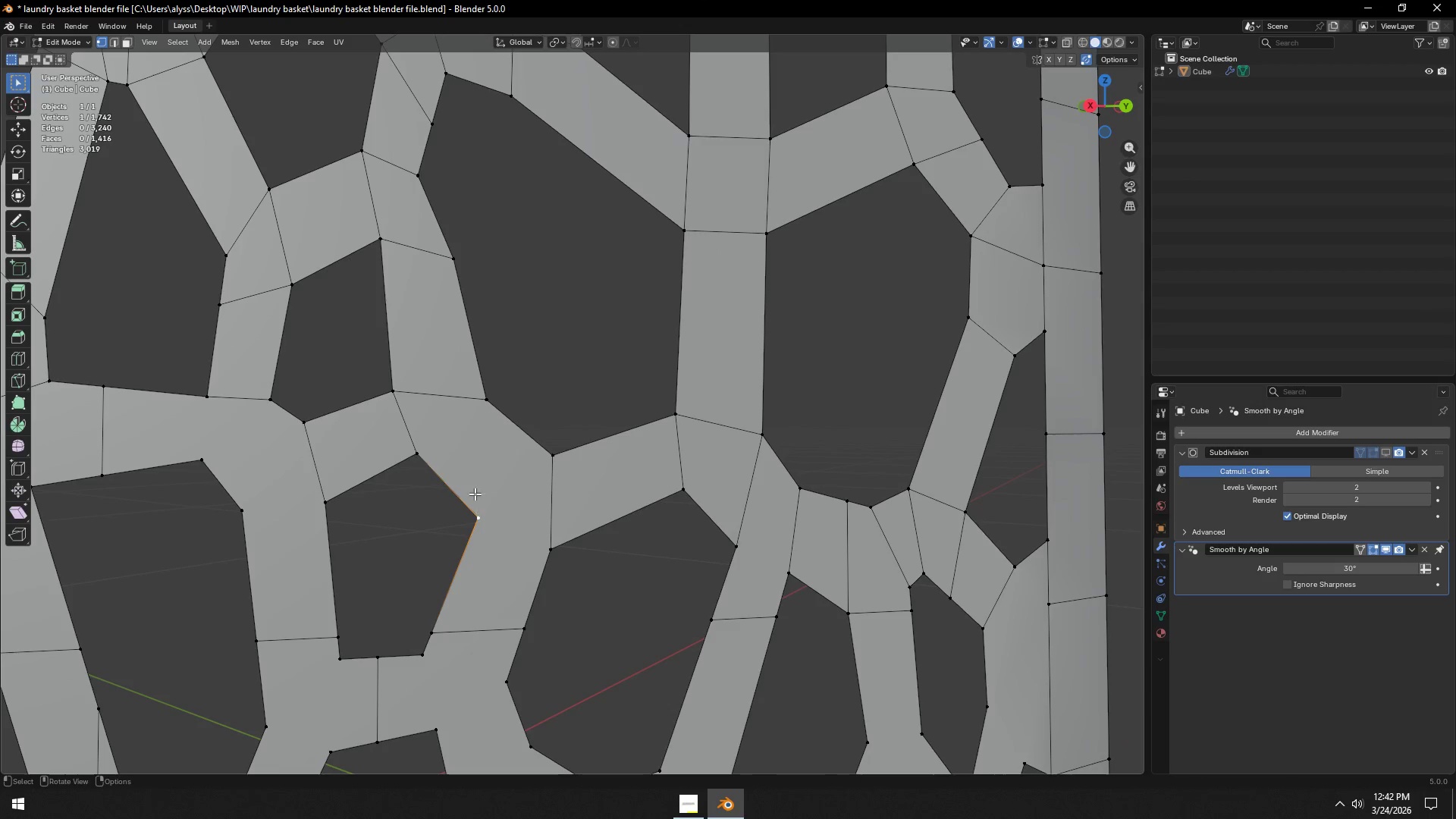 
hold_key(key=ShiftLeft, duration=0.47)
left_click([474, 406])
 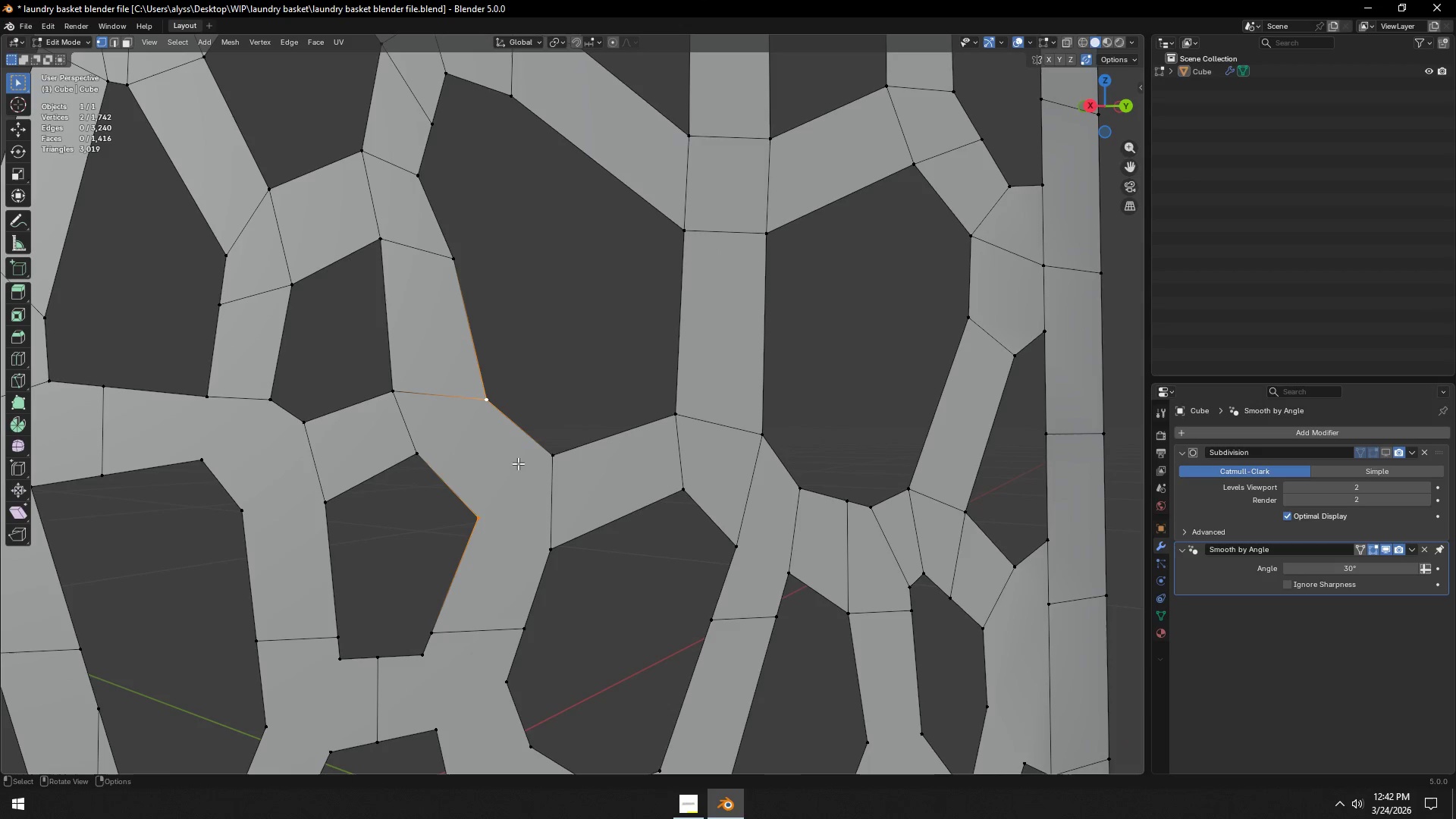 
key(J)
 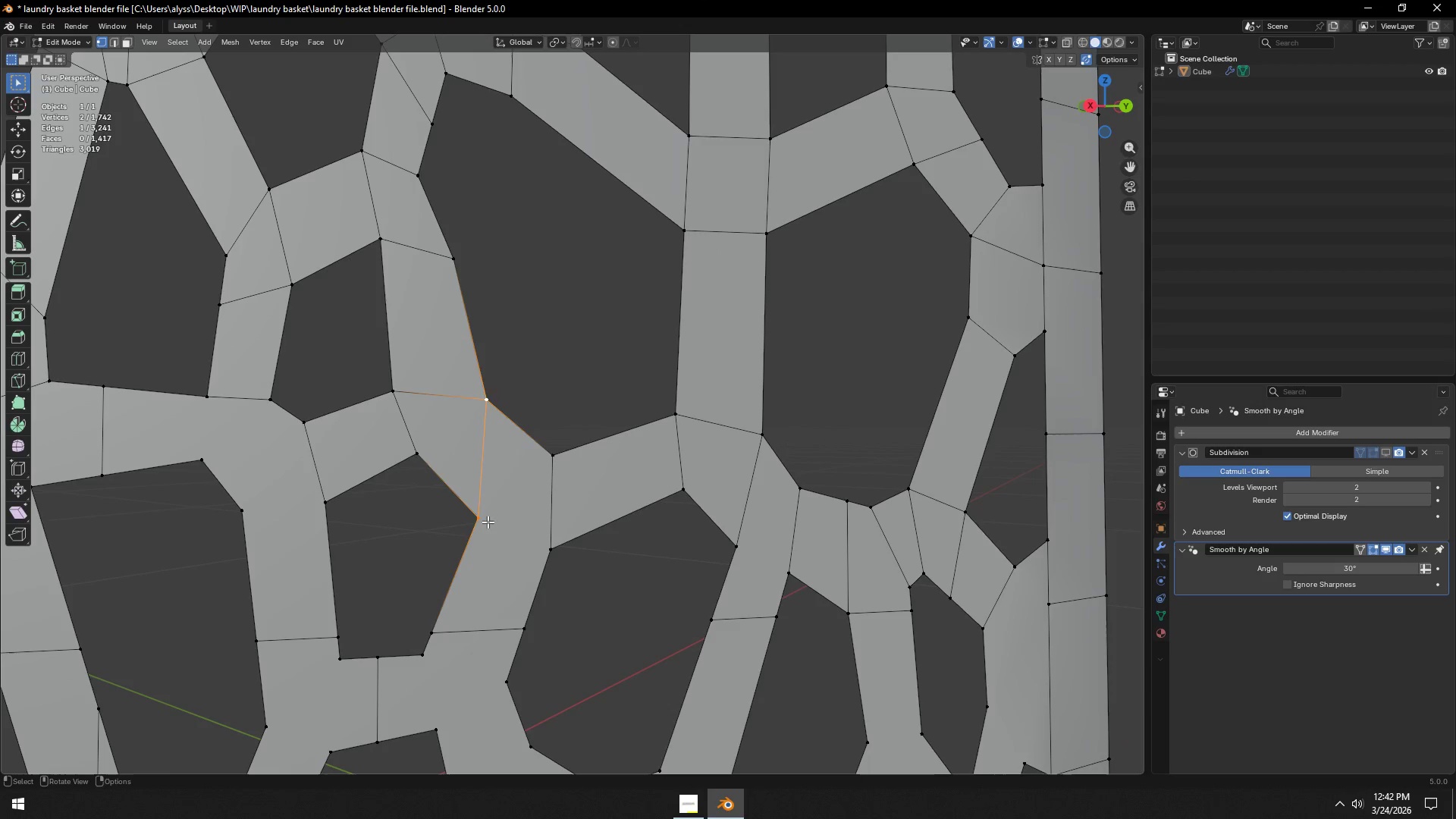 
left_click([482, 517])
 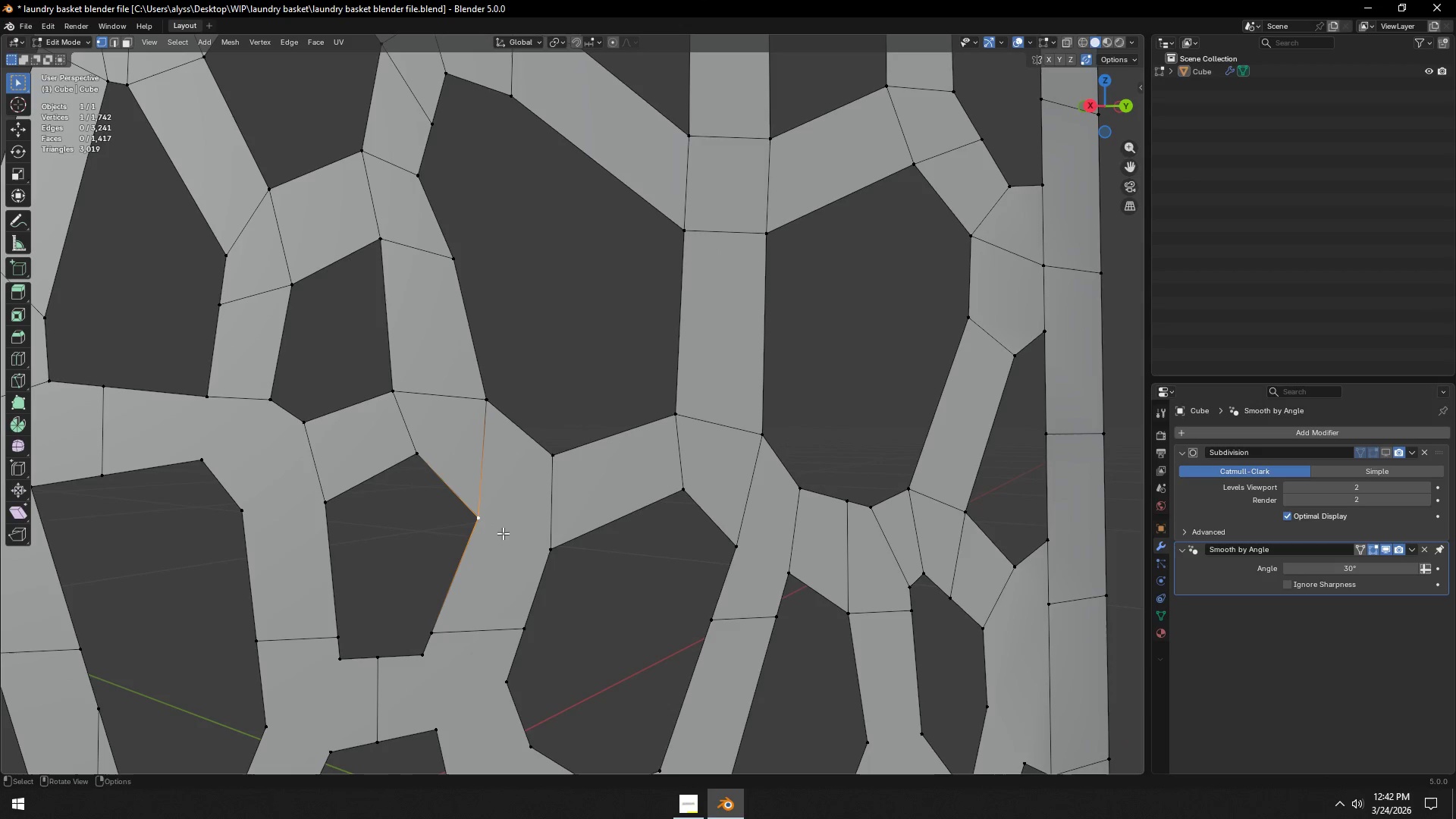 
hold_key(key=ShiftLeft, duration=0.36)
 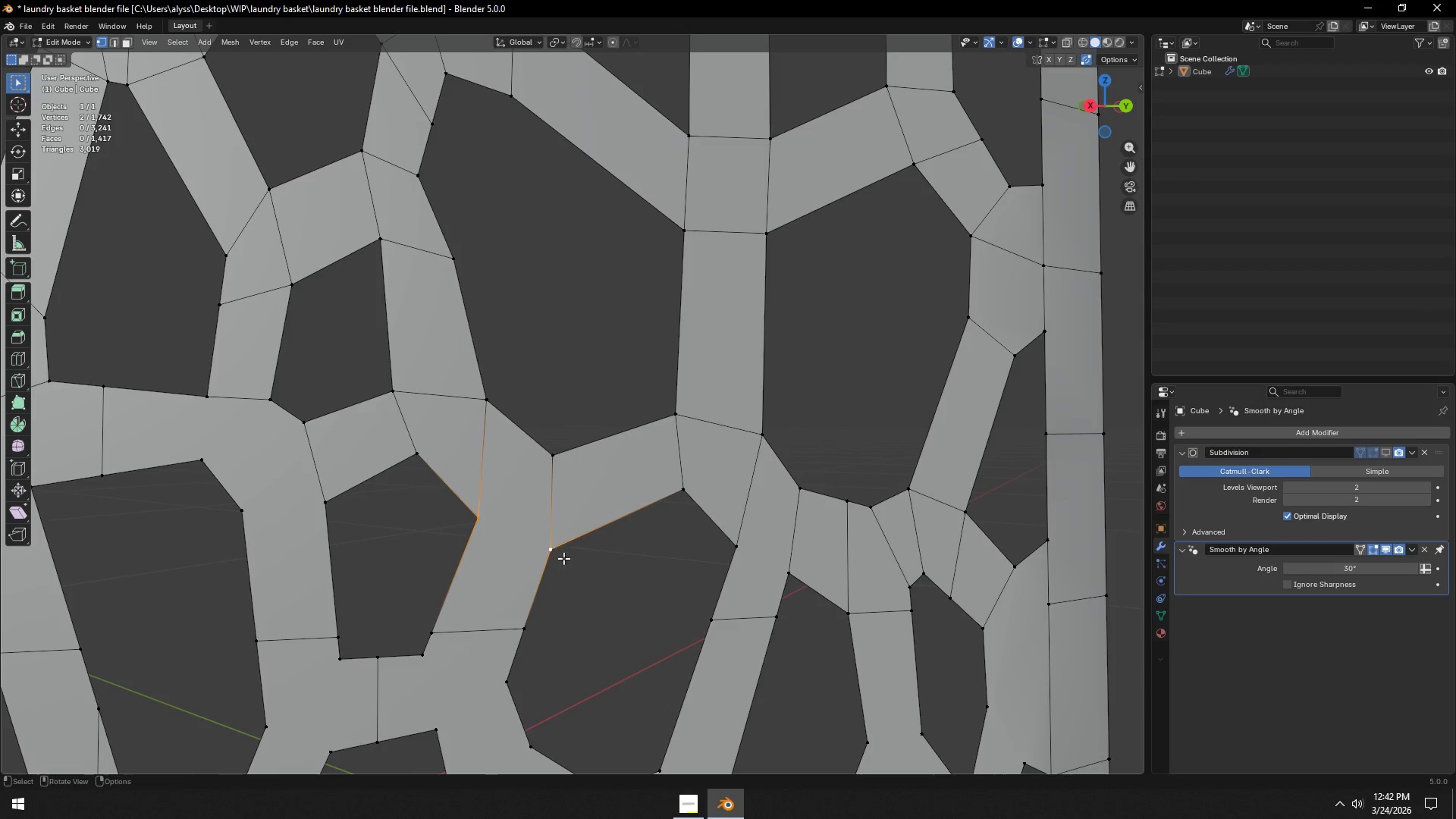 
key(J)
 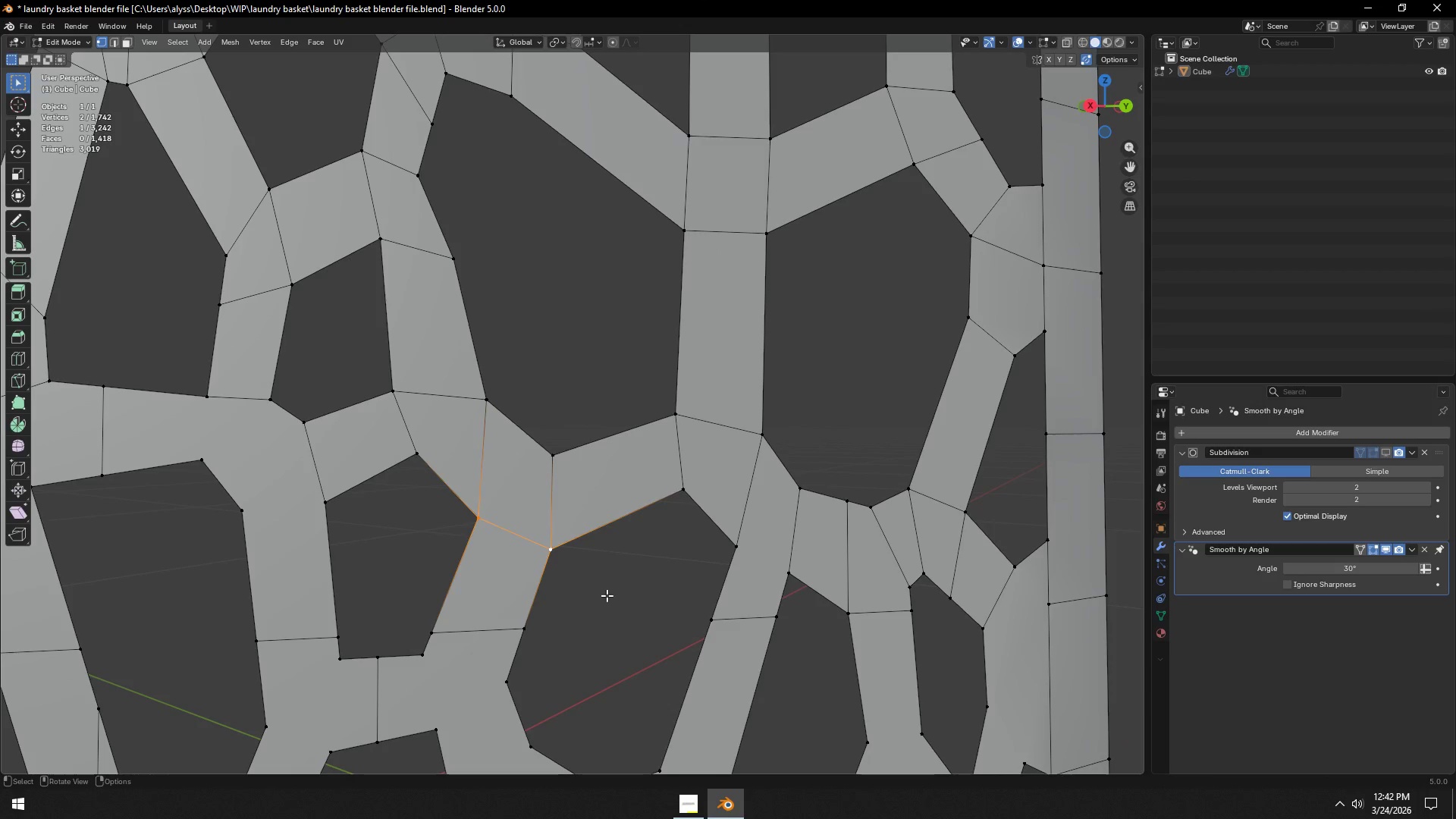 
left_click([607, 595])
 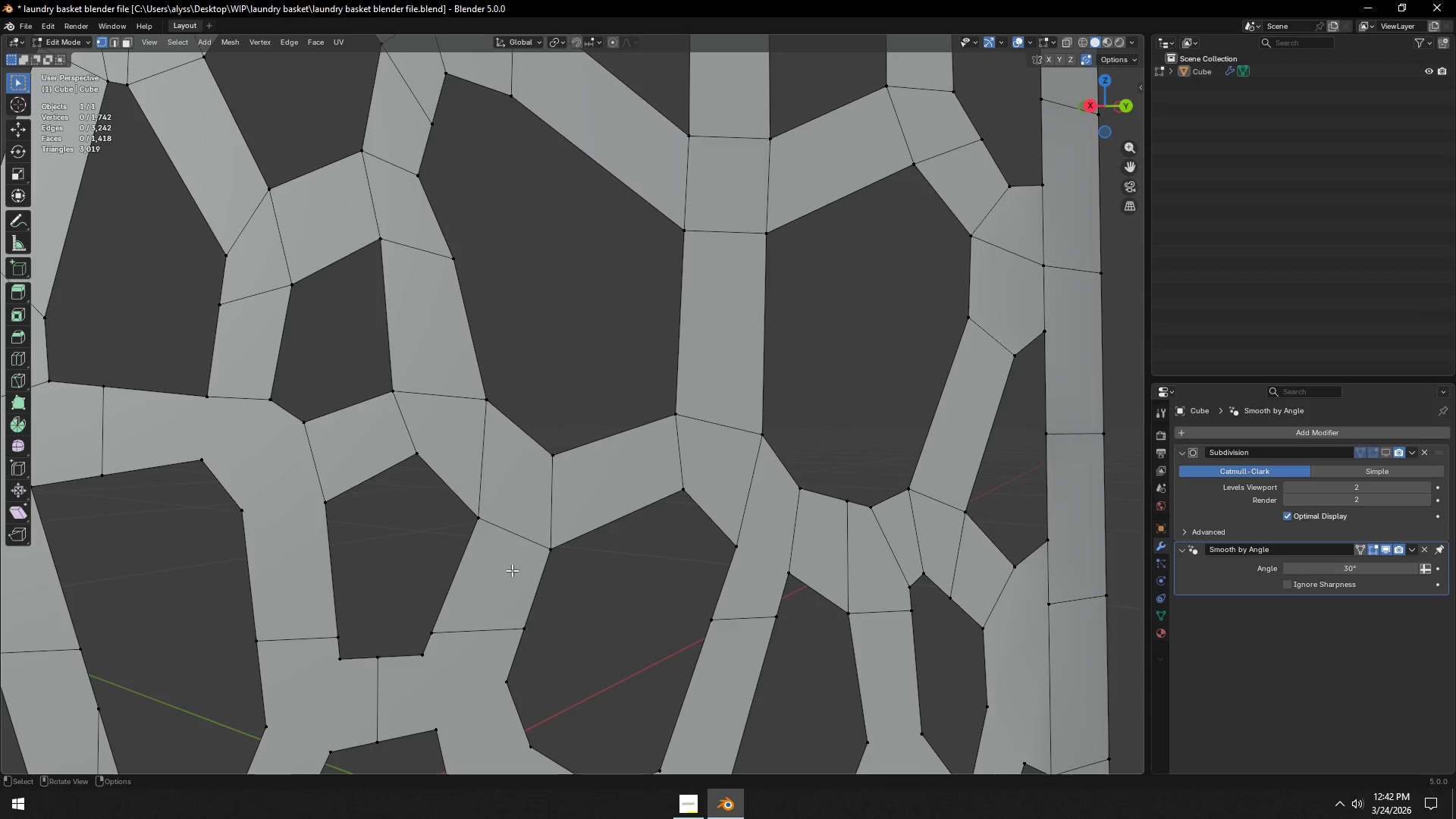 
hold_key(key=ShiftLeft, duration=0.89)
 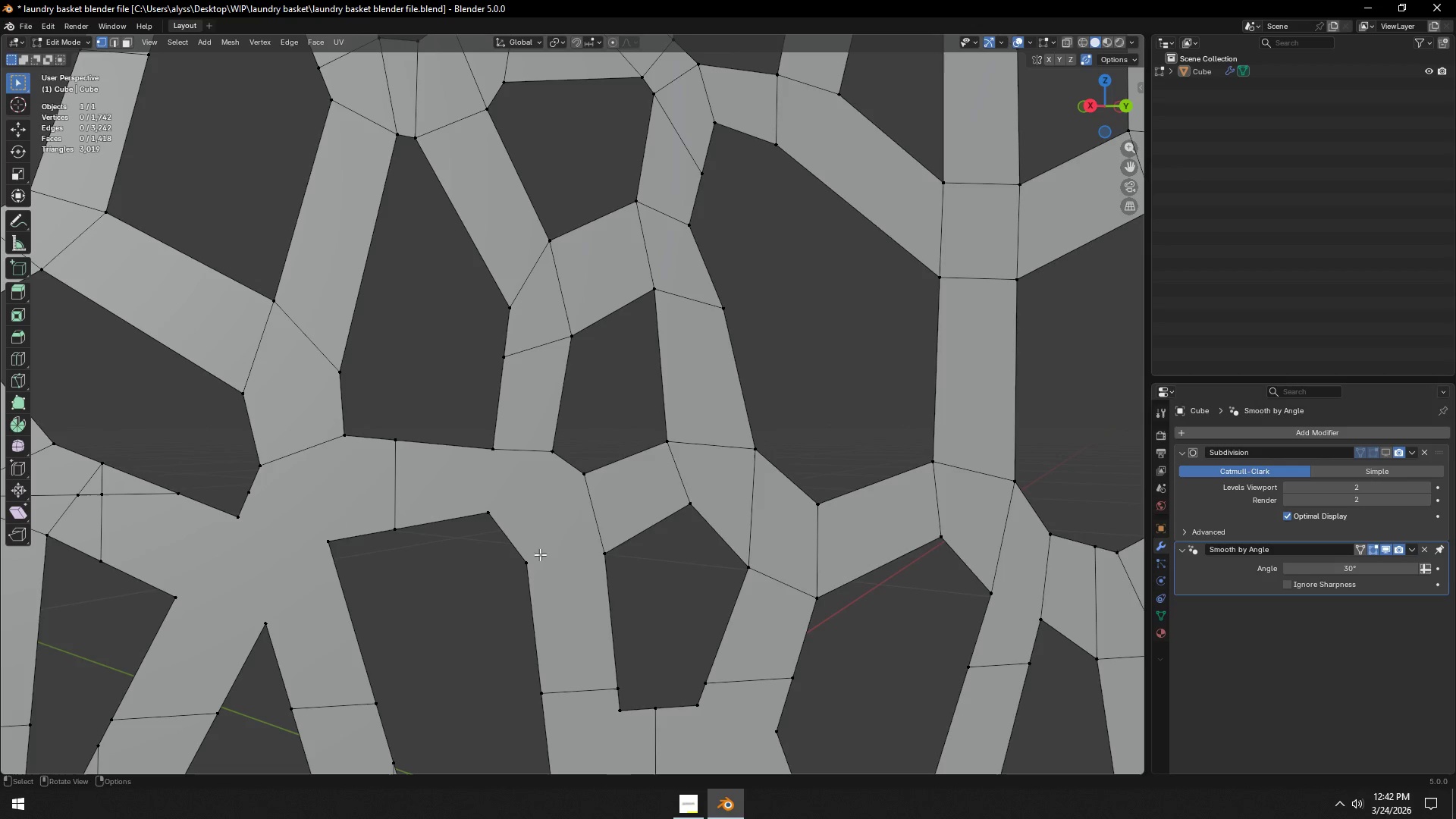 
wait(8.72)
 